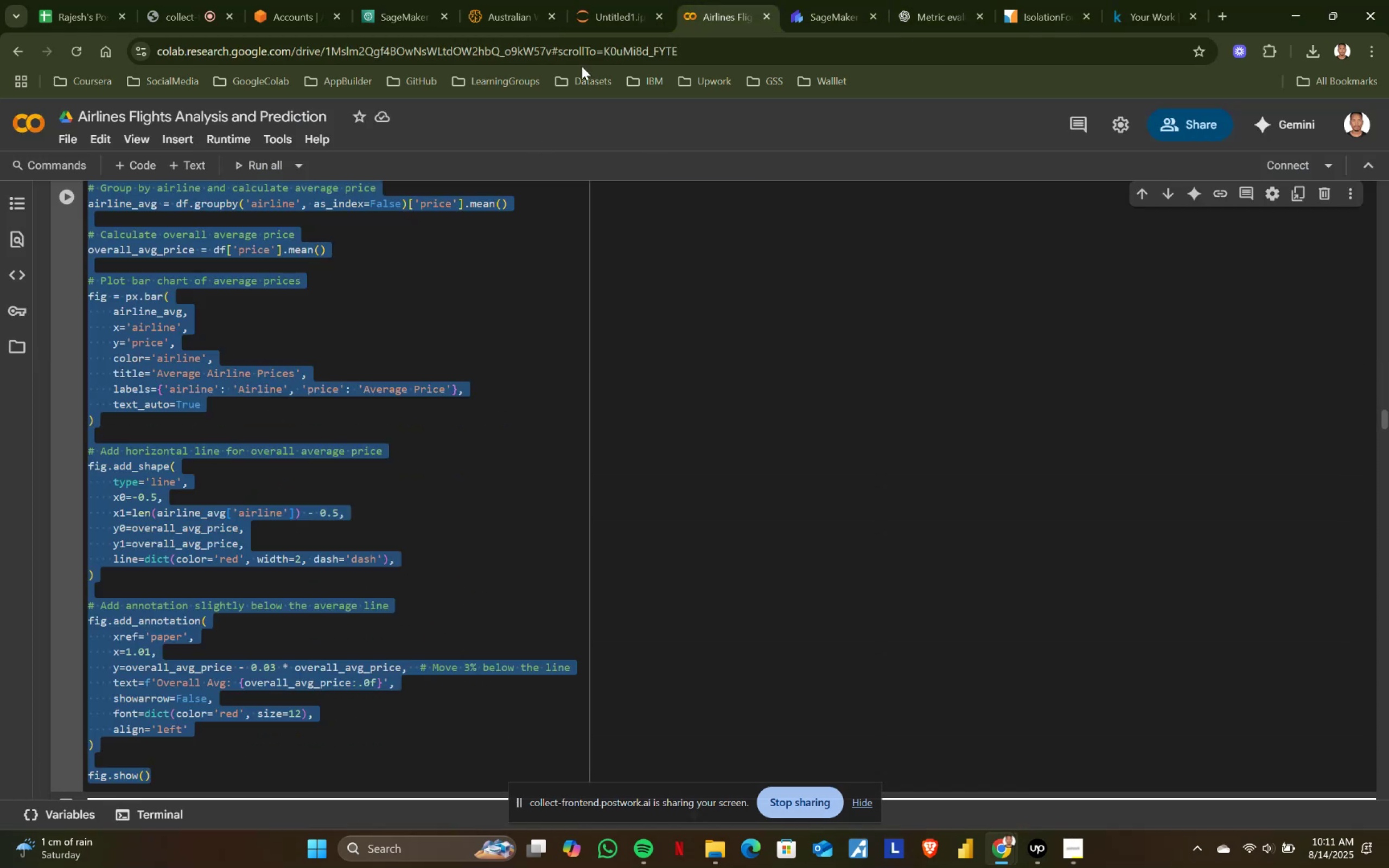 
key(Control+C)
 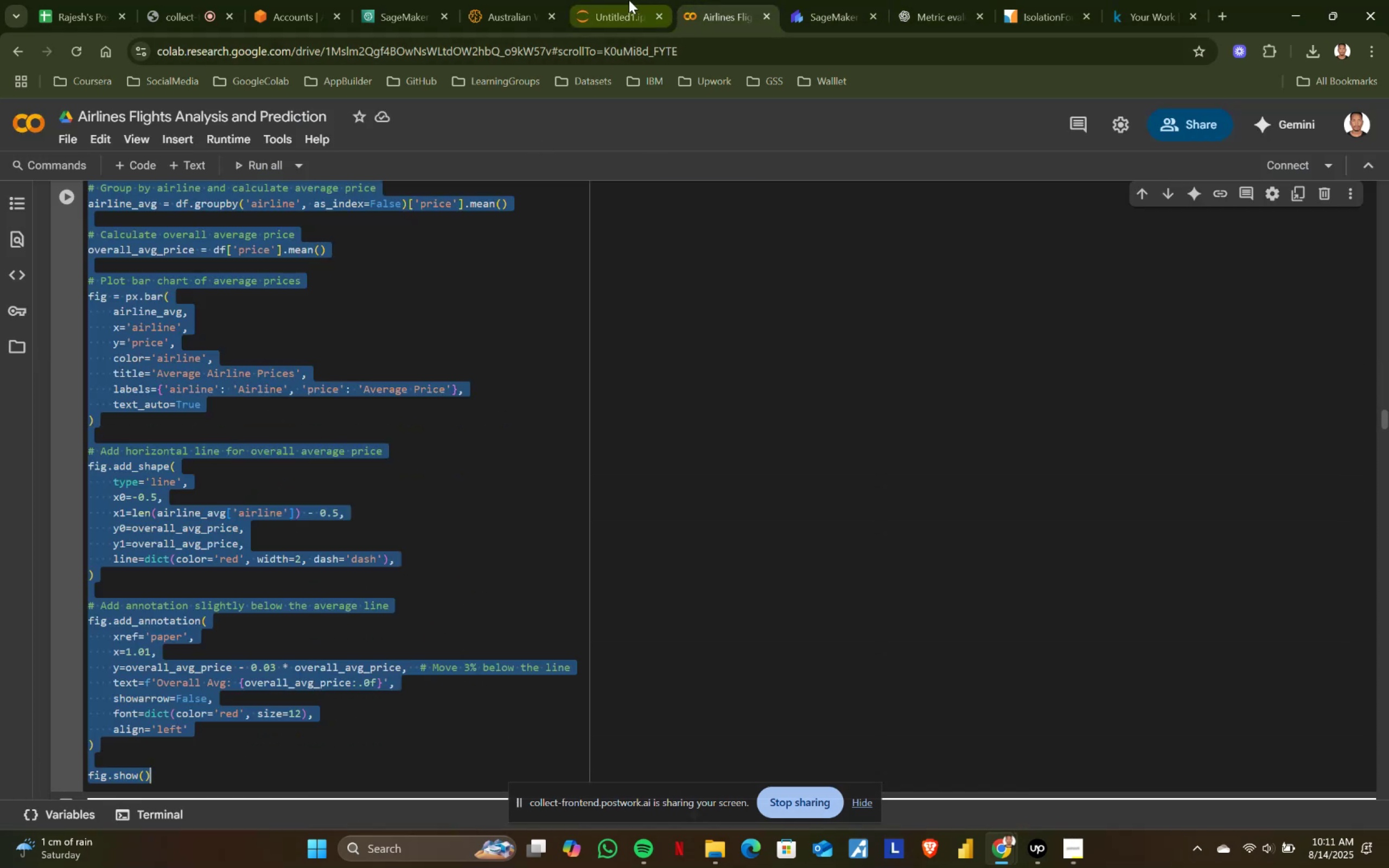 
left_click([629, 0])
 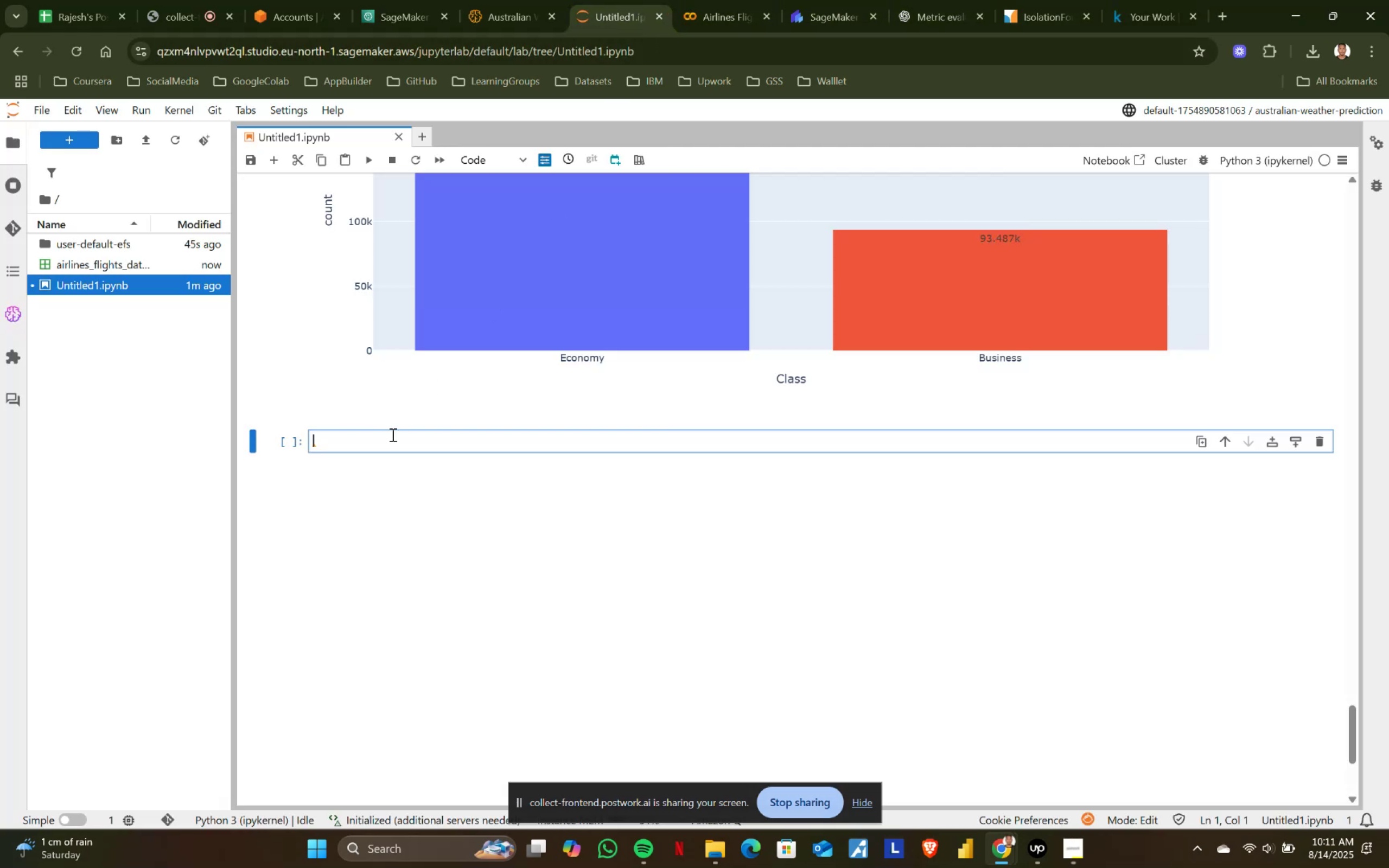 
key(Control+ControlLeft)
 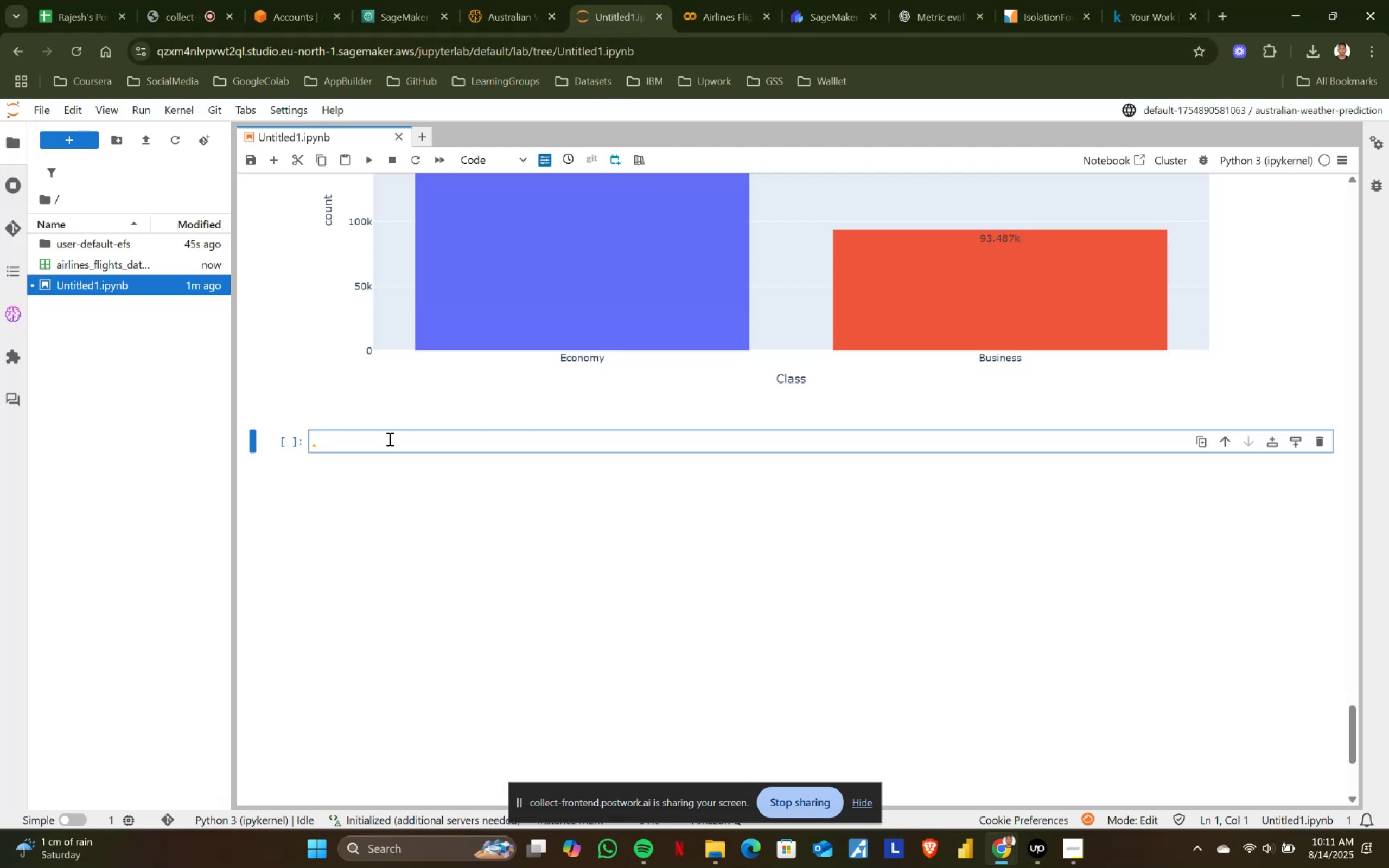 
key(Control+V)
 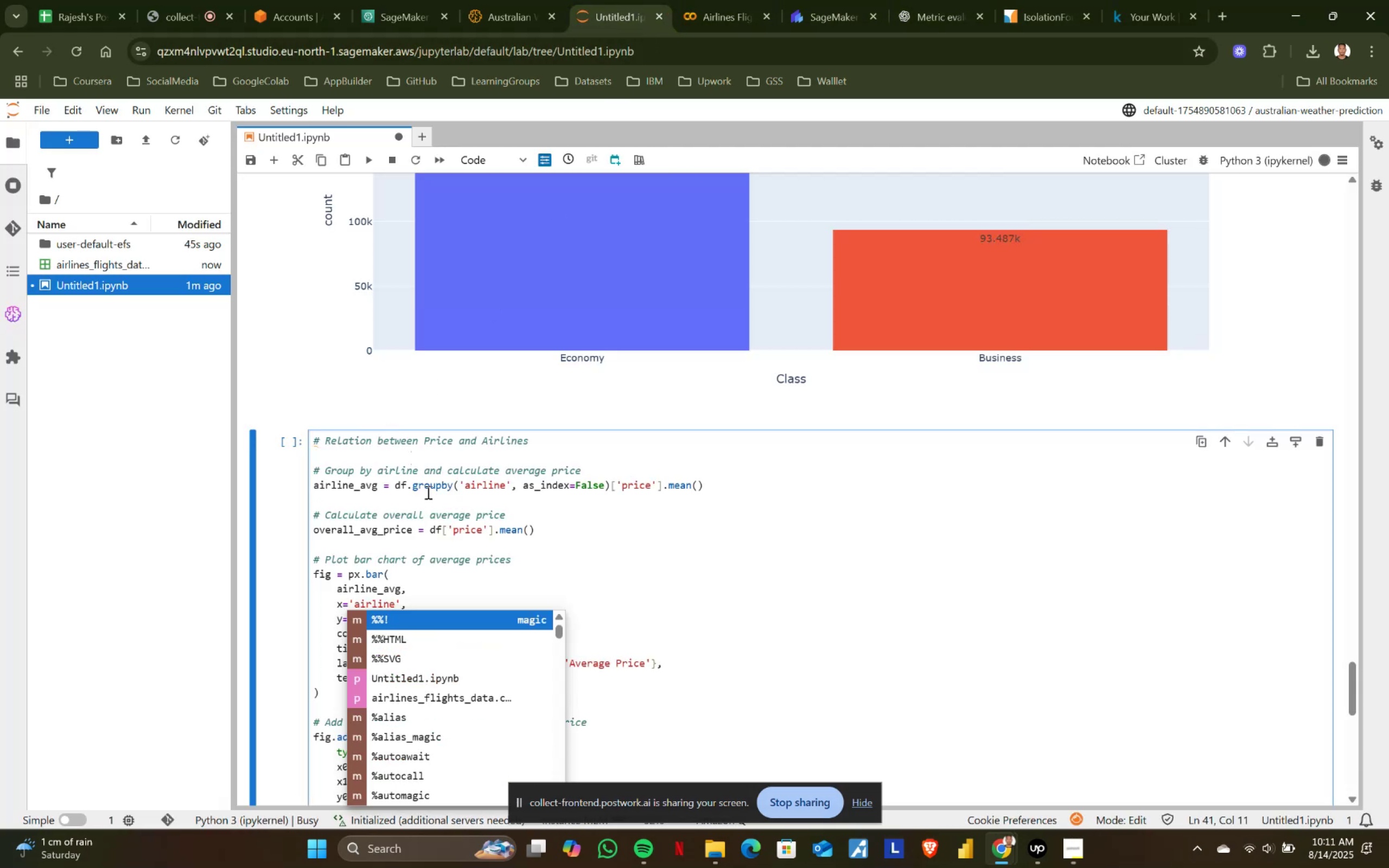 
left_click([486, 541])
 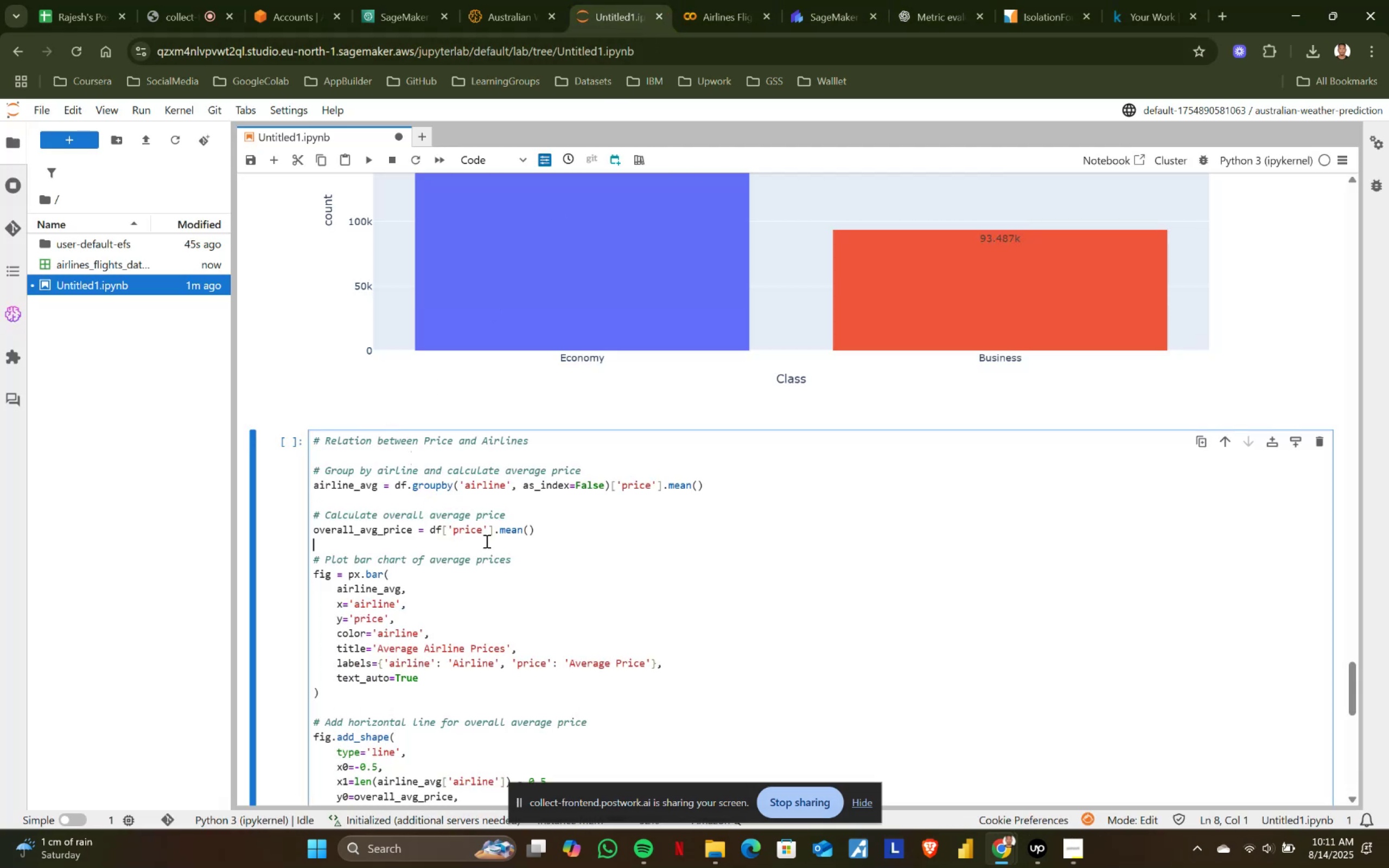 
key(Shift+ShiftRight)
 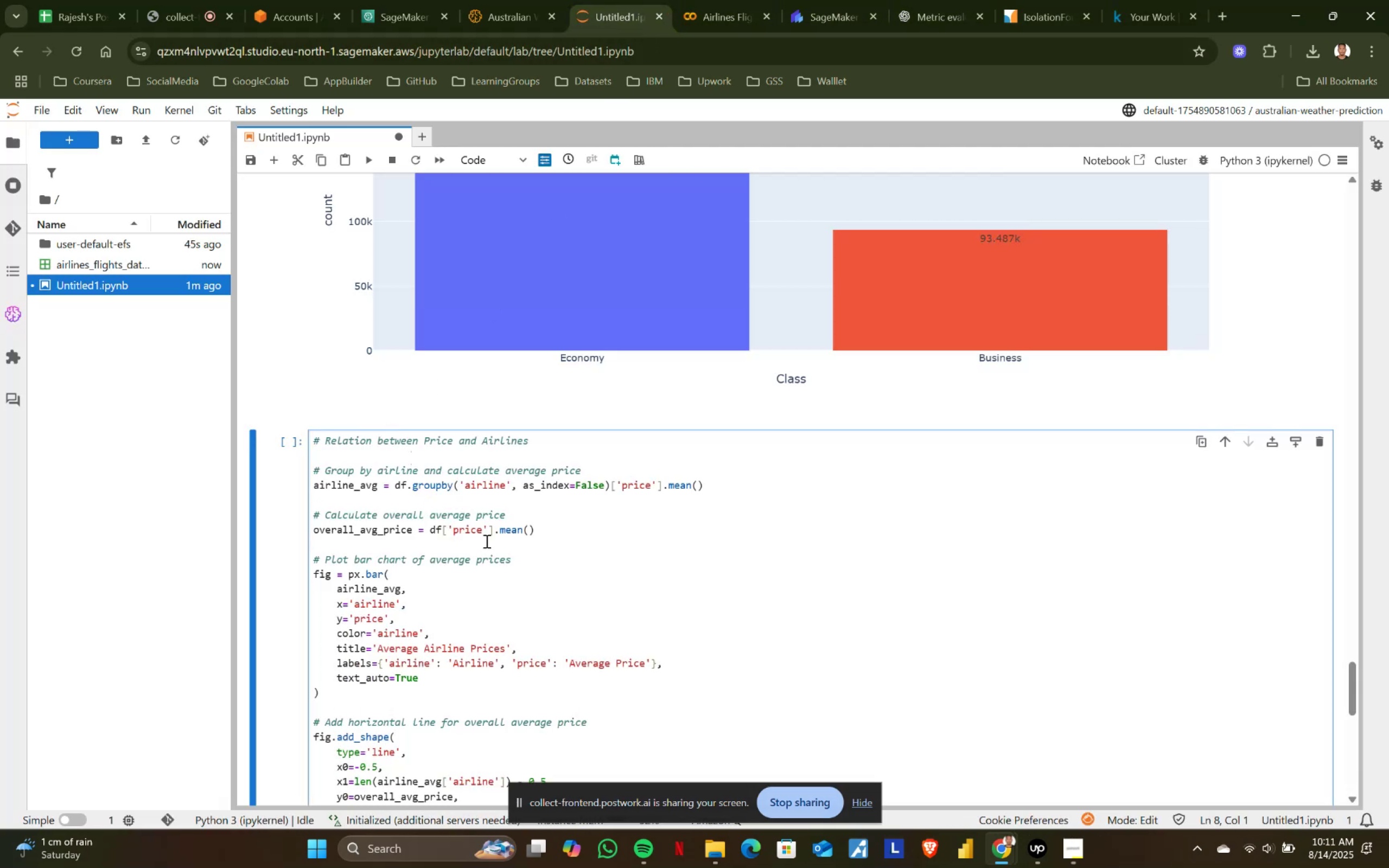 
key(Shift+Enter)
 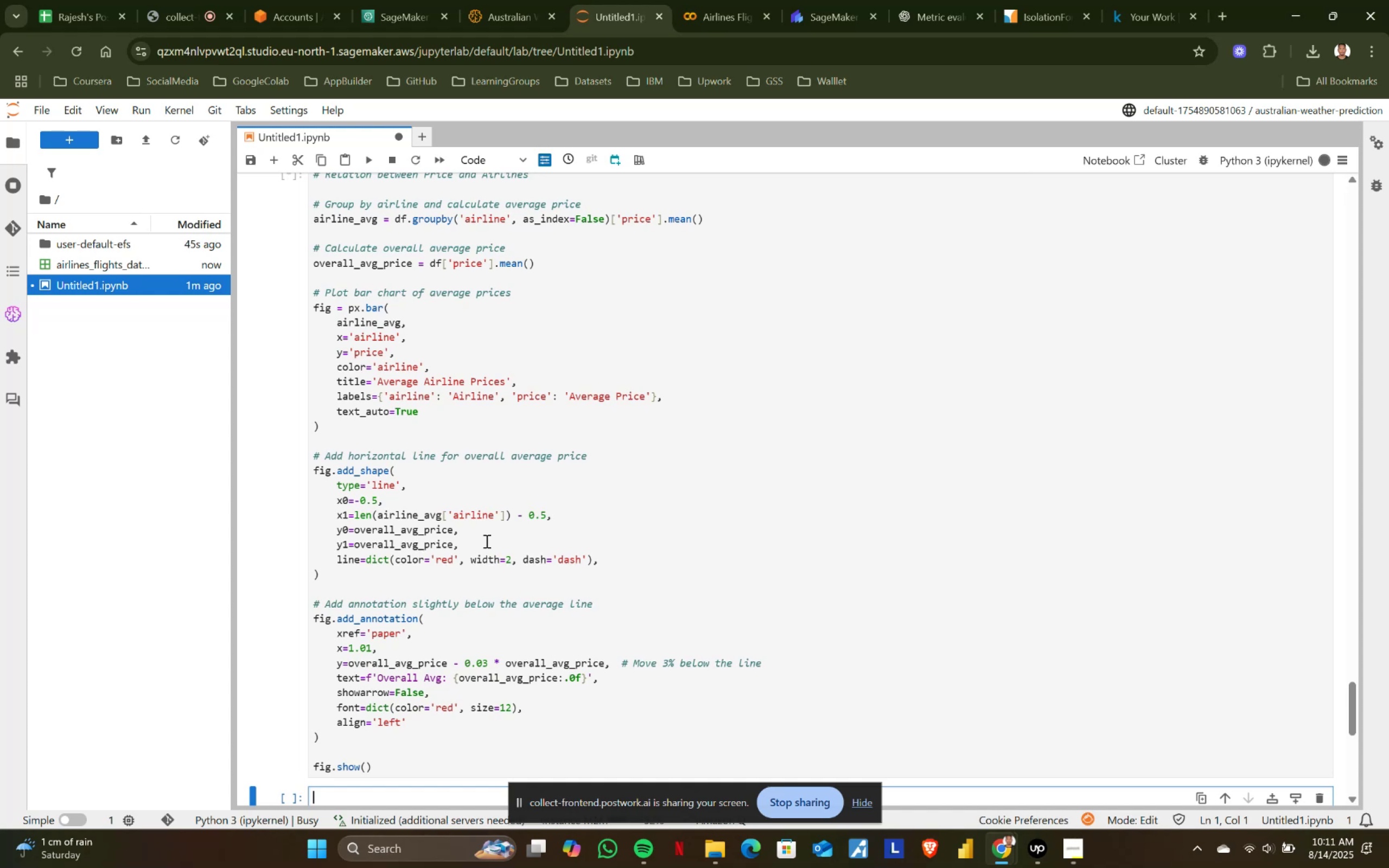 
scroll: coordinate [489, 494], scroll_direction: down, amount: 4.0
 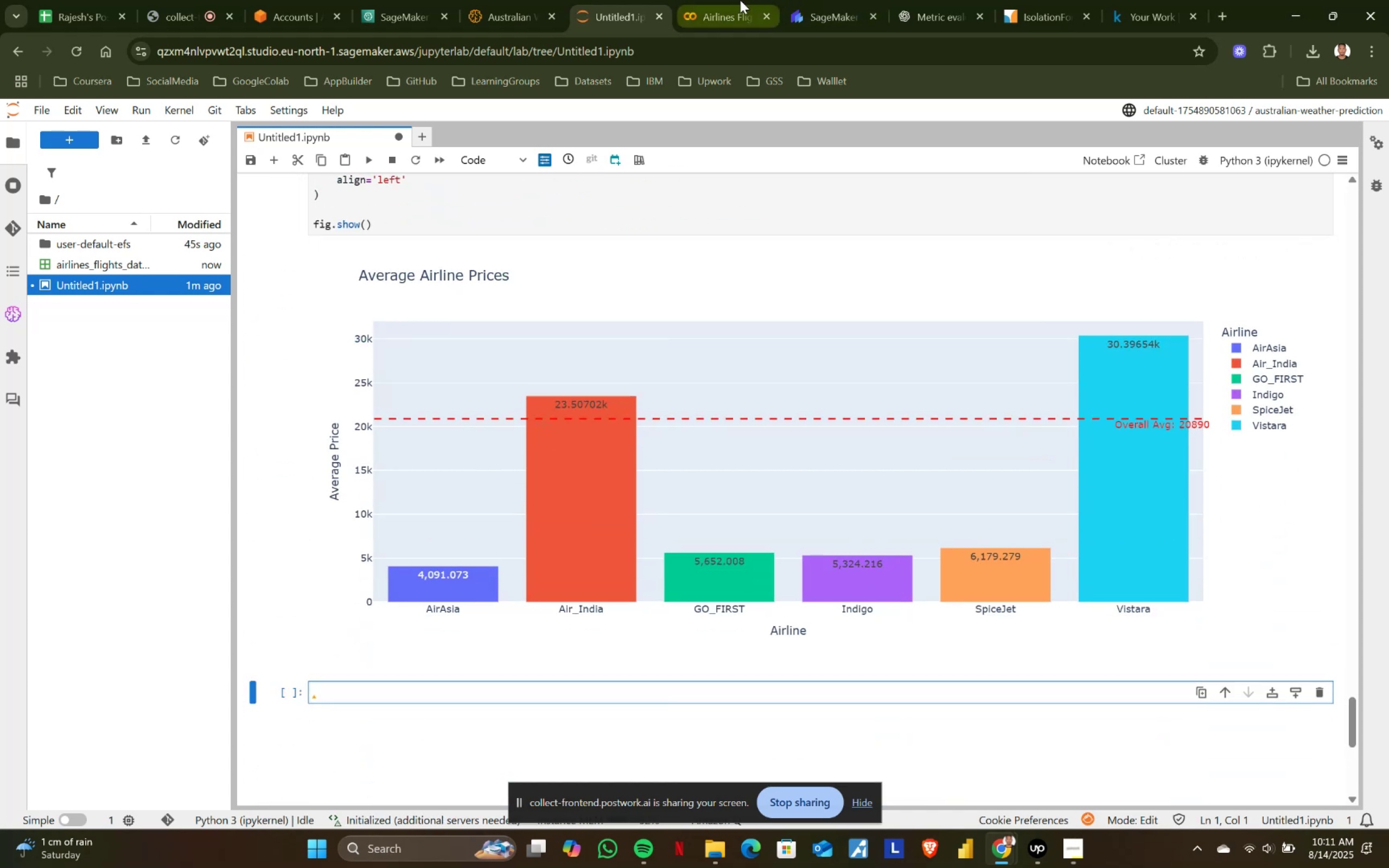 
left_click([740, 0])
 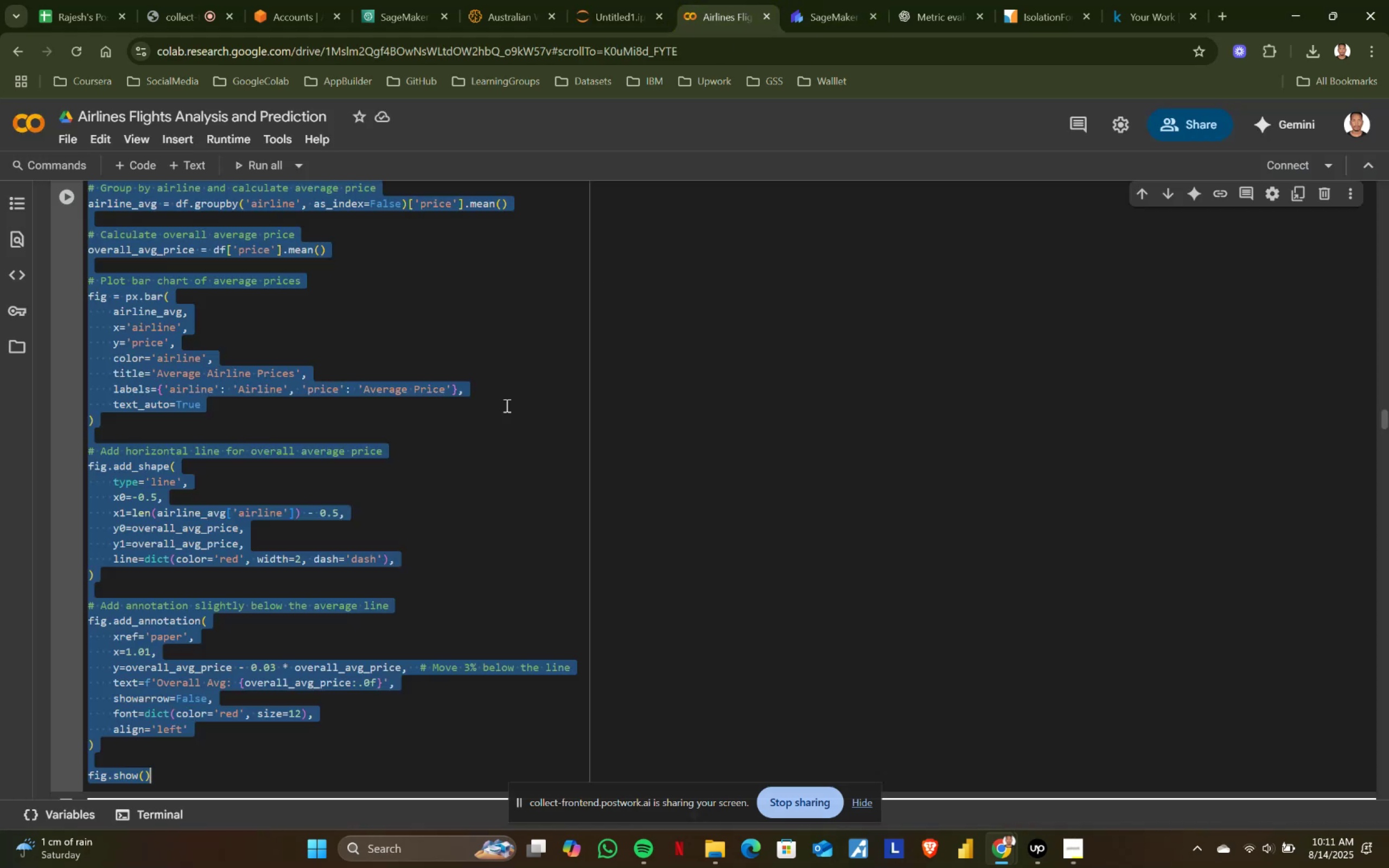 
scroll: coordinate [467, 474], scroll_direction: down, amount: 5.0
 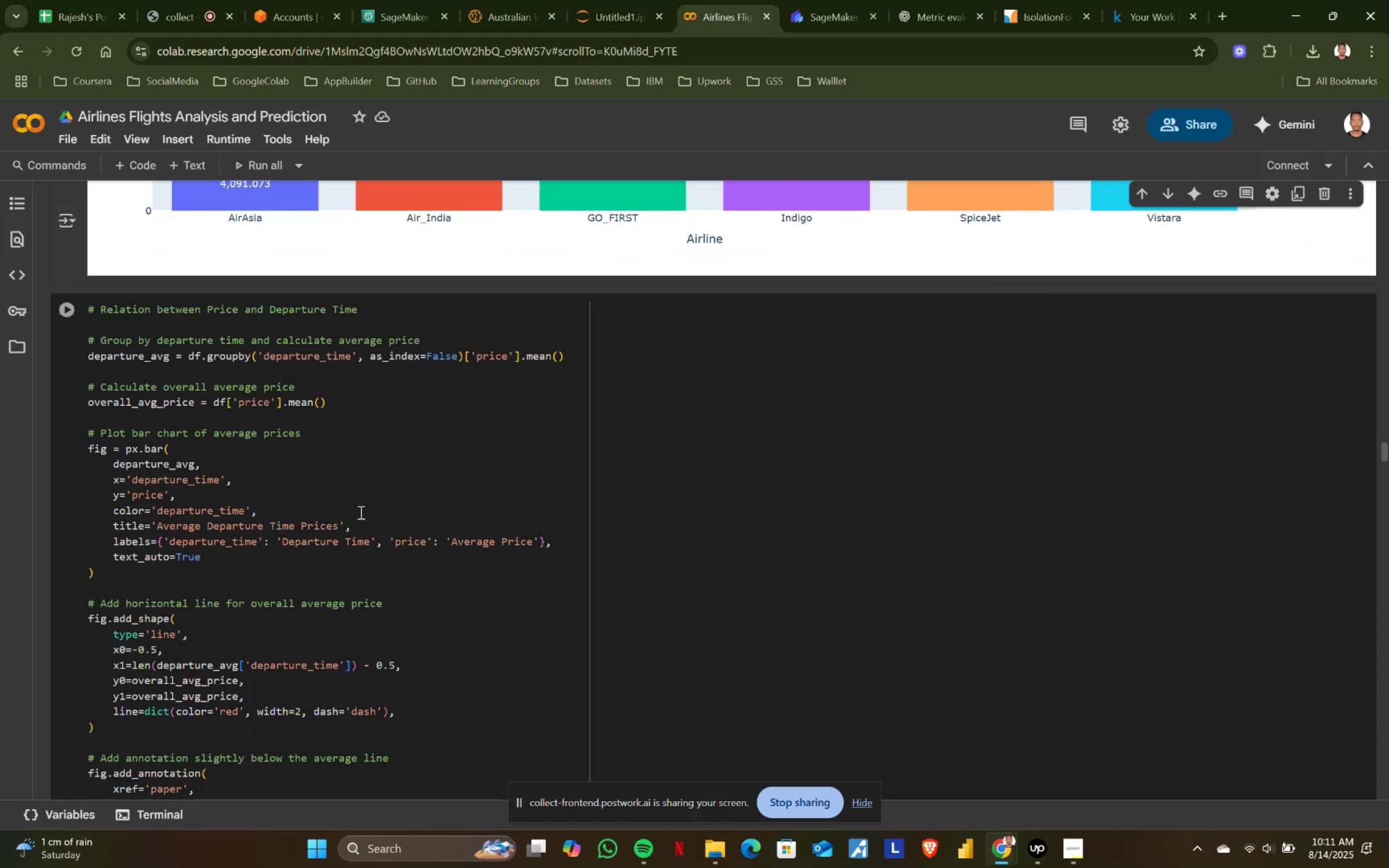 
left_click([342, 515])
 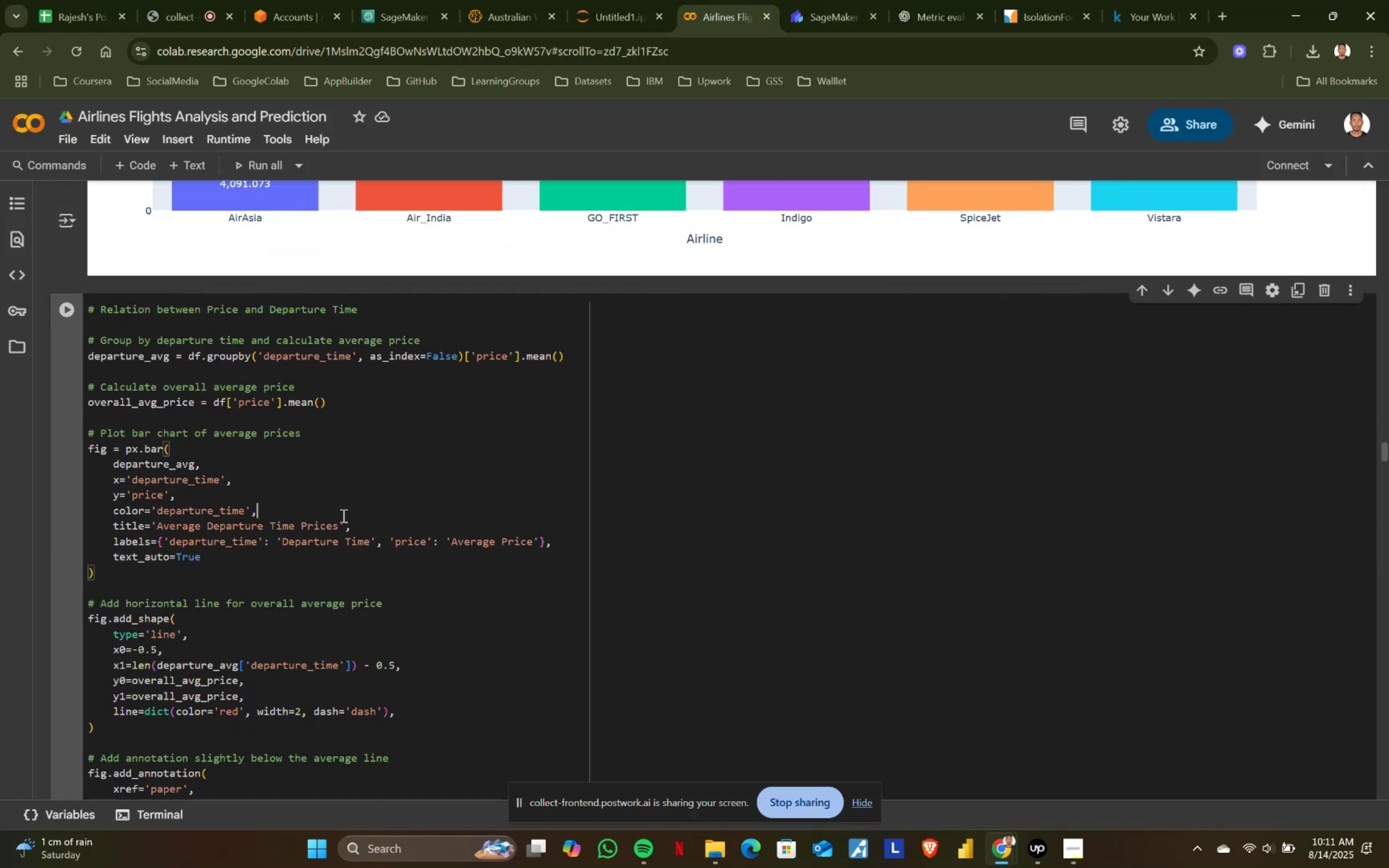 
key(Control+ControlLeft)
 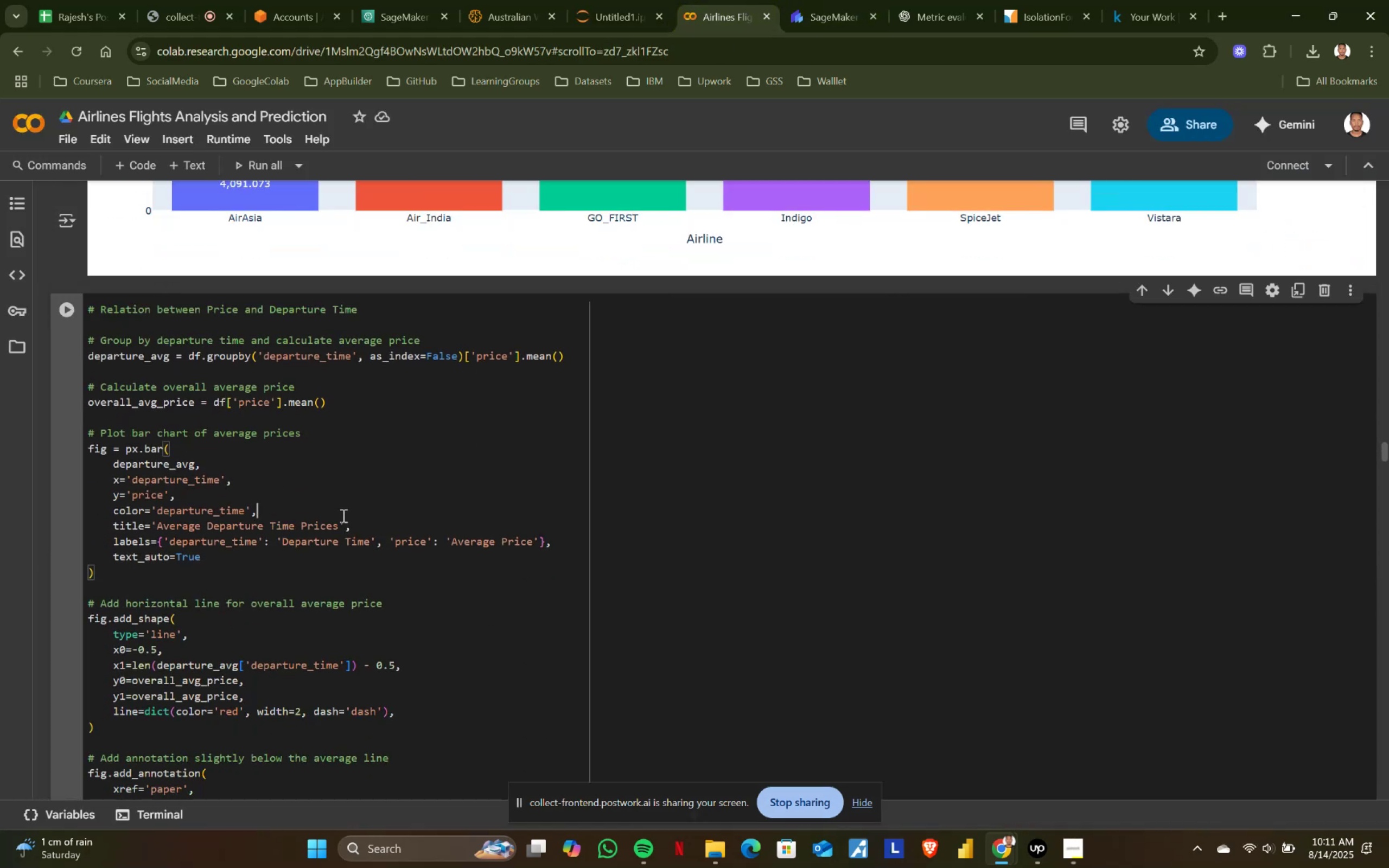 
key(Control+A)
 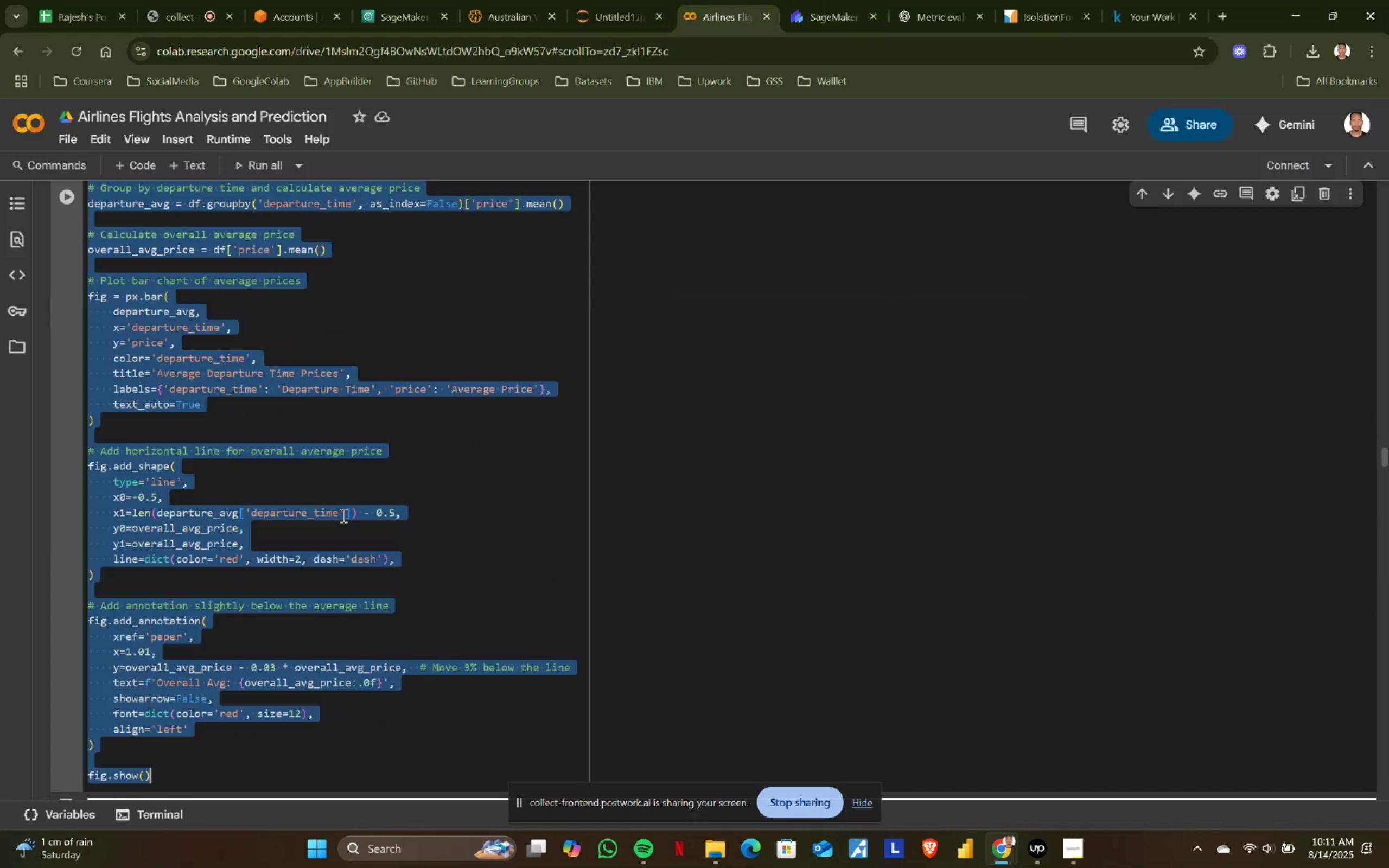 
key(Control+ControlLeft)
 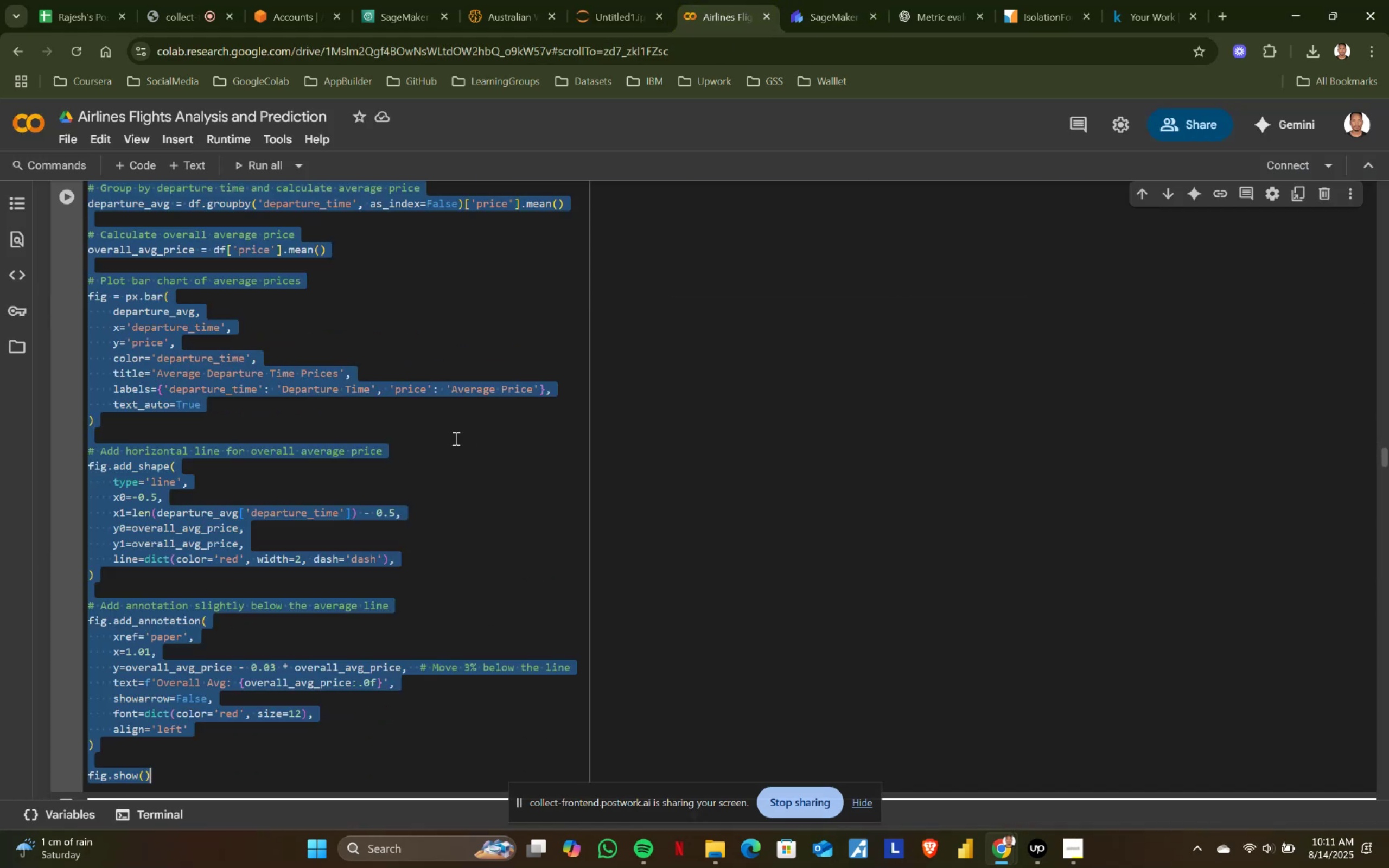 
key(Control+C)
 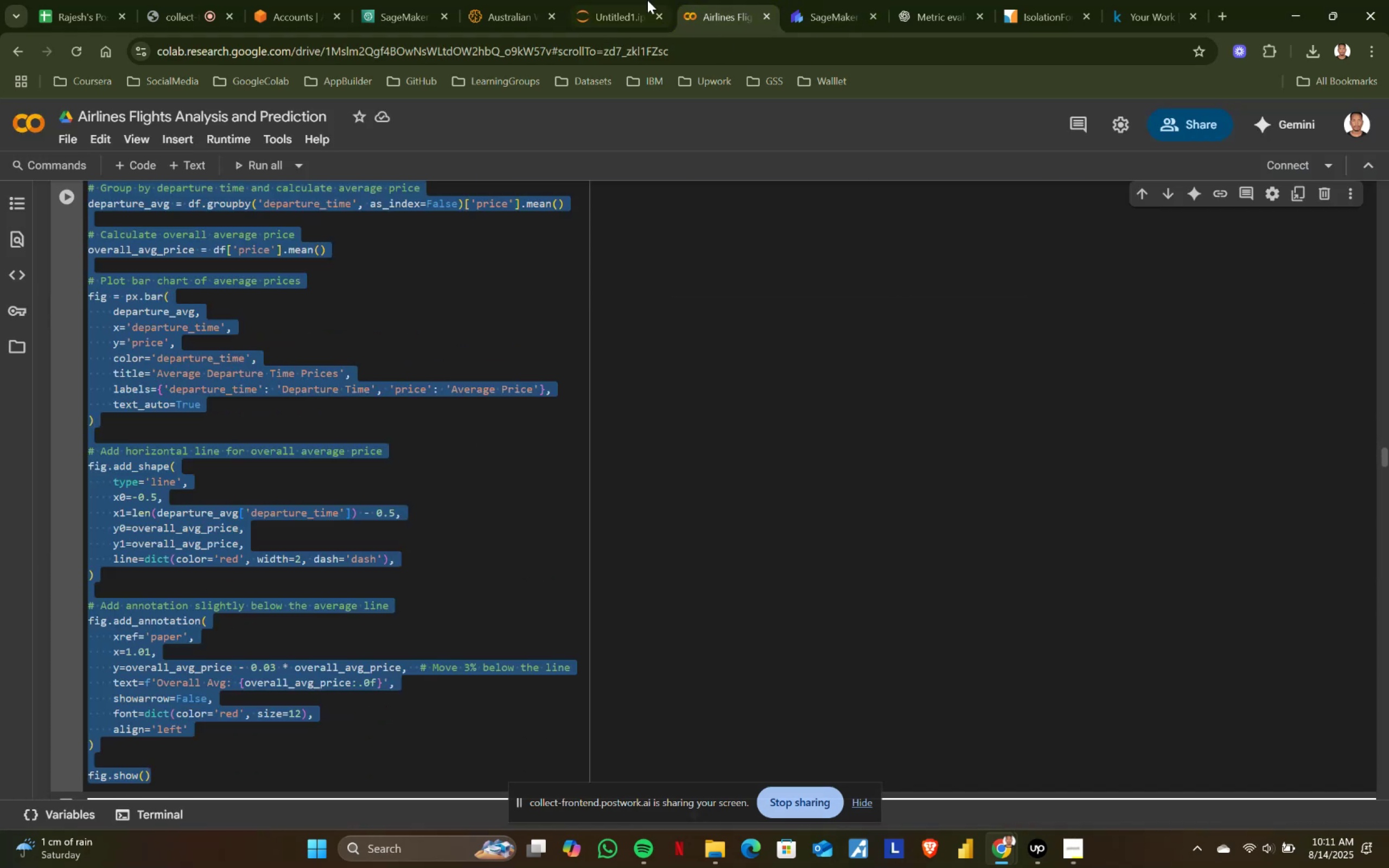 
left_click([640, 0])
 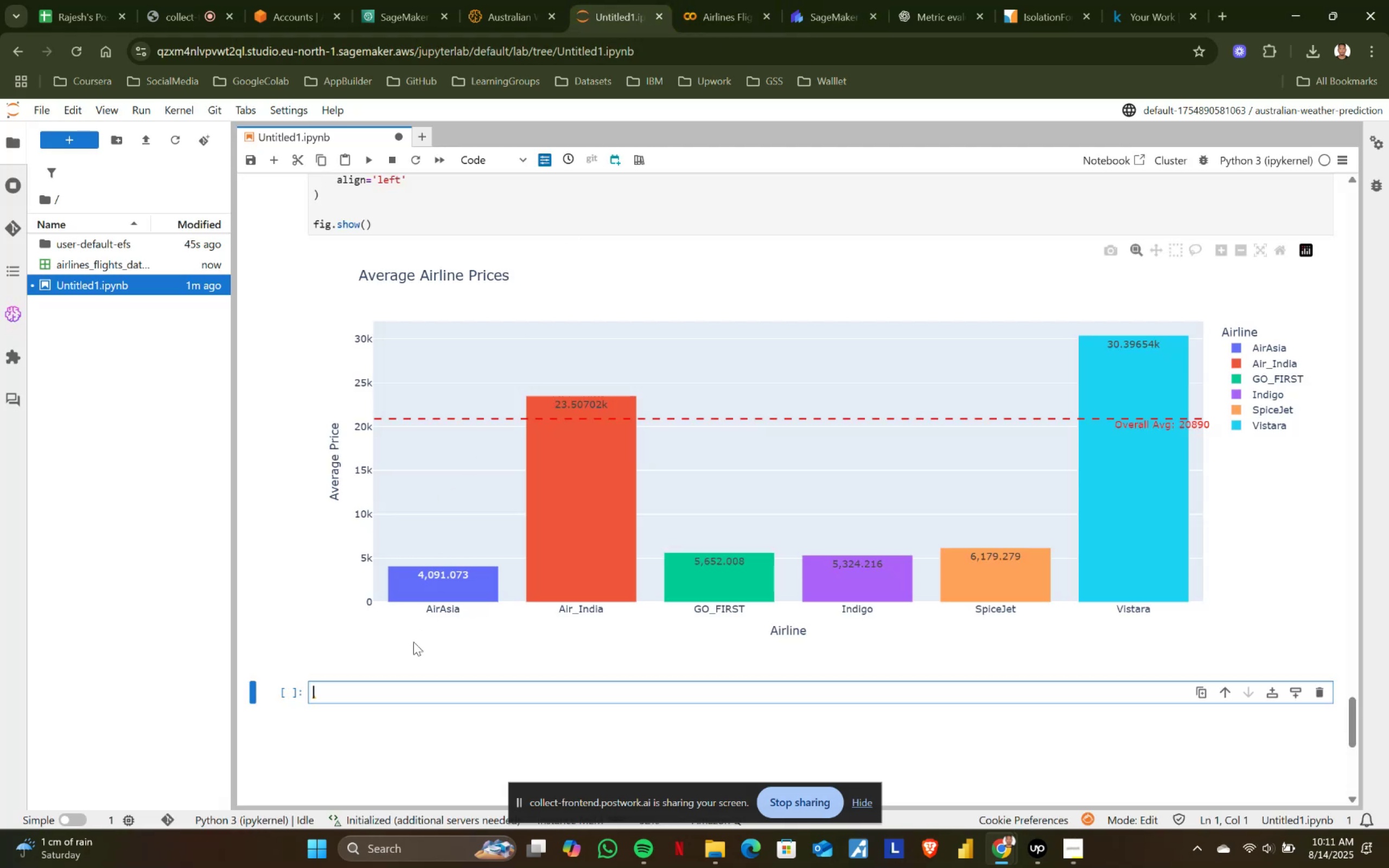 
key(Control+ControlLeft)
 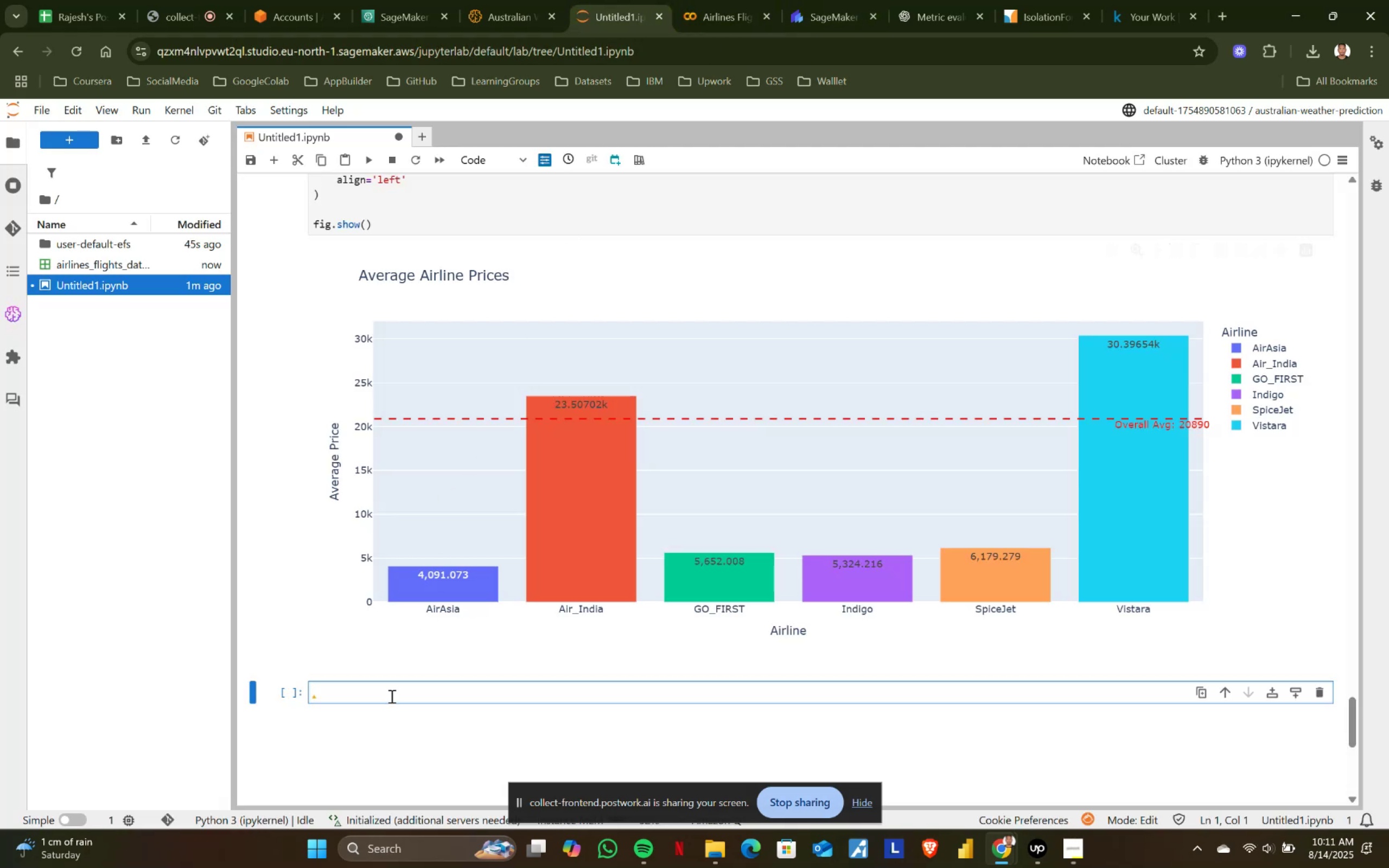 
key(Control+V)
 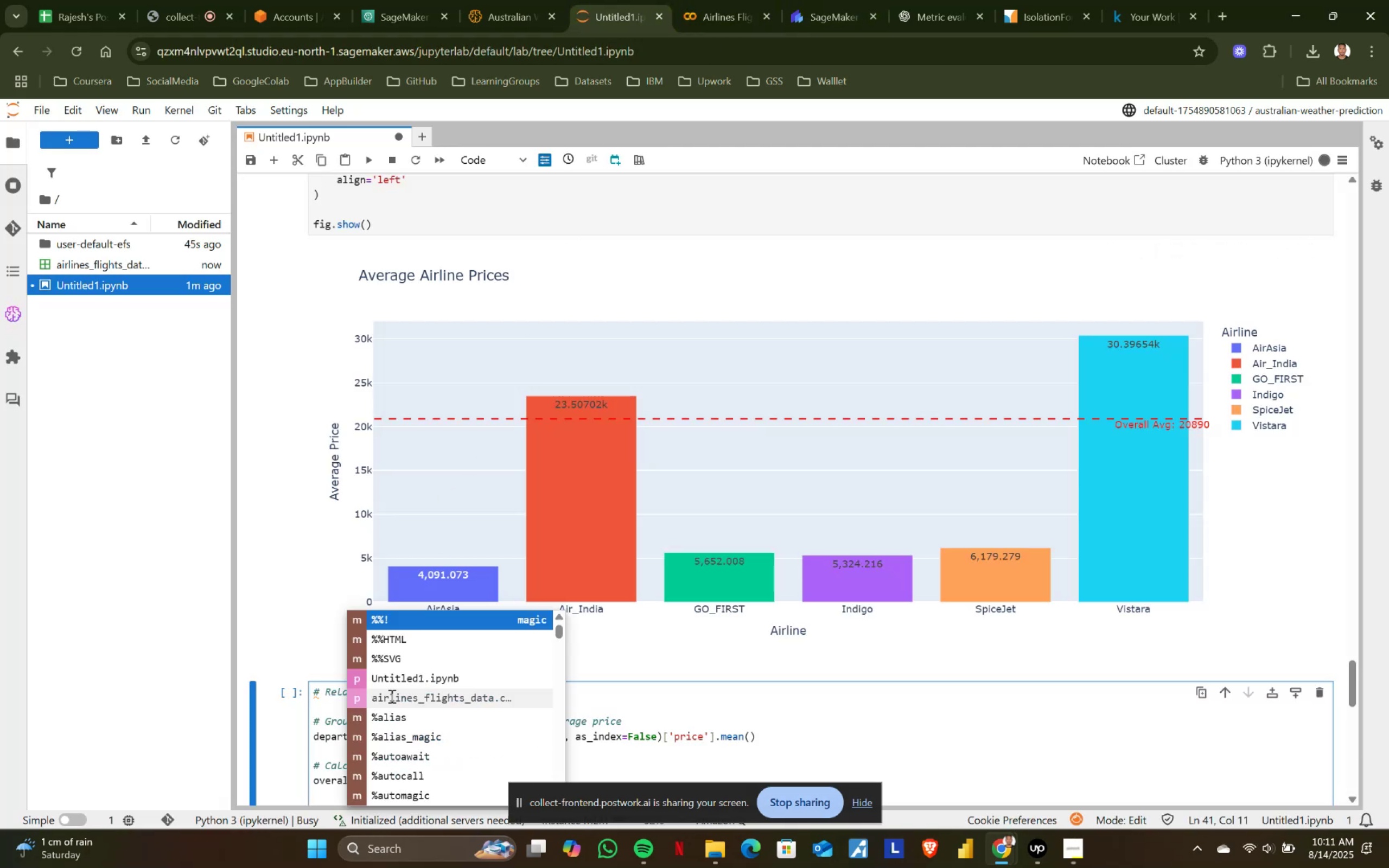 
key(Shift+ShiftRight)
 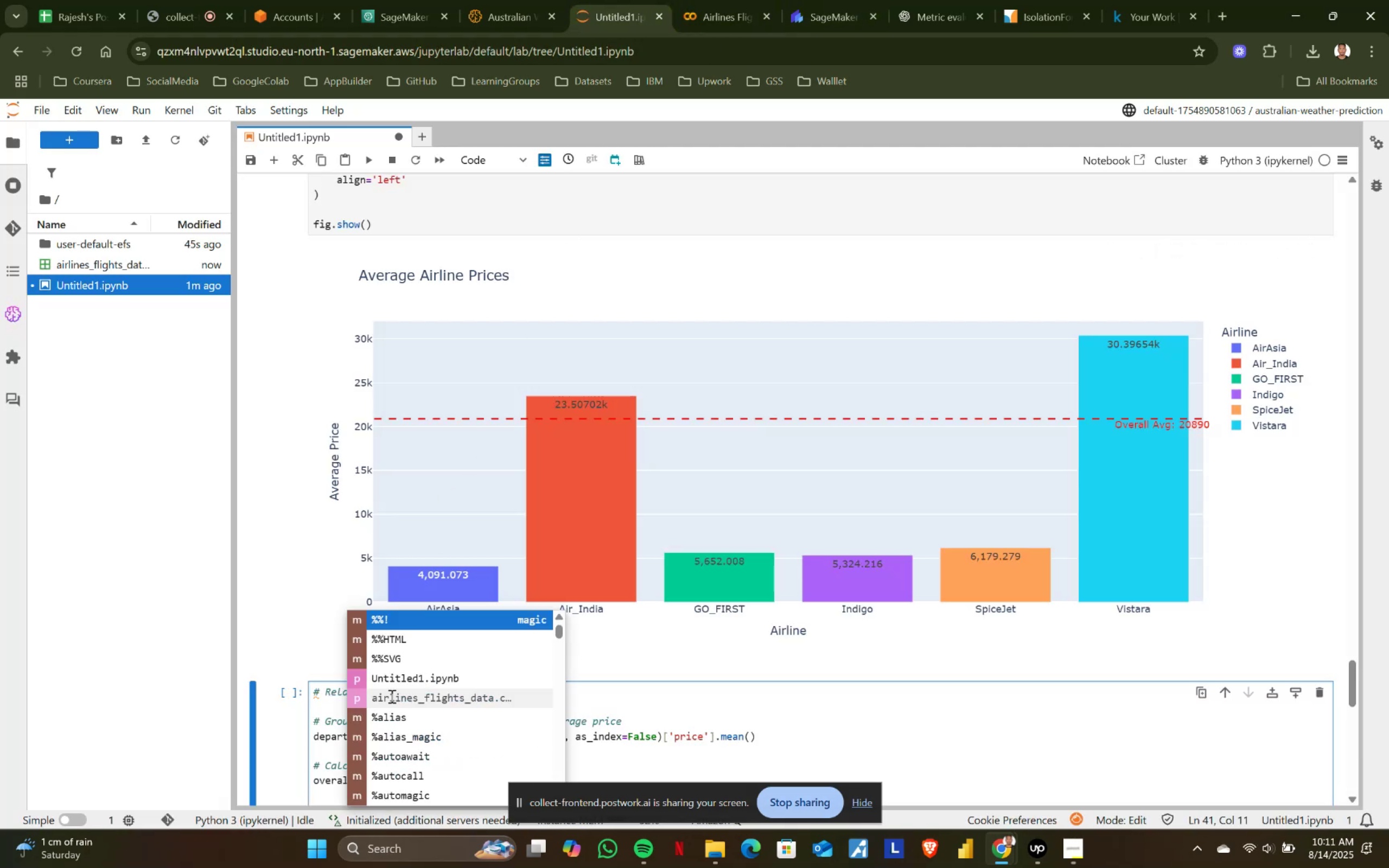 
key(Shift+Enter)
 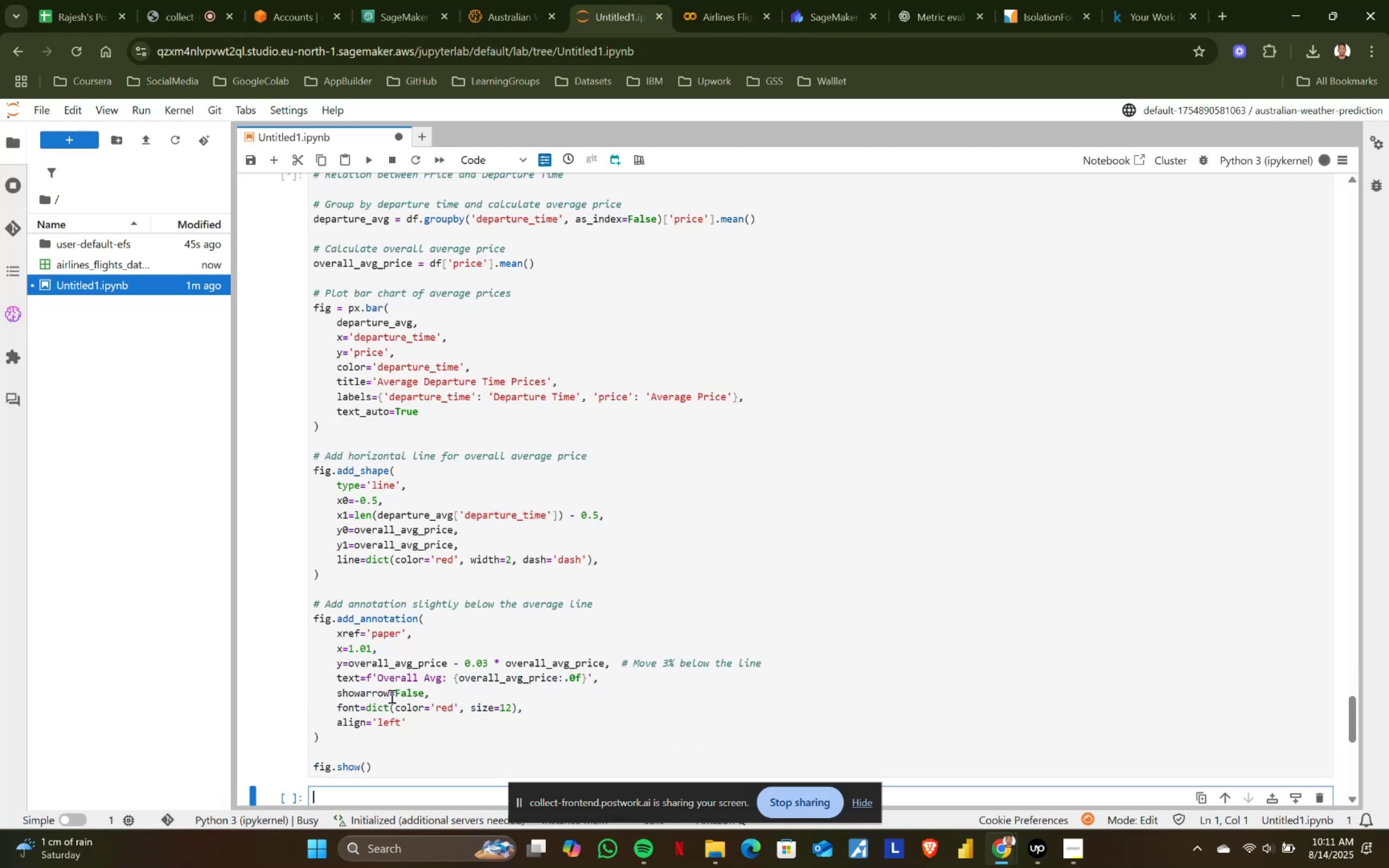 
scroll: coordinate [458, 635], scroll_direction: down, amount: 2.0
 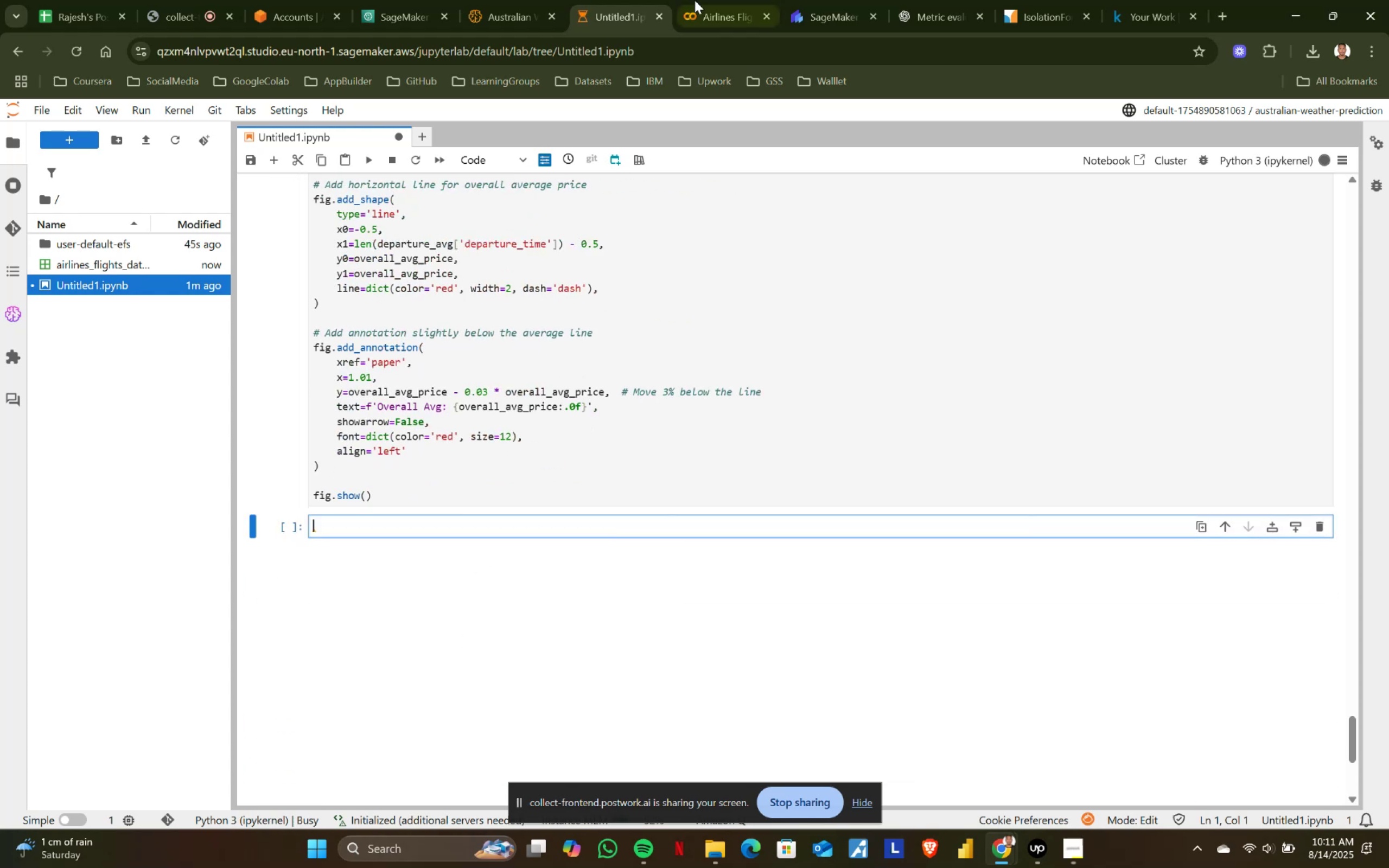 
left_click([726, 0])
 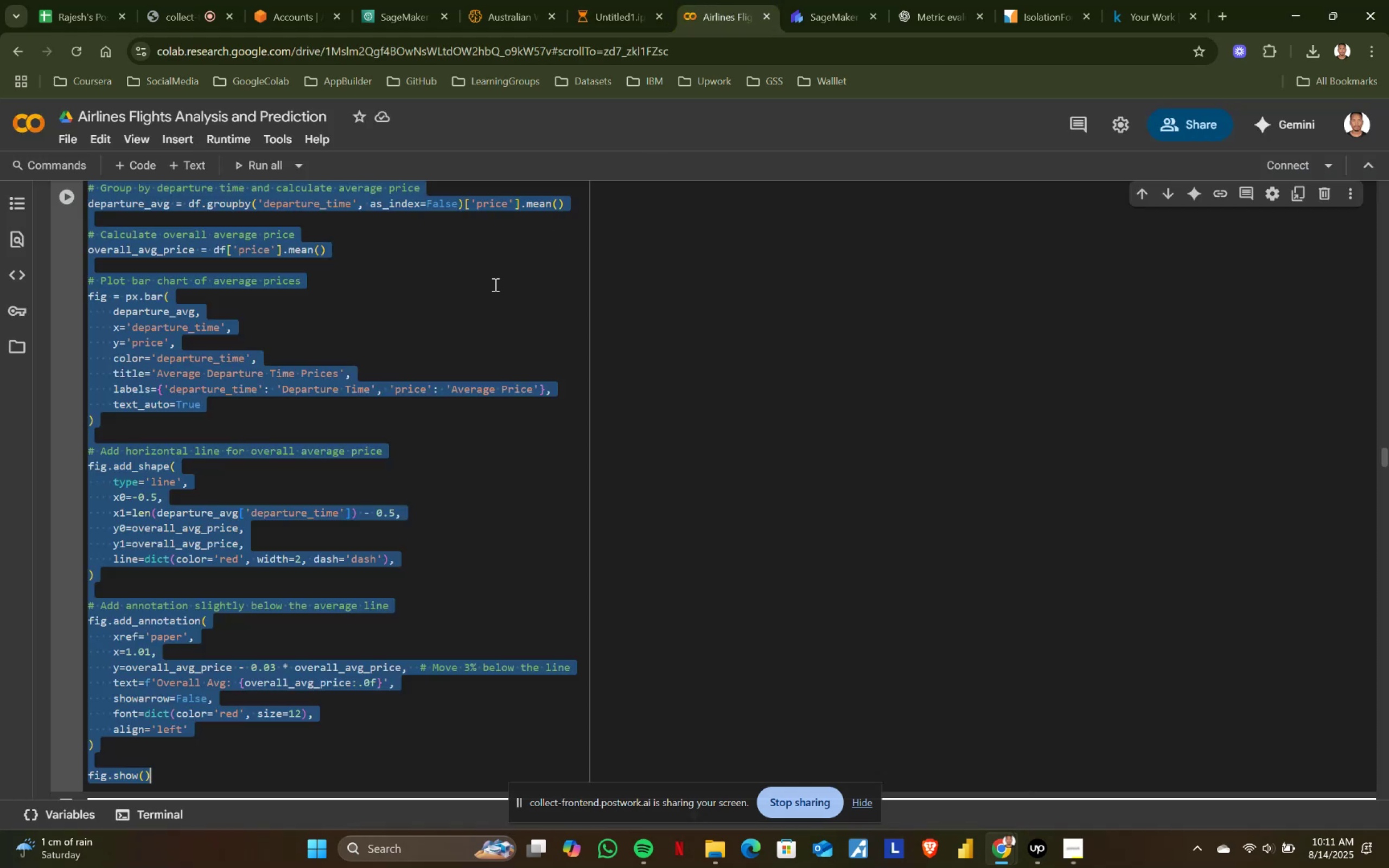 
scroll: coordinate [399, 373], scroll_direction: down, amount: 7.0
 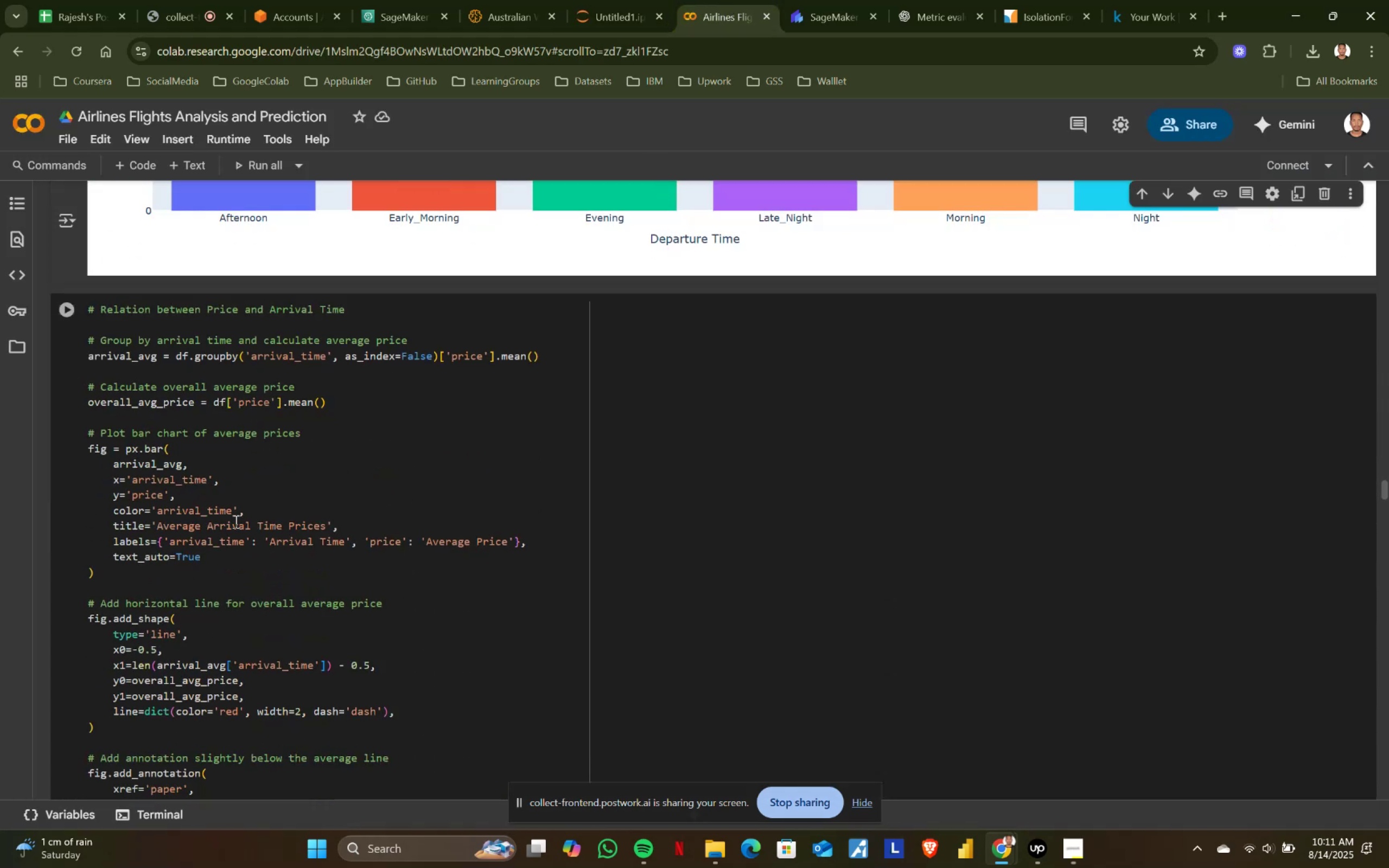 
left_click([232, 525])
 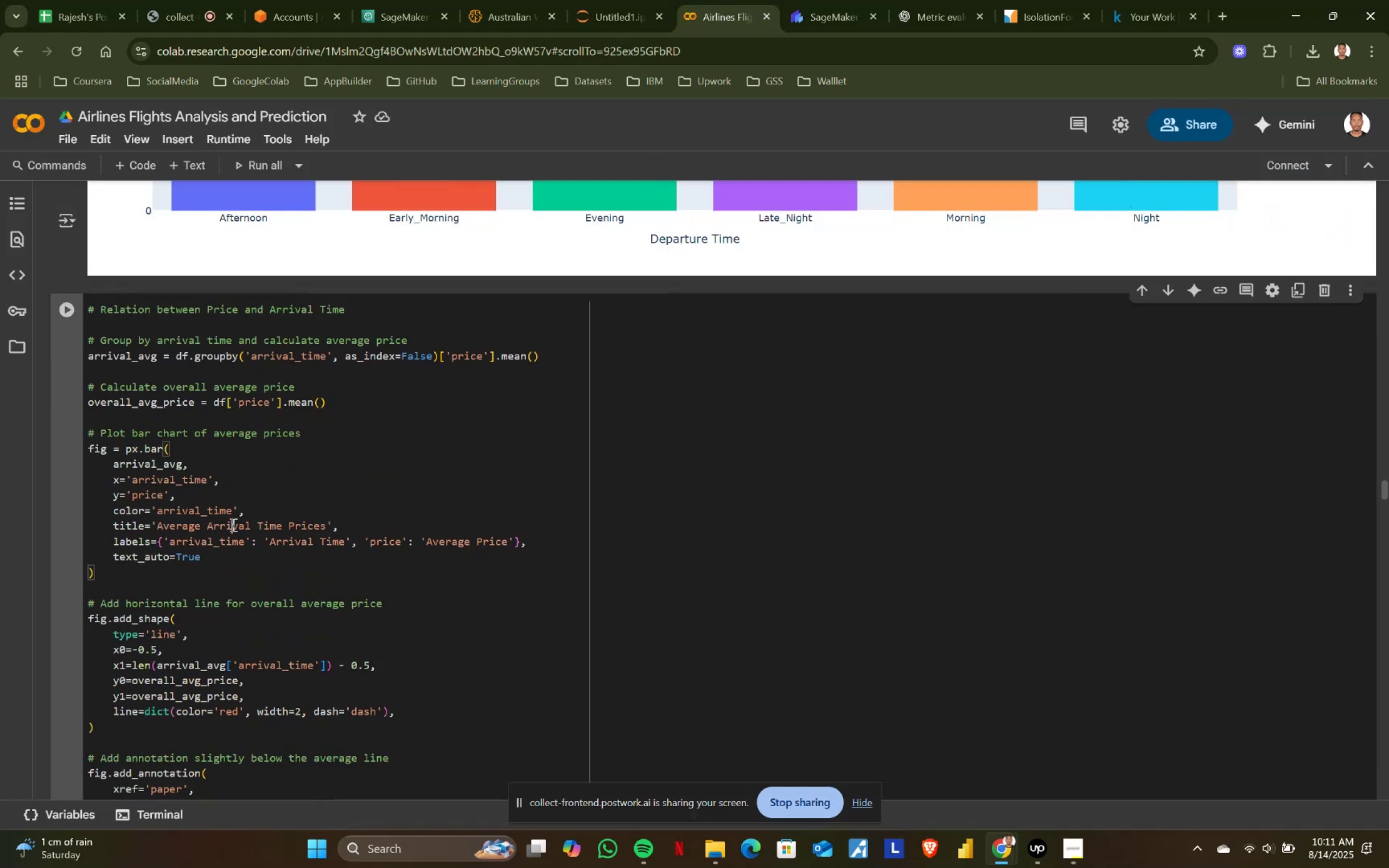 
key(Control+ControlLeft)
 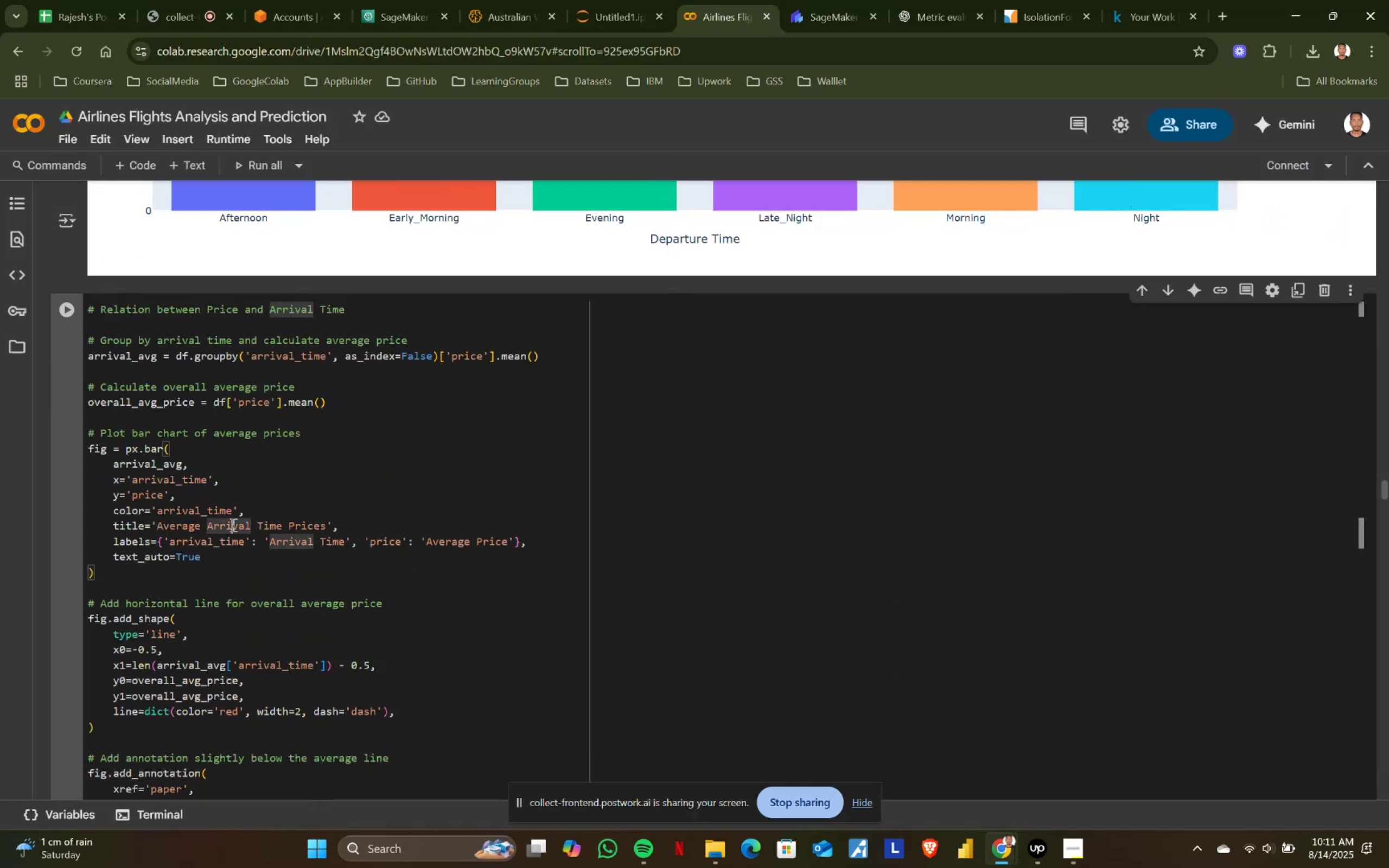 
key(Control+A)
 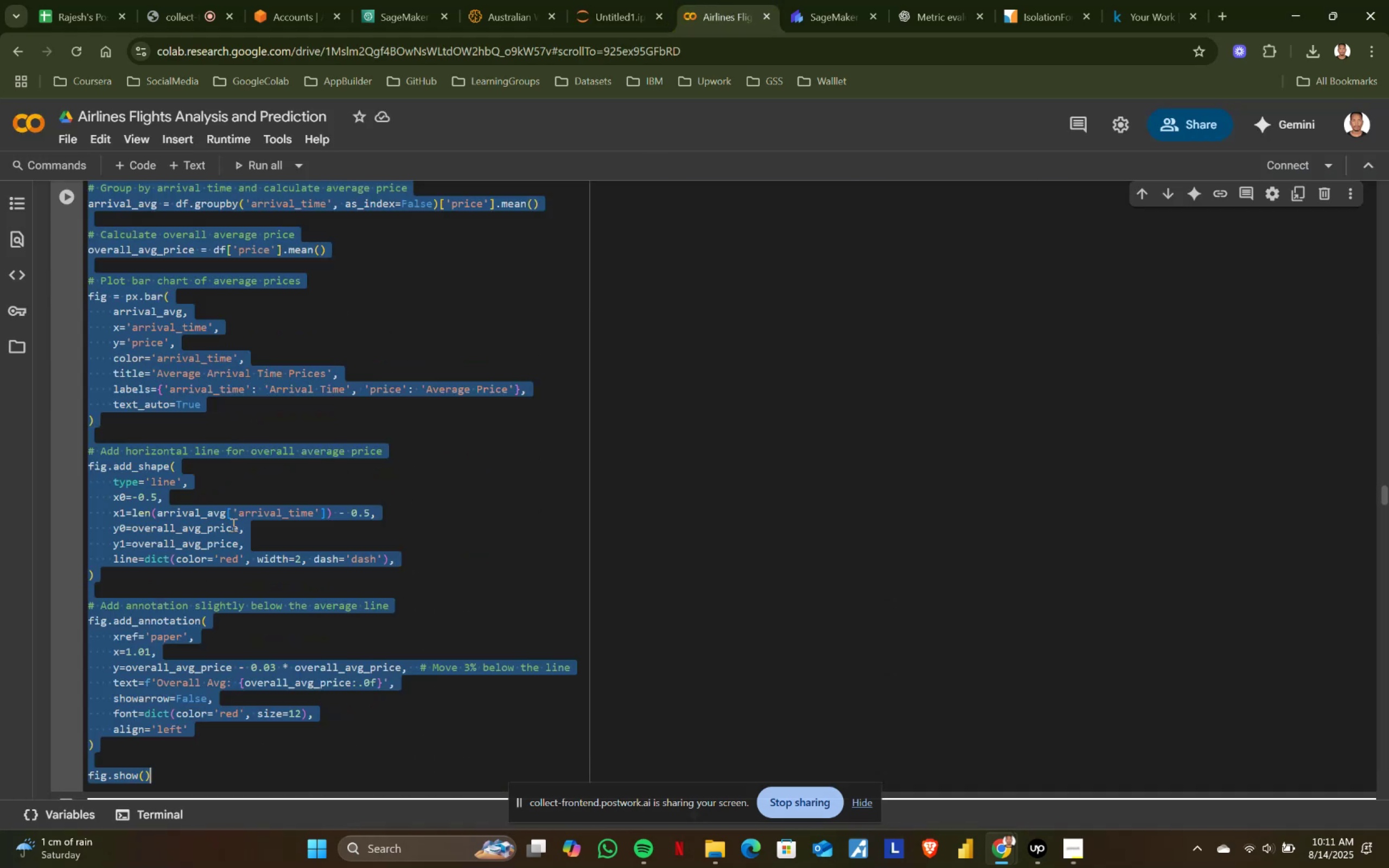 
key(Control+ControlLeft)
 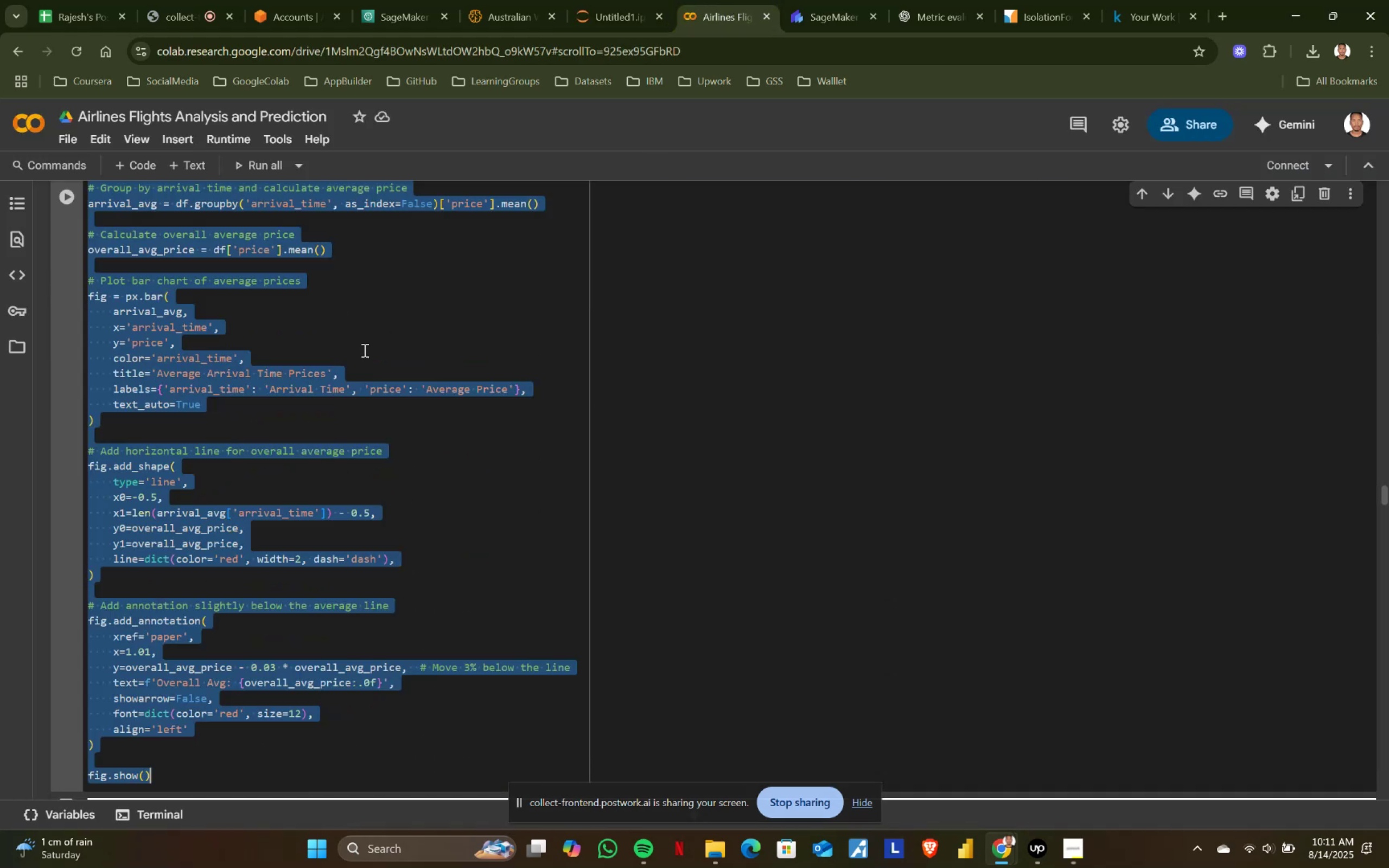 
key(Control+C)
 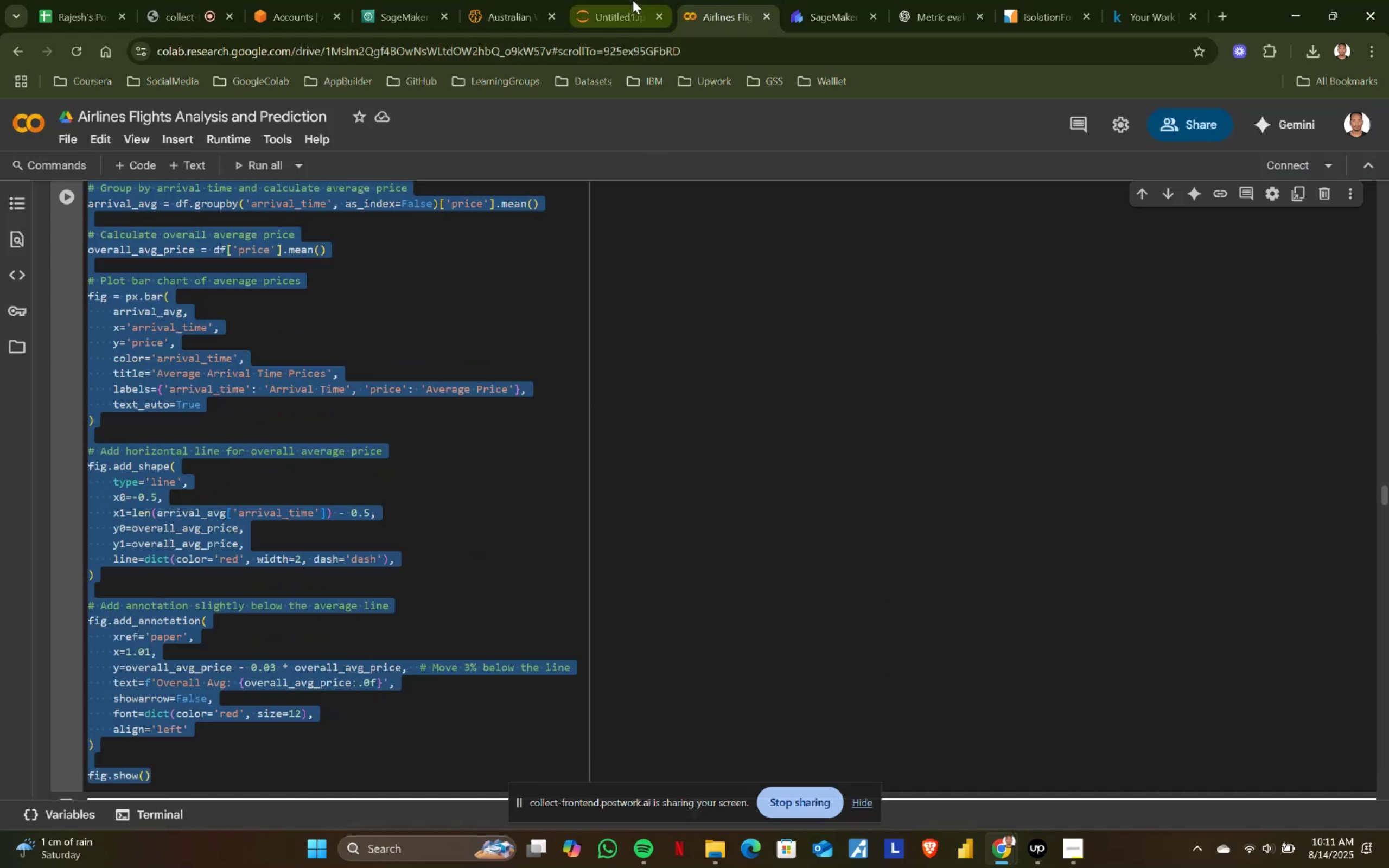 
left_click([633, 0])
 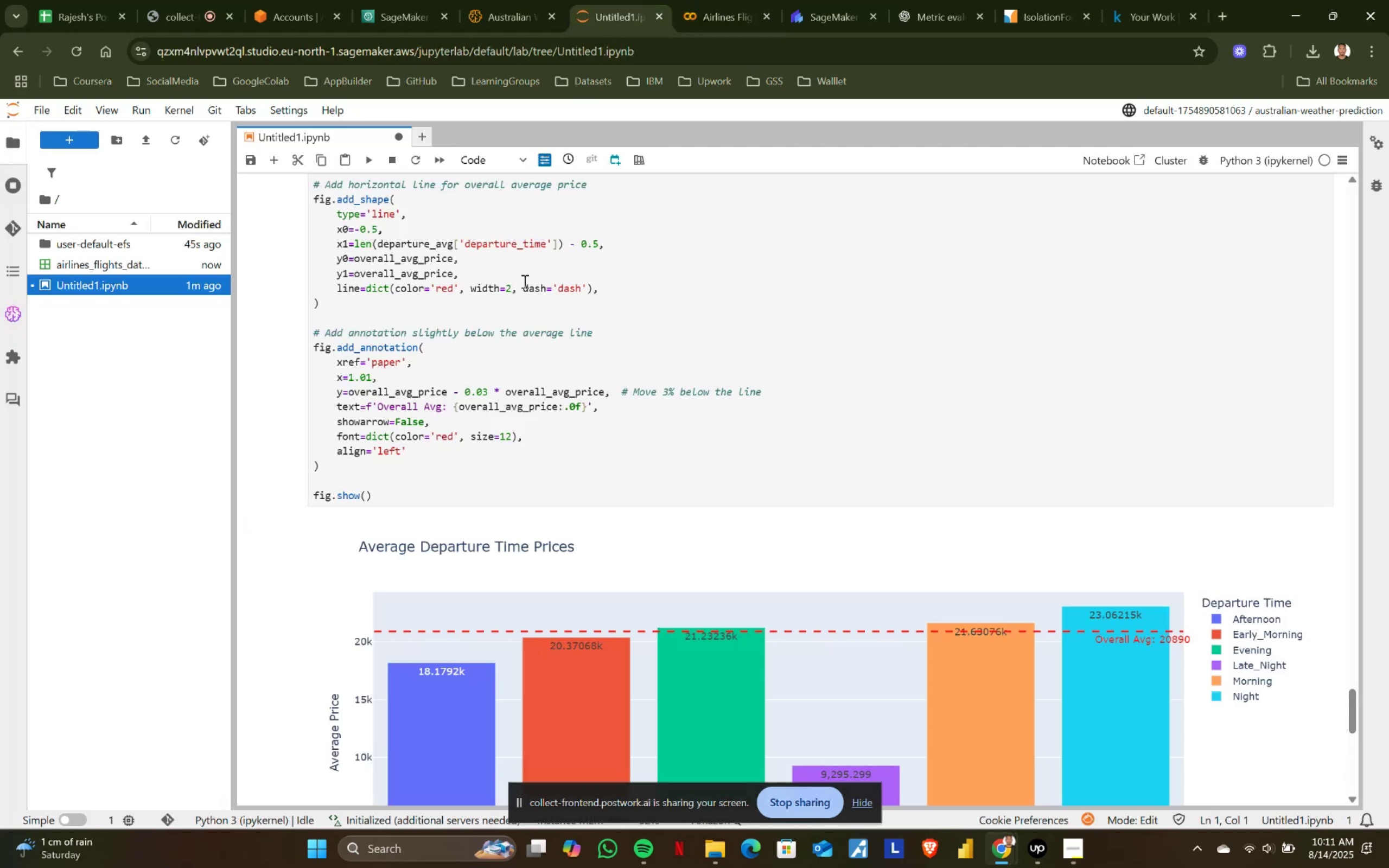 
scroll: coordinate [505, 337], scroll_direction: down, amount: 3.0
 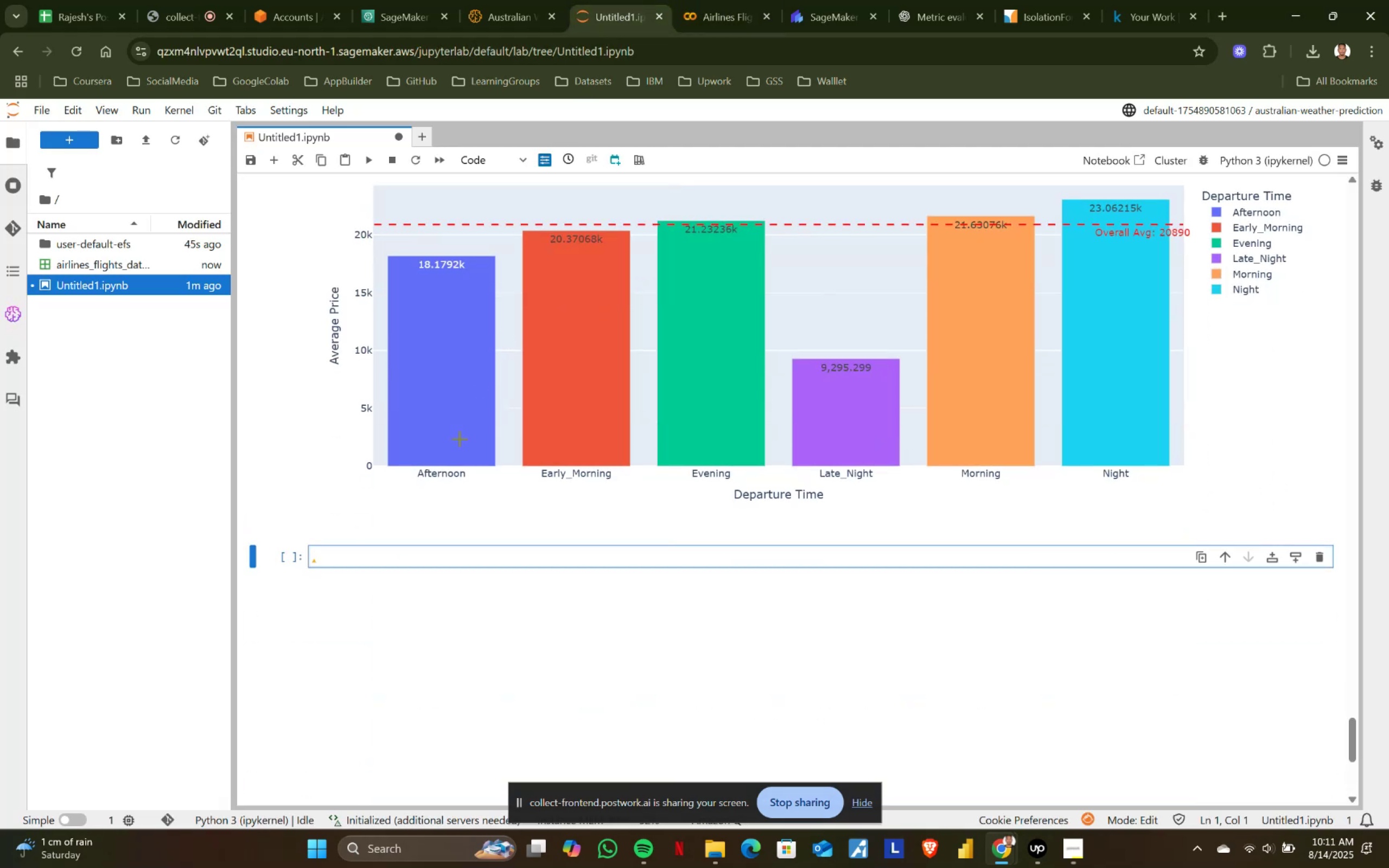 
key(Control+ControlLeft)
 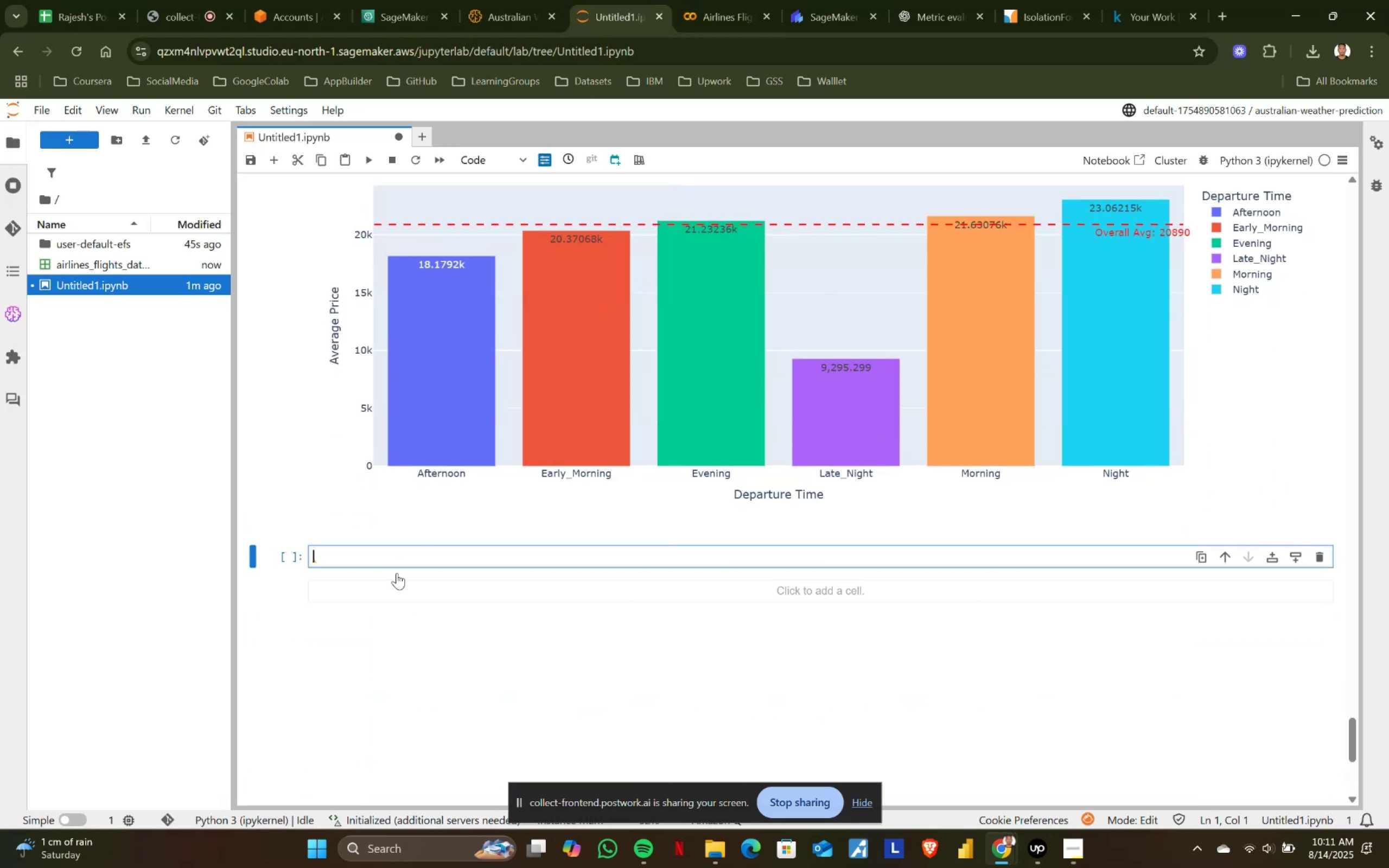 
key(Control+V)
 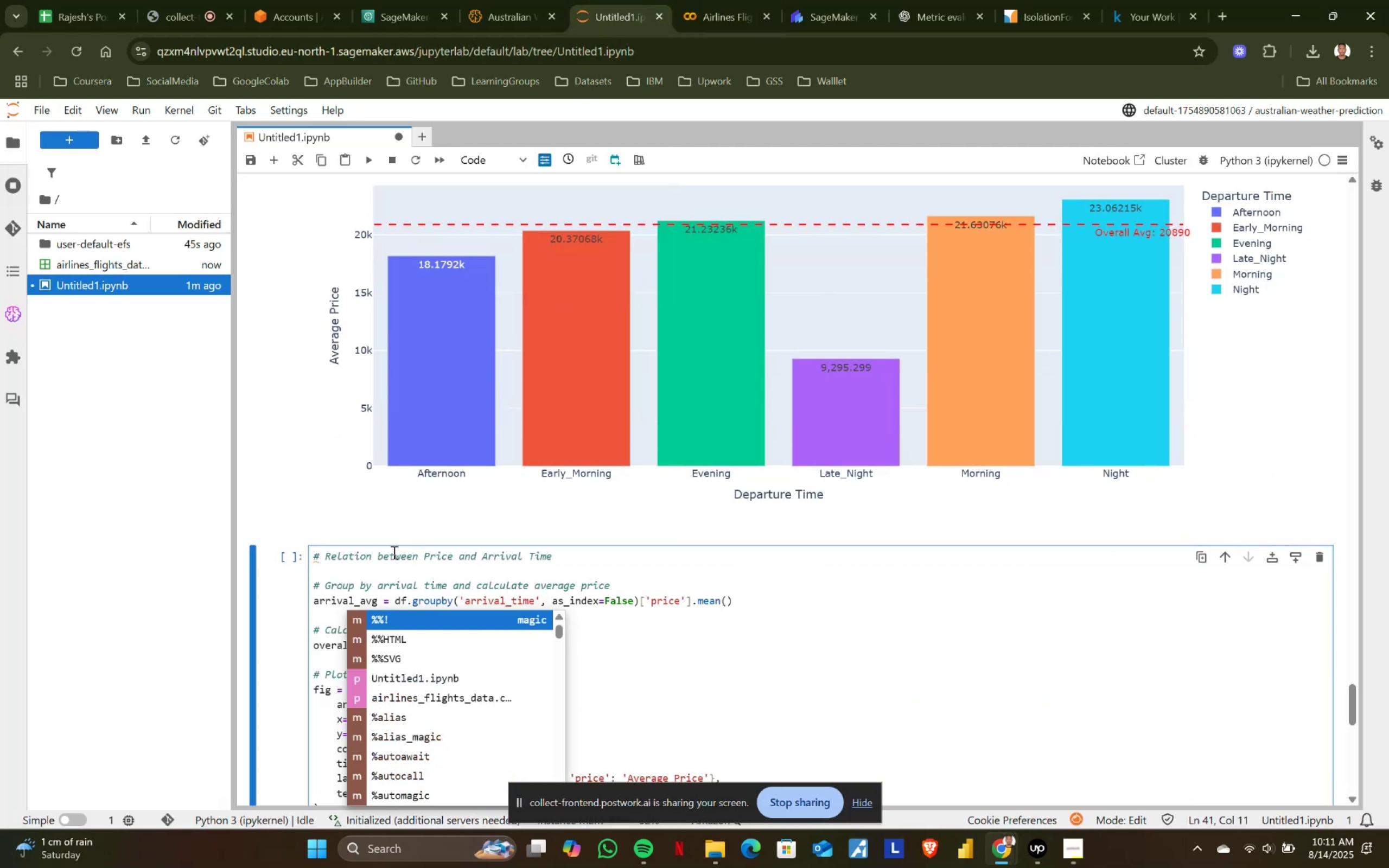 
key(Shift+ShiftRight)
 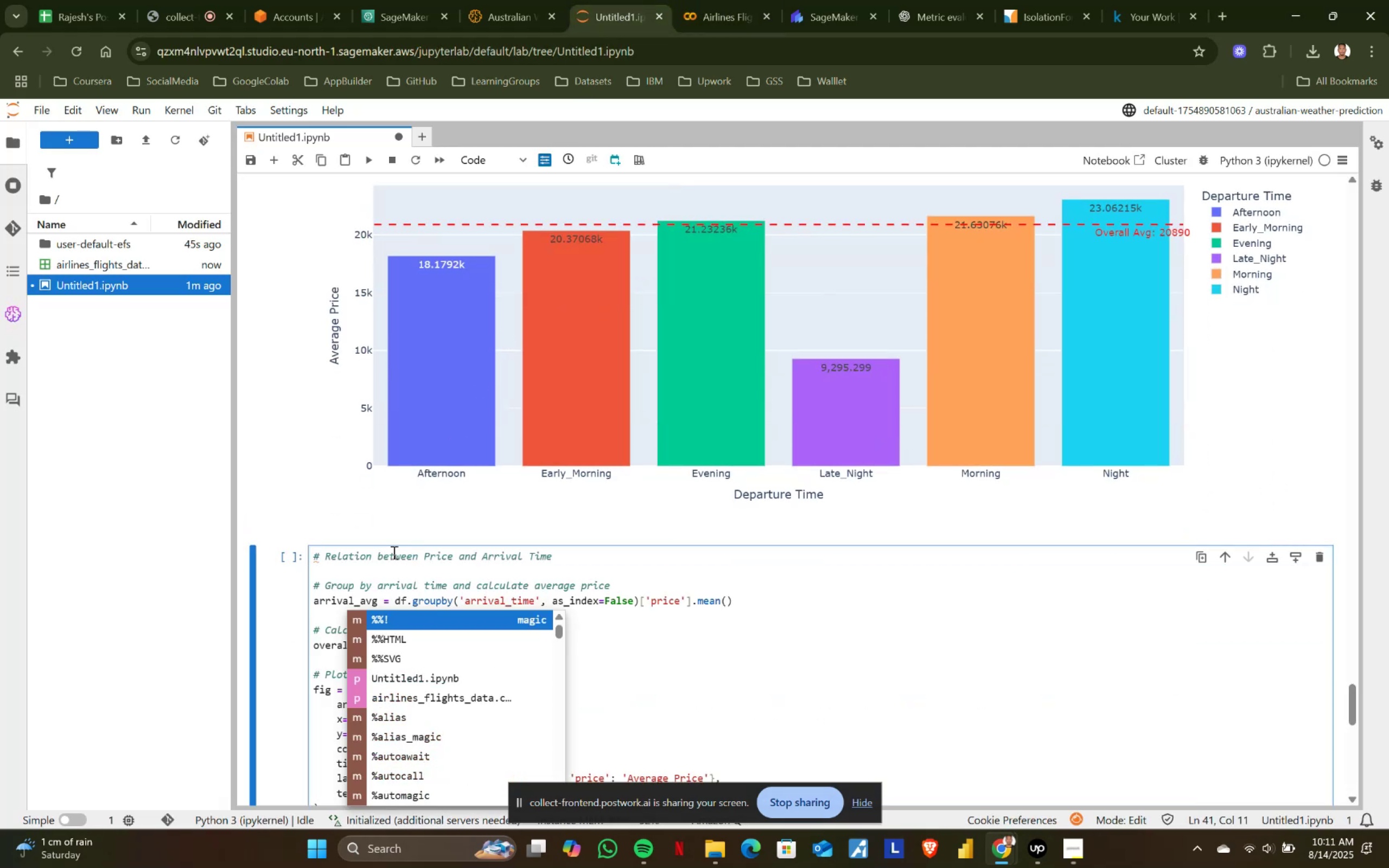 
key(Shift+Enter)
 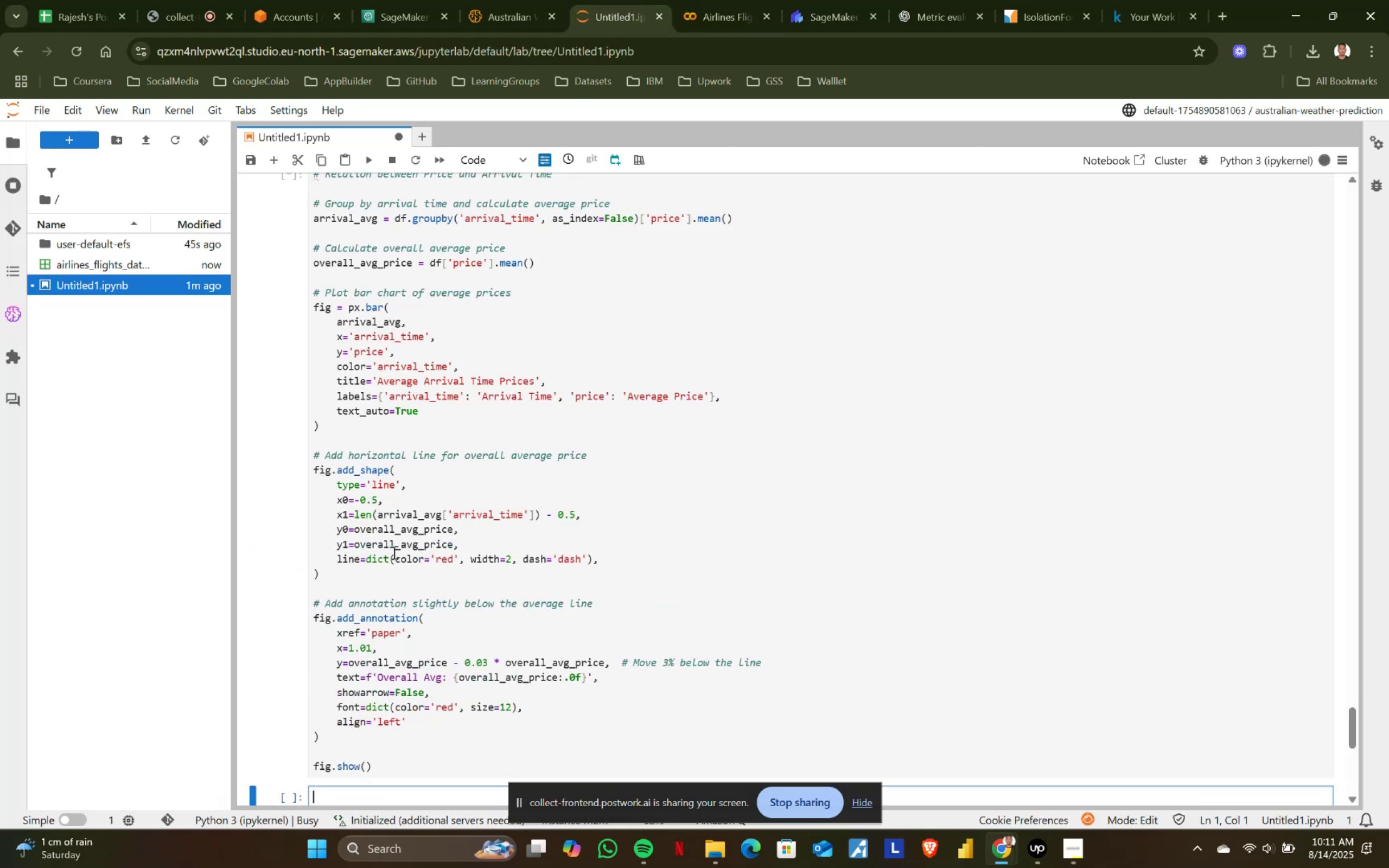 
scroll: coordinate [503, 501], scroll_direction: down, amount: 2.0
 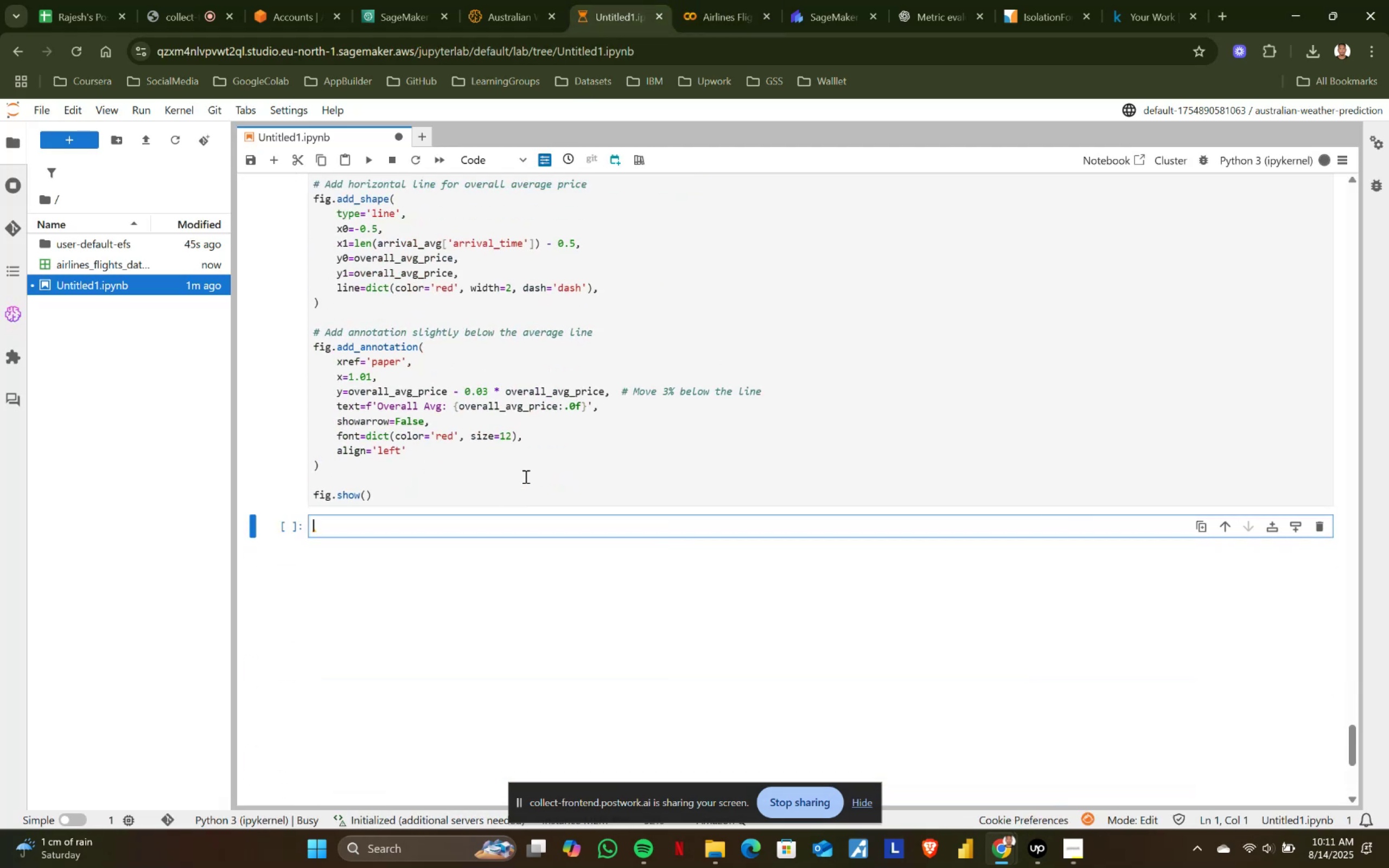 
scroll: coordinate [566, 465], scroll_direction: up, amount: 3.0
 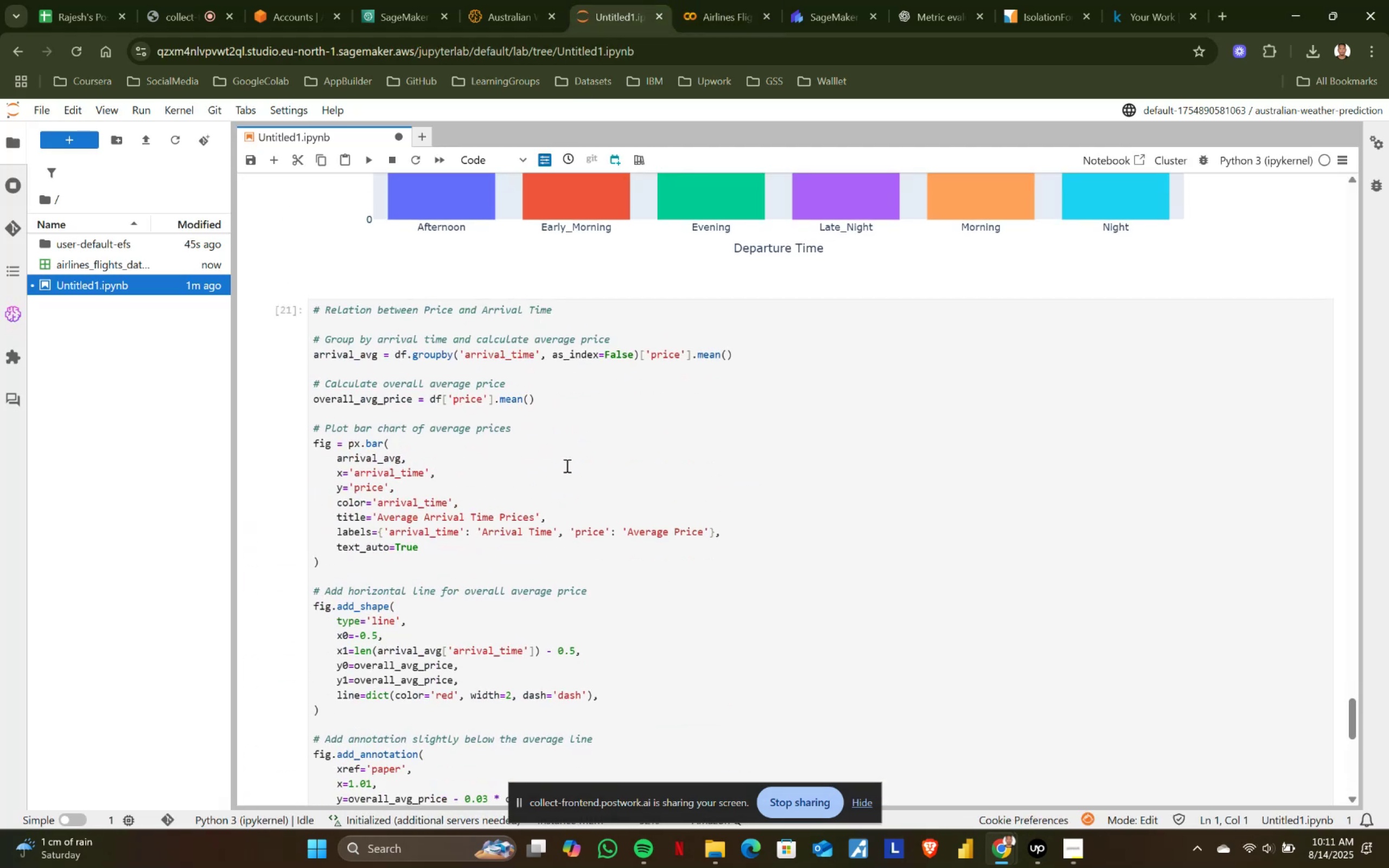 
scroll: coordinate [566, 465], scroll_direction: down, amount: 2.0
 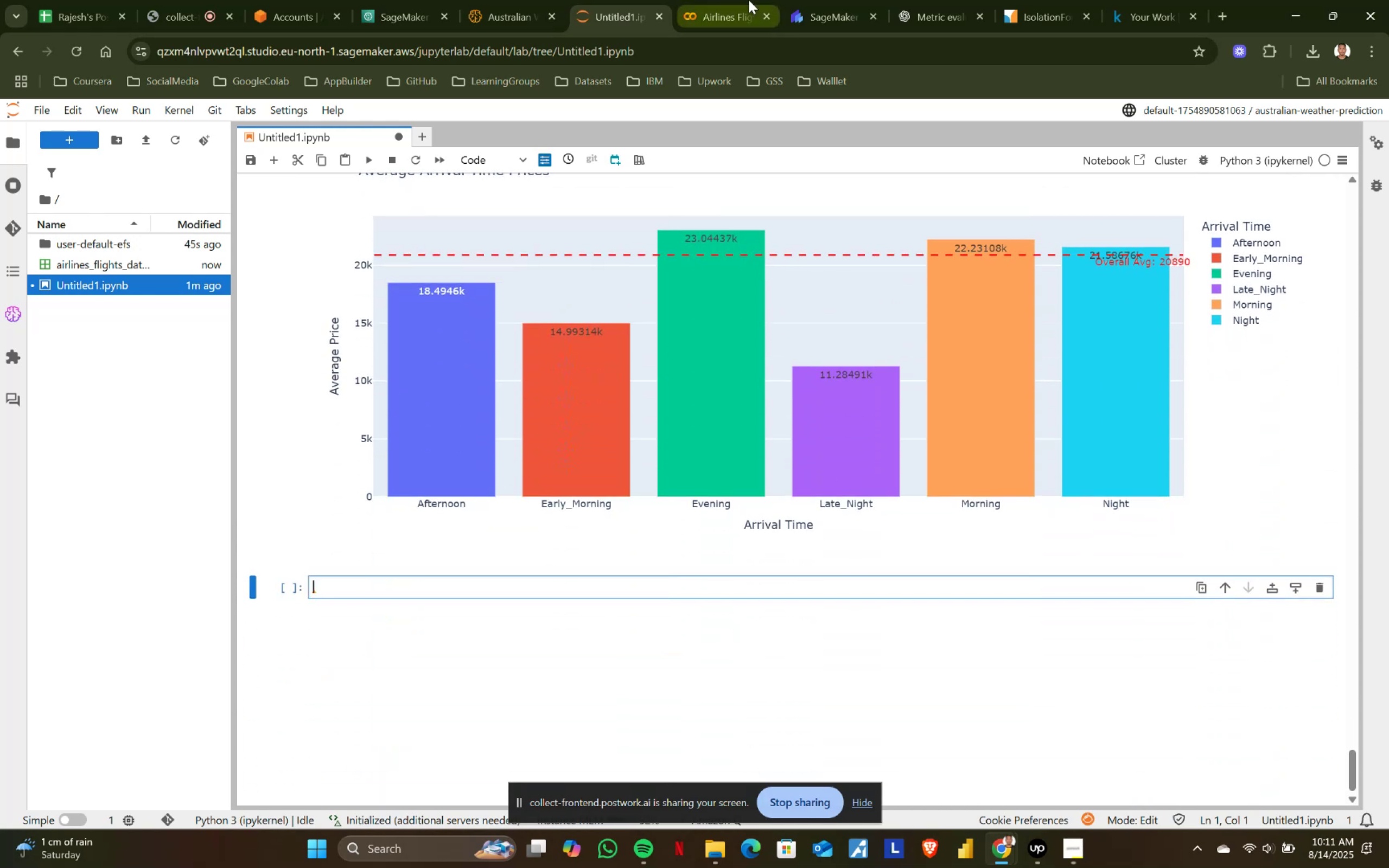 
left_click([743, 0])
 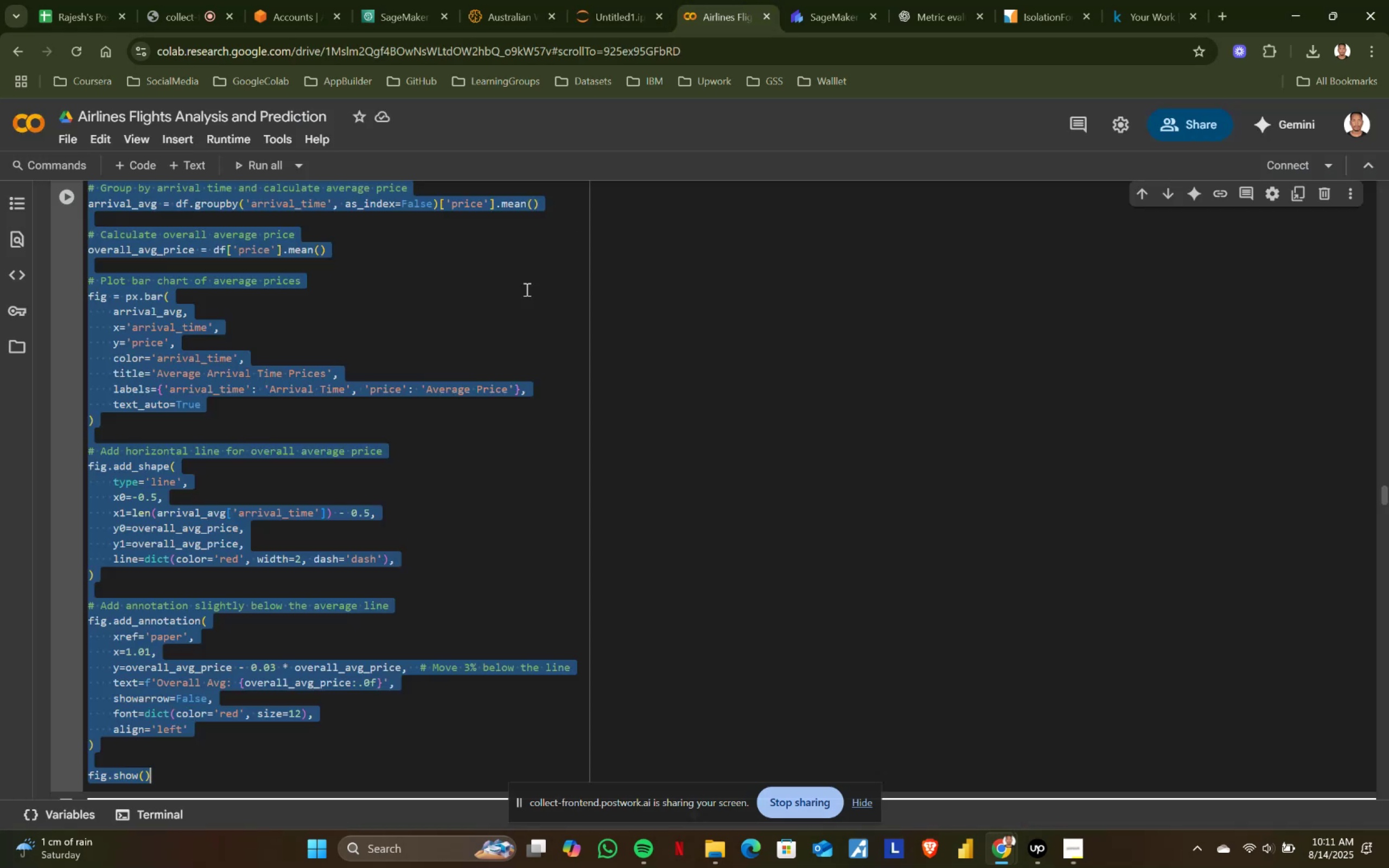 
scroll: coordinate [333, 469], scroll_direction: down, amount: 4.0
 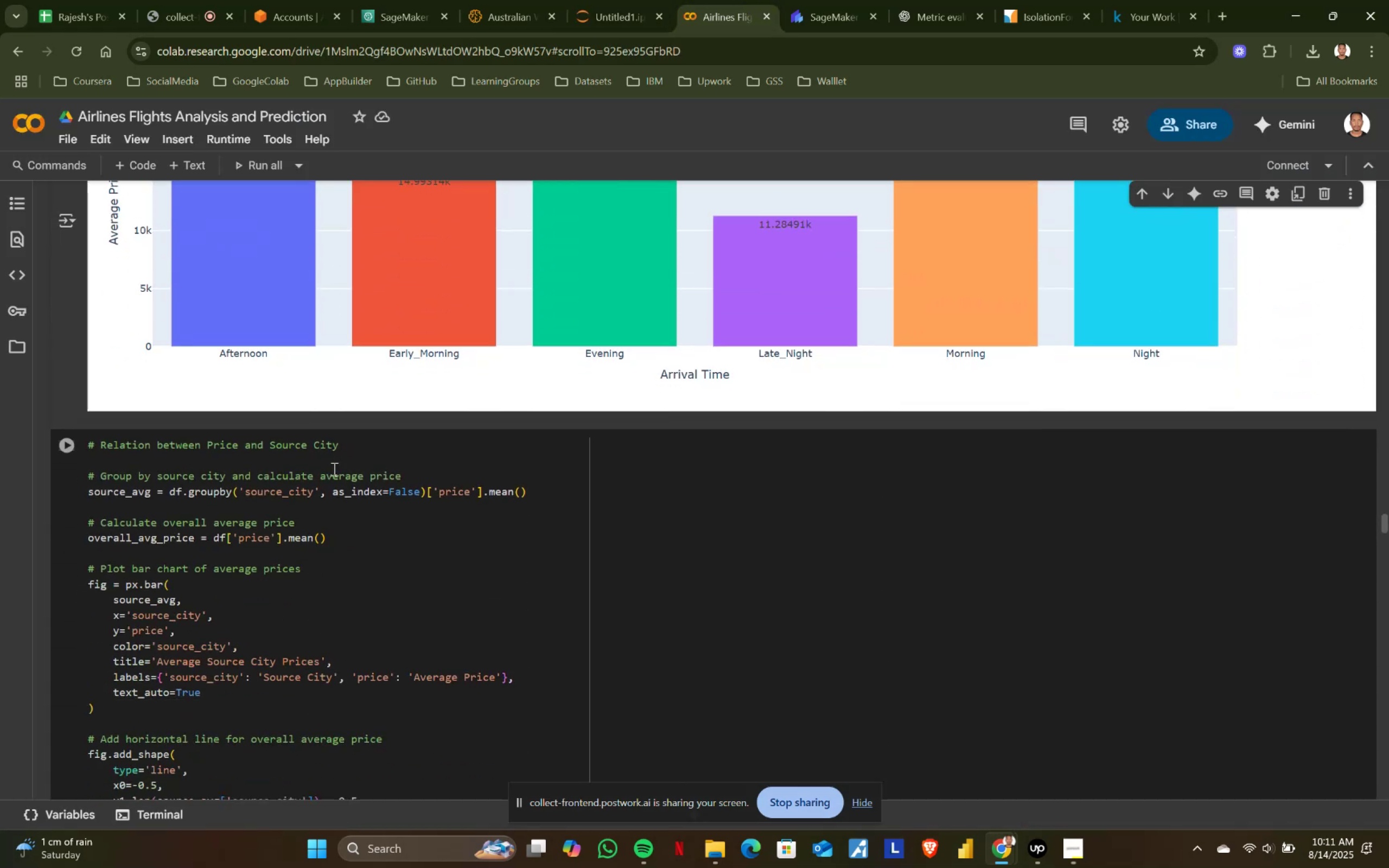 
left_click([304, 528])
 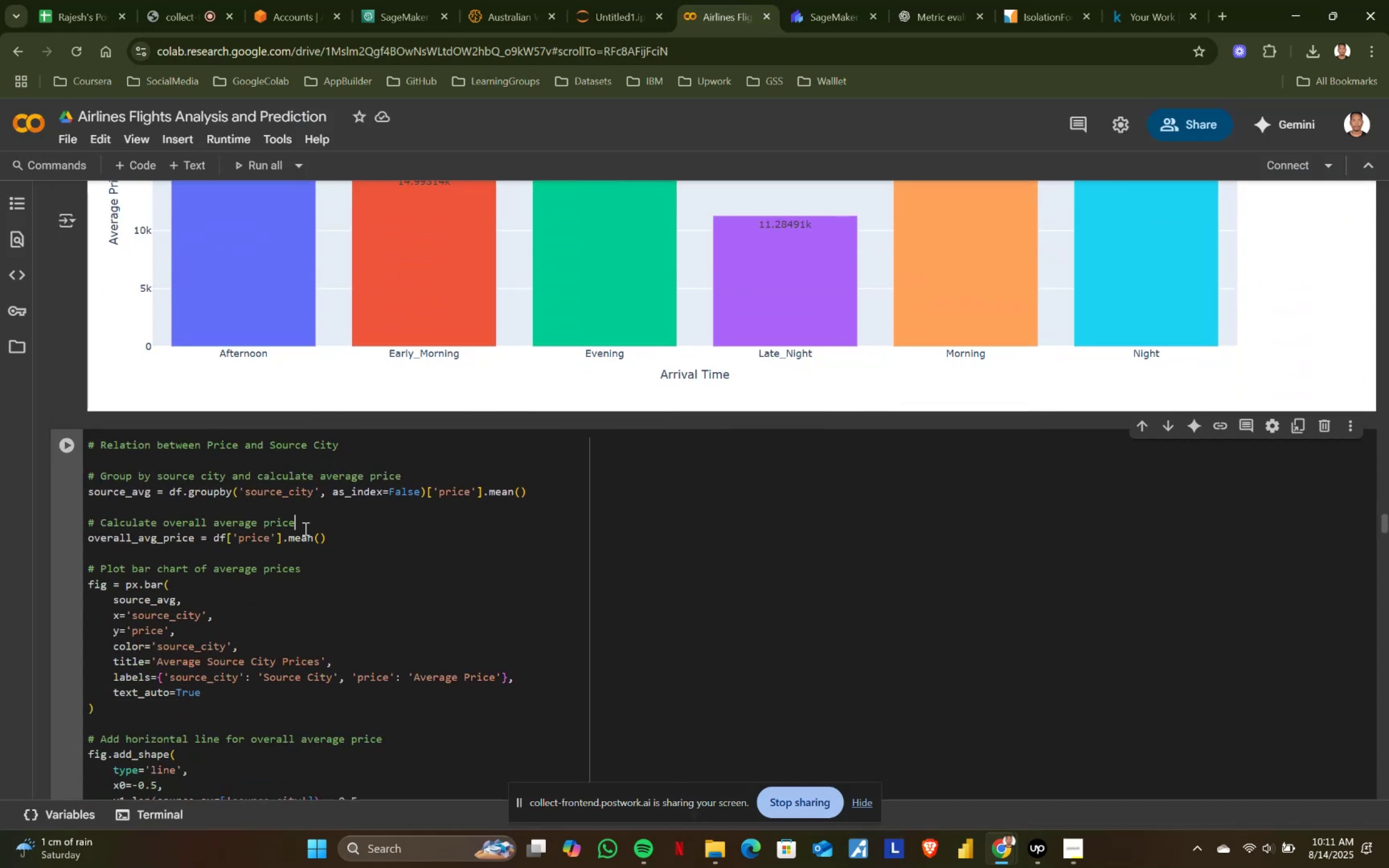 
key(Control+ControlLeft)
 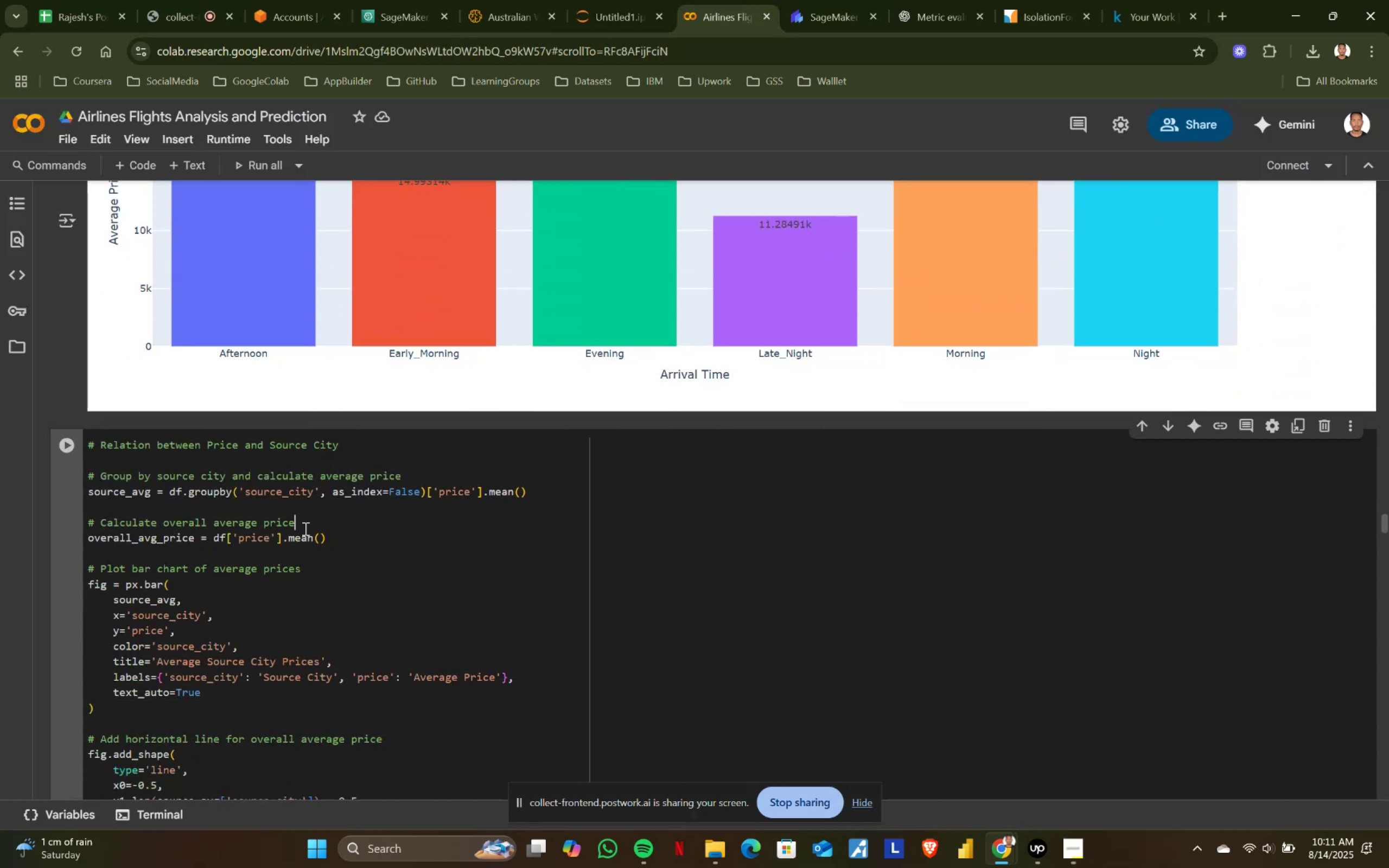 
key(Control+A)
 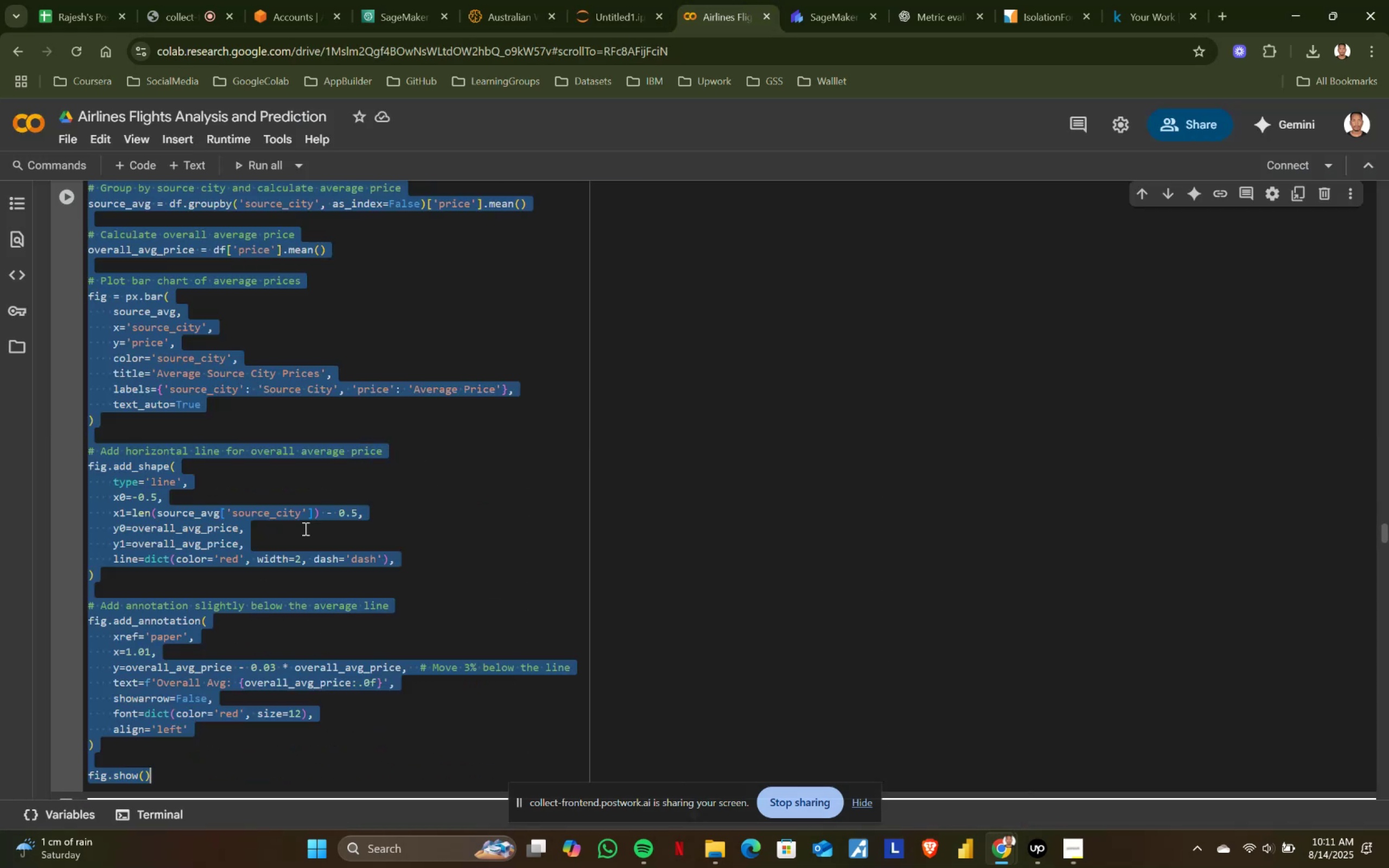 
key(Control+ControlLeft)
 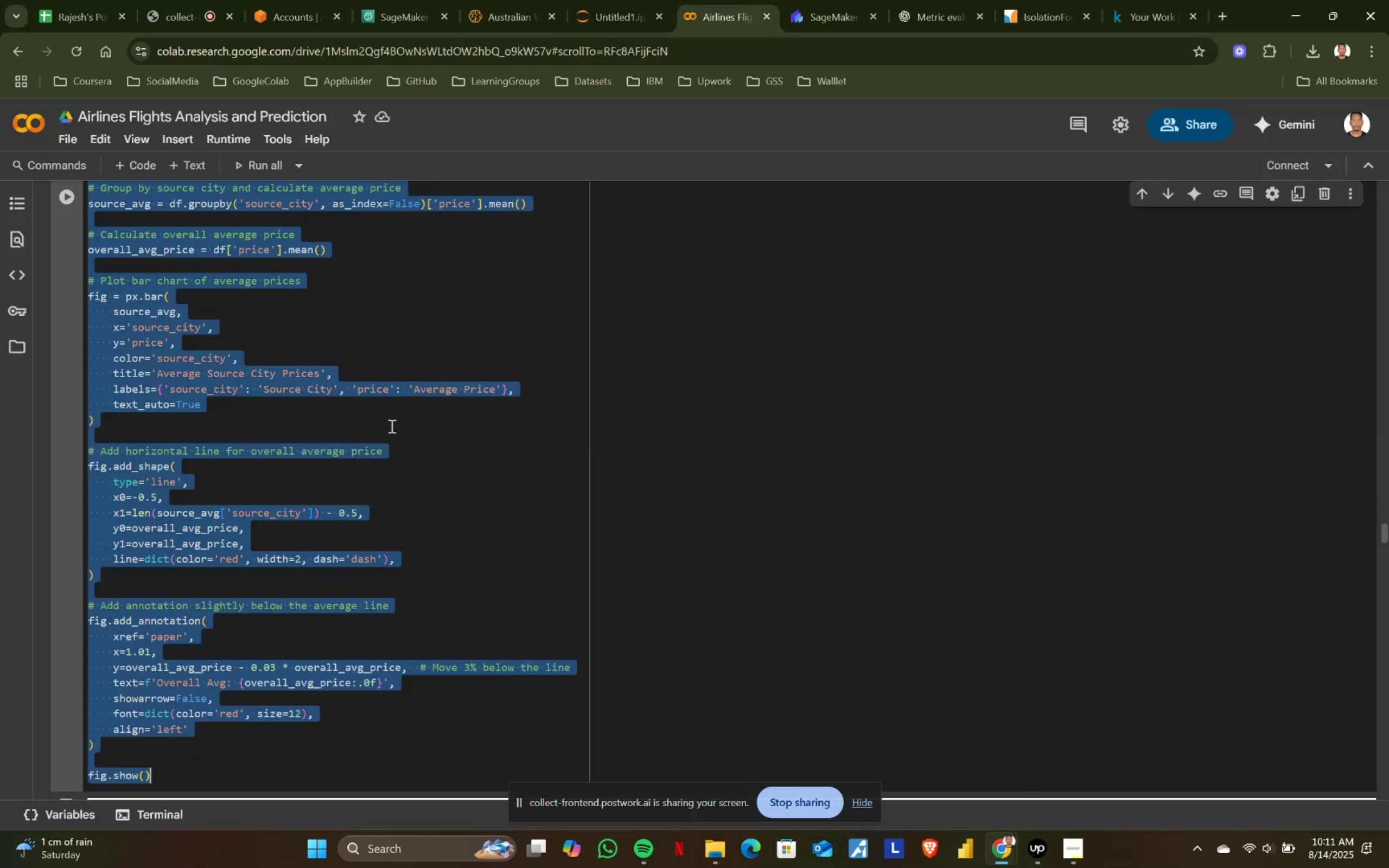 
key(Control+C)
 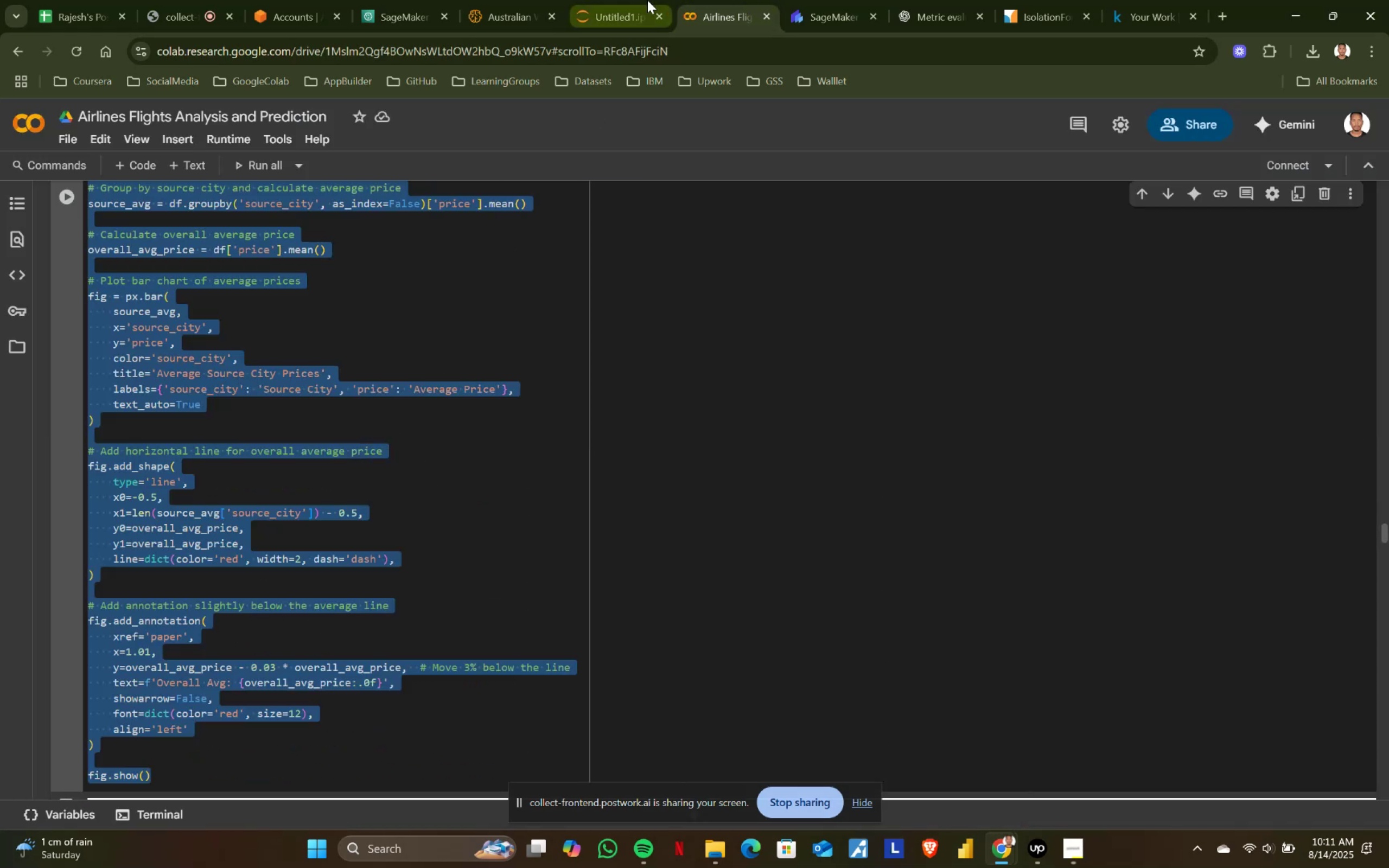 
left_click([647, 0])
 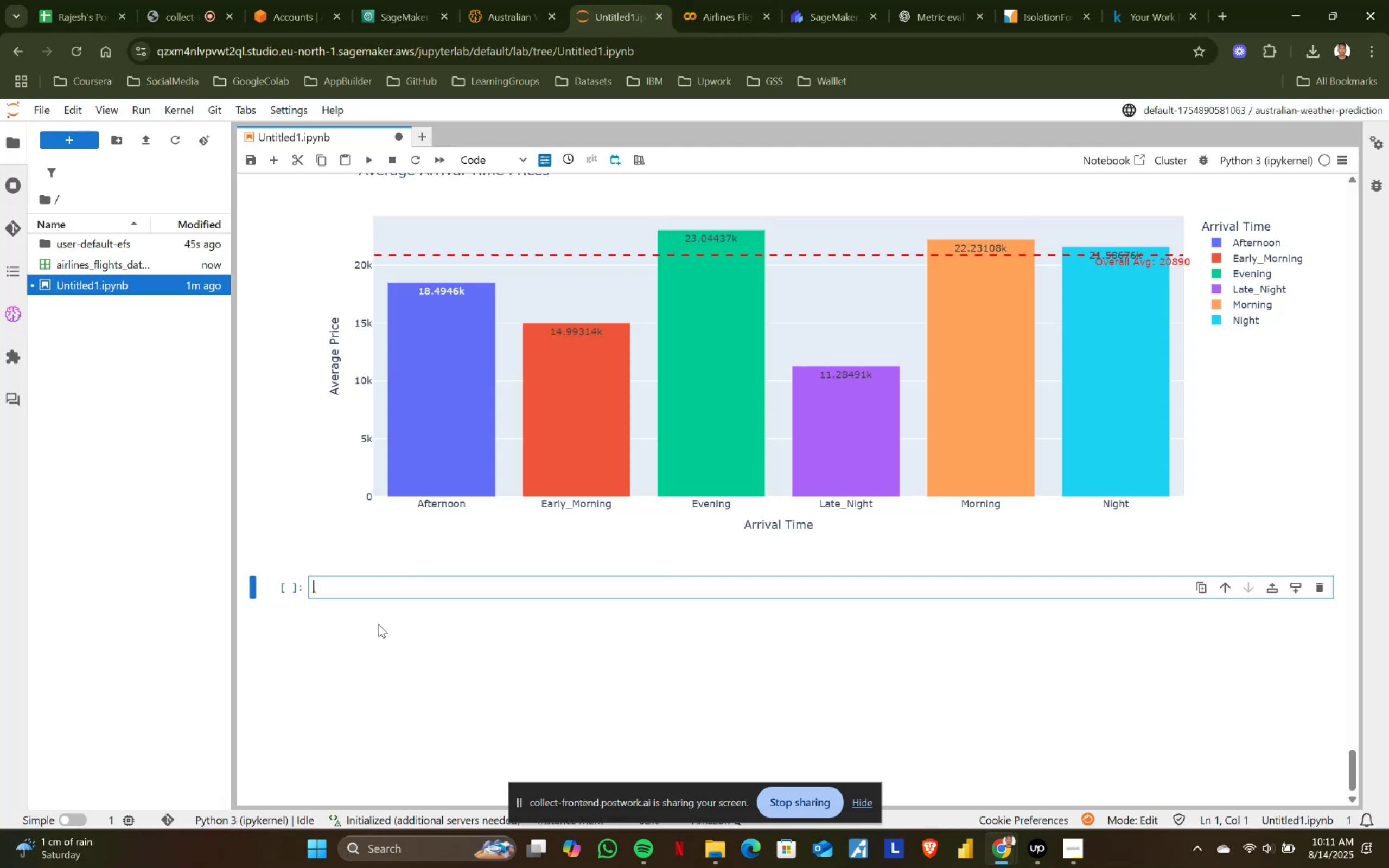 
key(Control+ControlLeft)
 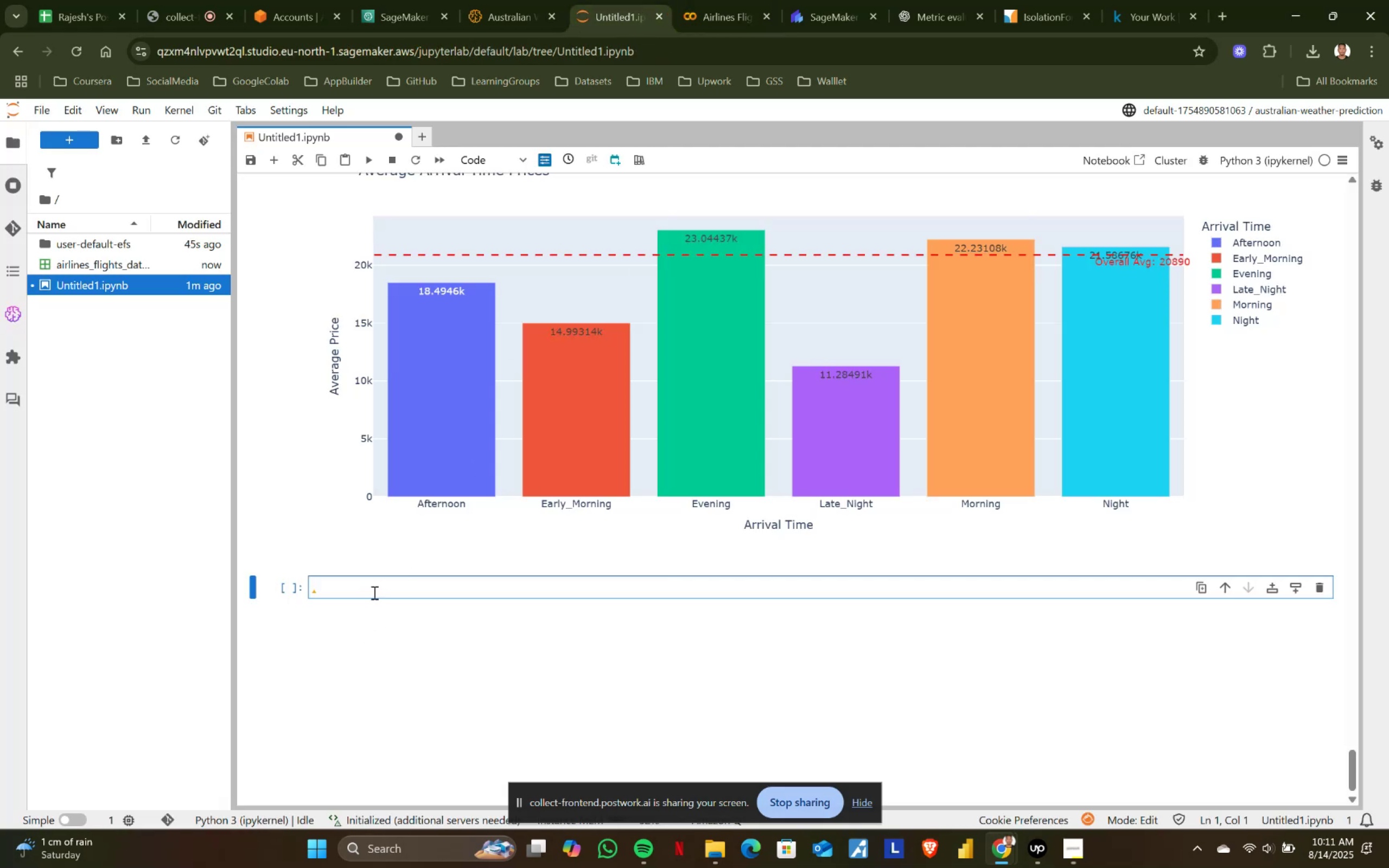 
key(Control+V)
 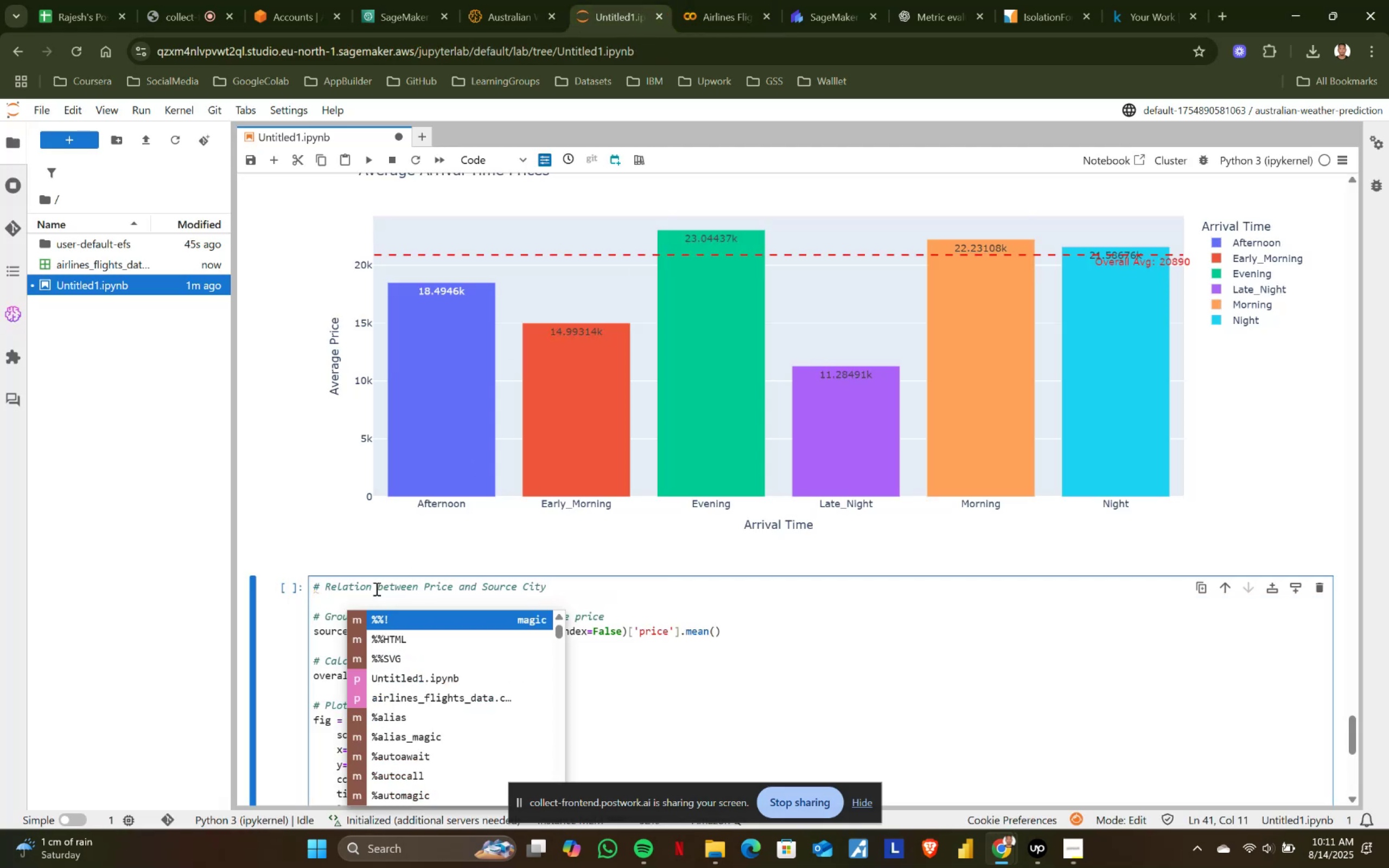 
key(Shift+ShiftRight)
 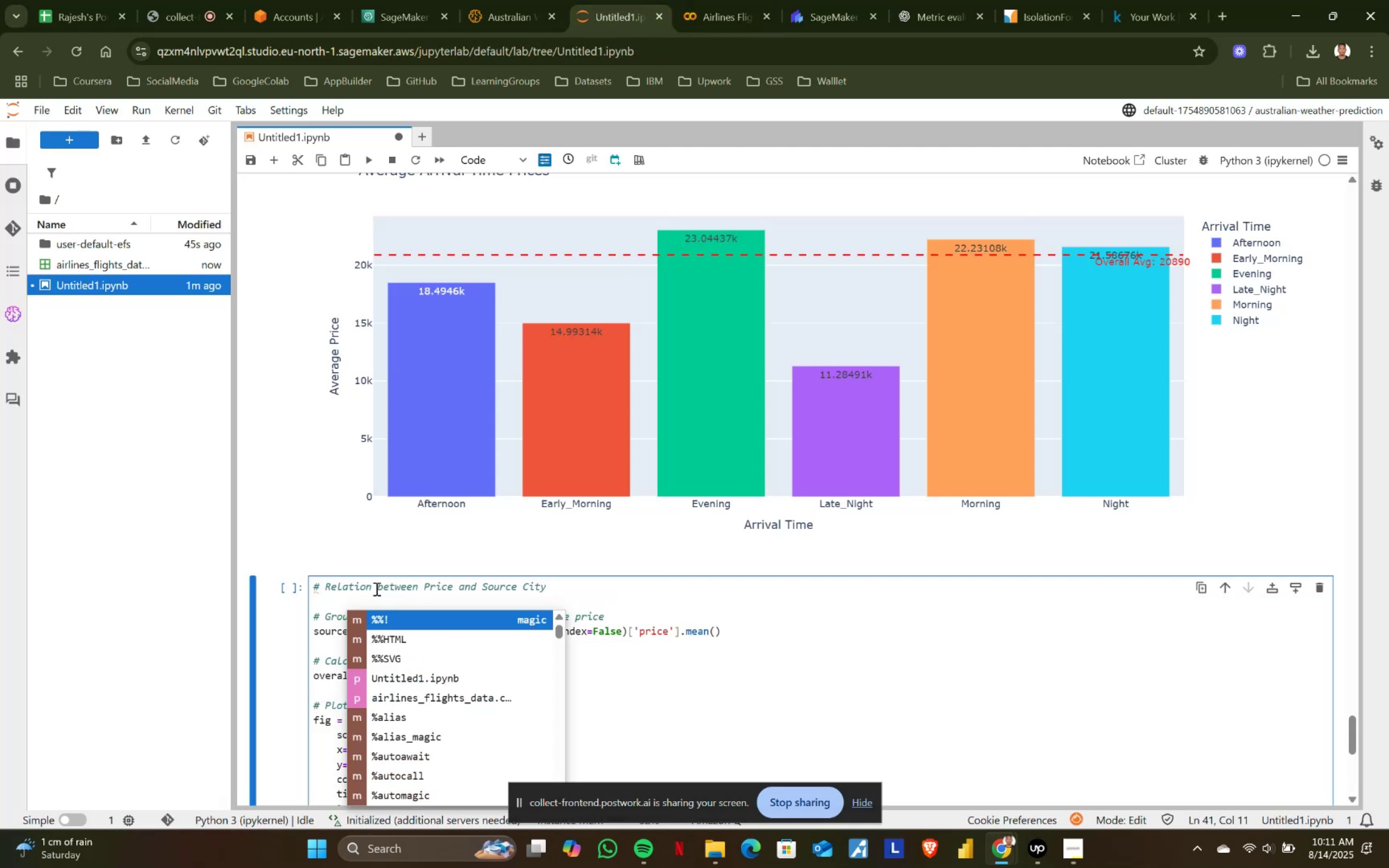 
key(Shift+Enter)
 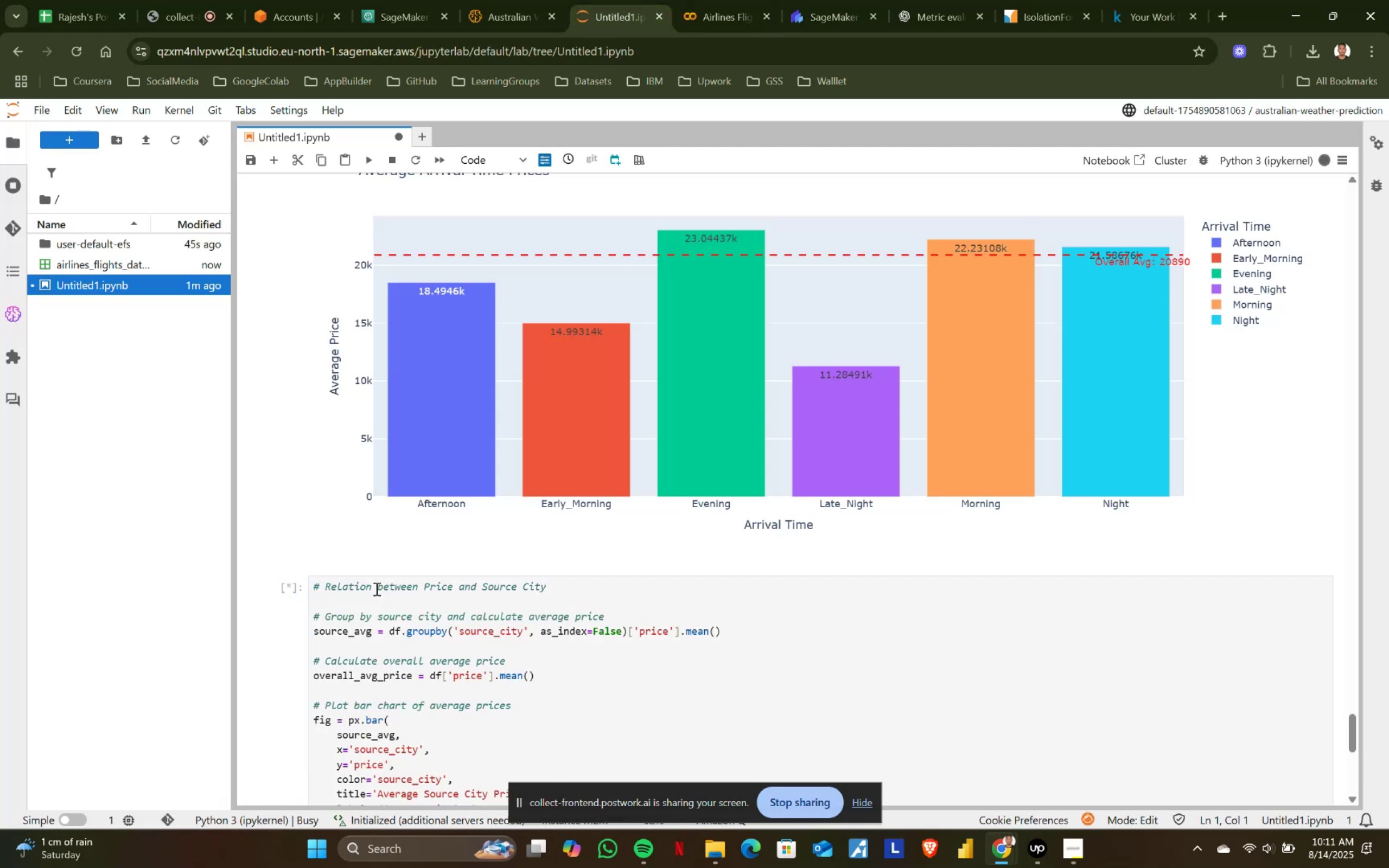 
scroll: coordinate [489, 459], scroll_direction: down, amount: 11.0
 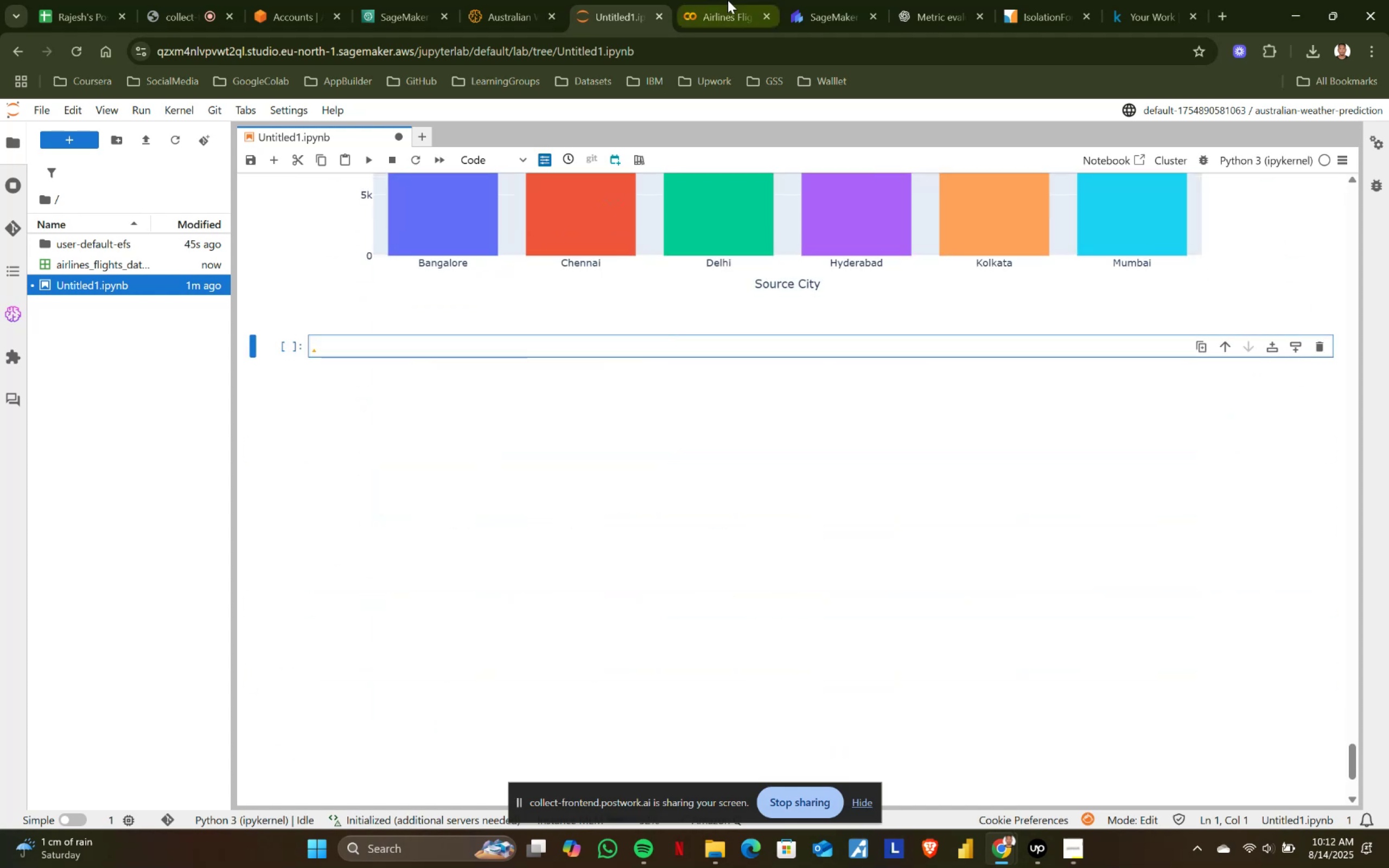 
left_click([738, 0])
 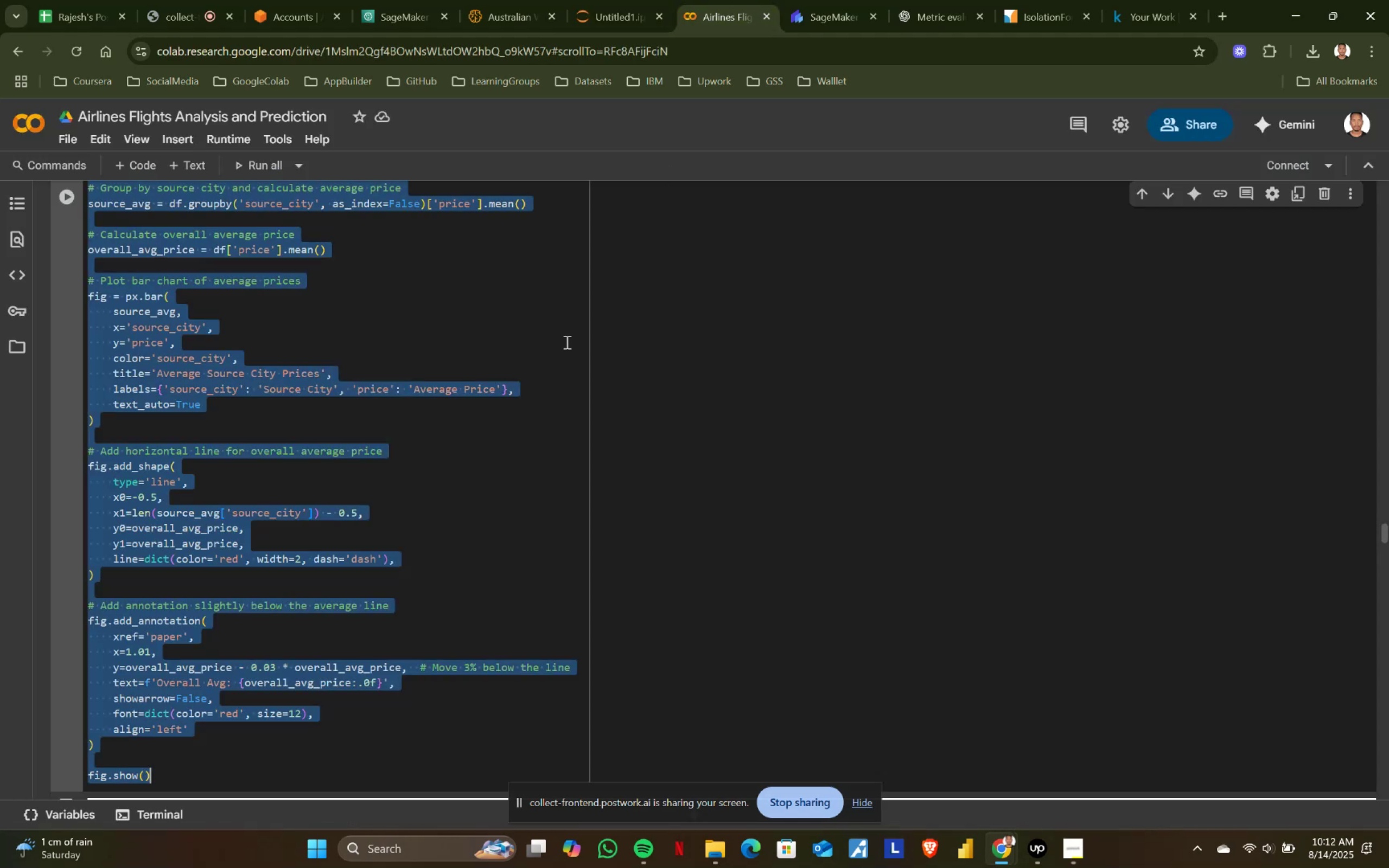 
scroll: coordinate [367, 532], scroll_direction: down, amount: 7.0
 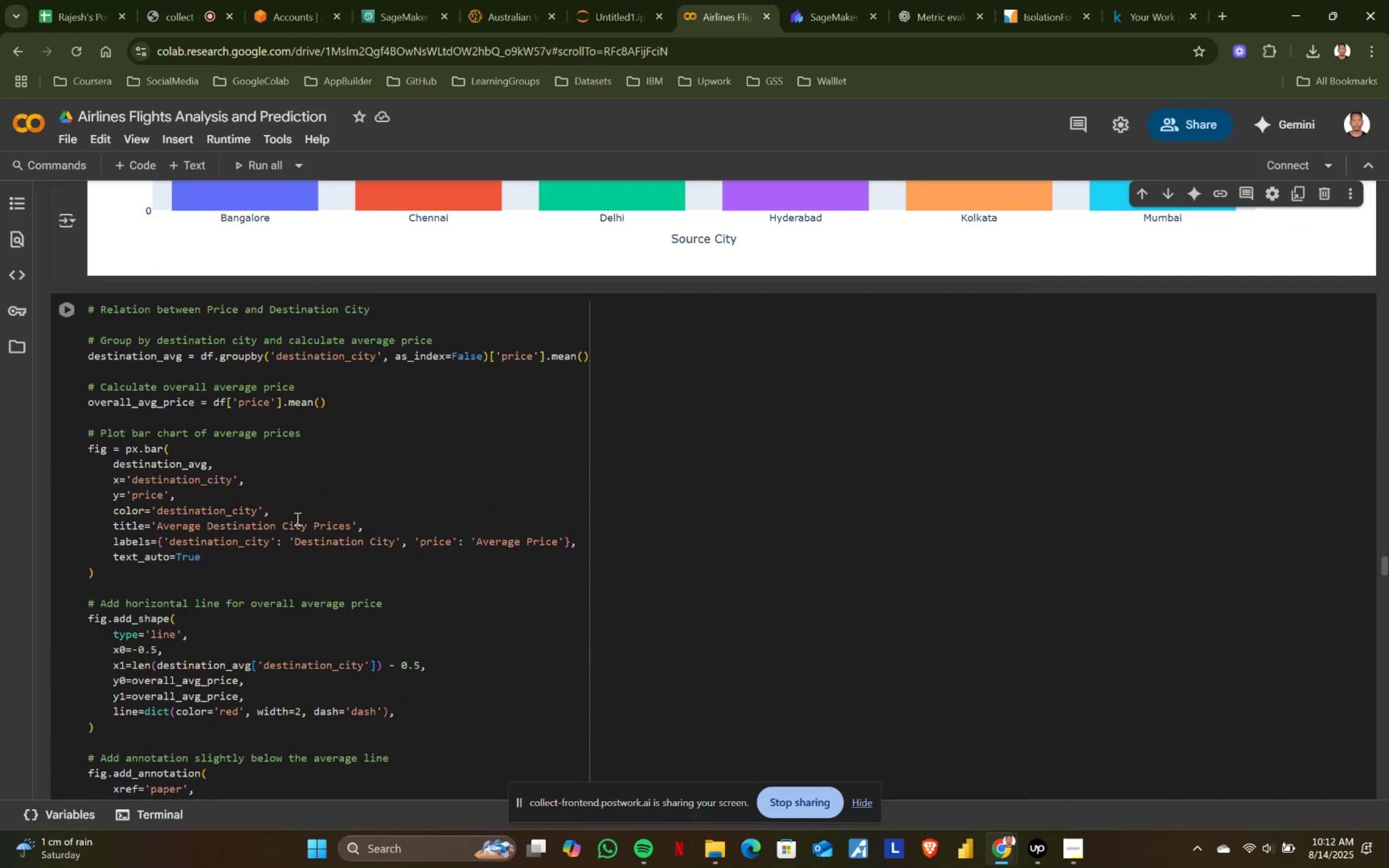 
left_click([283, 519])
 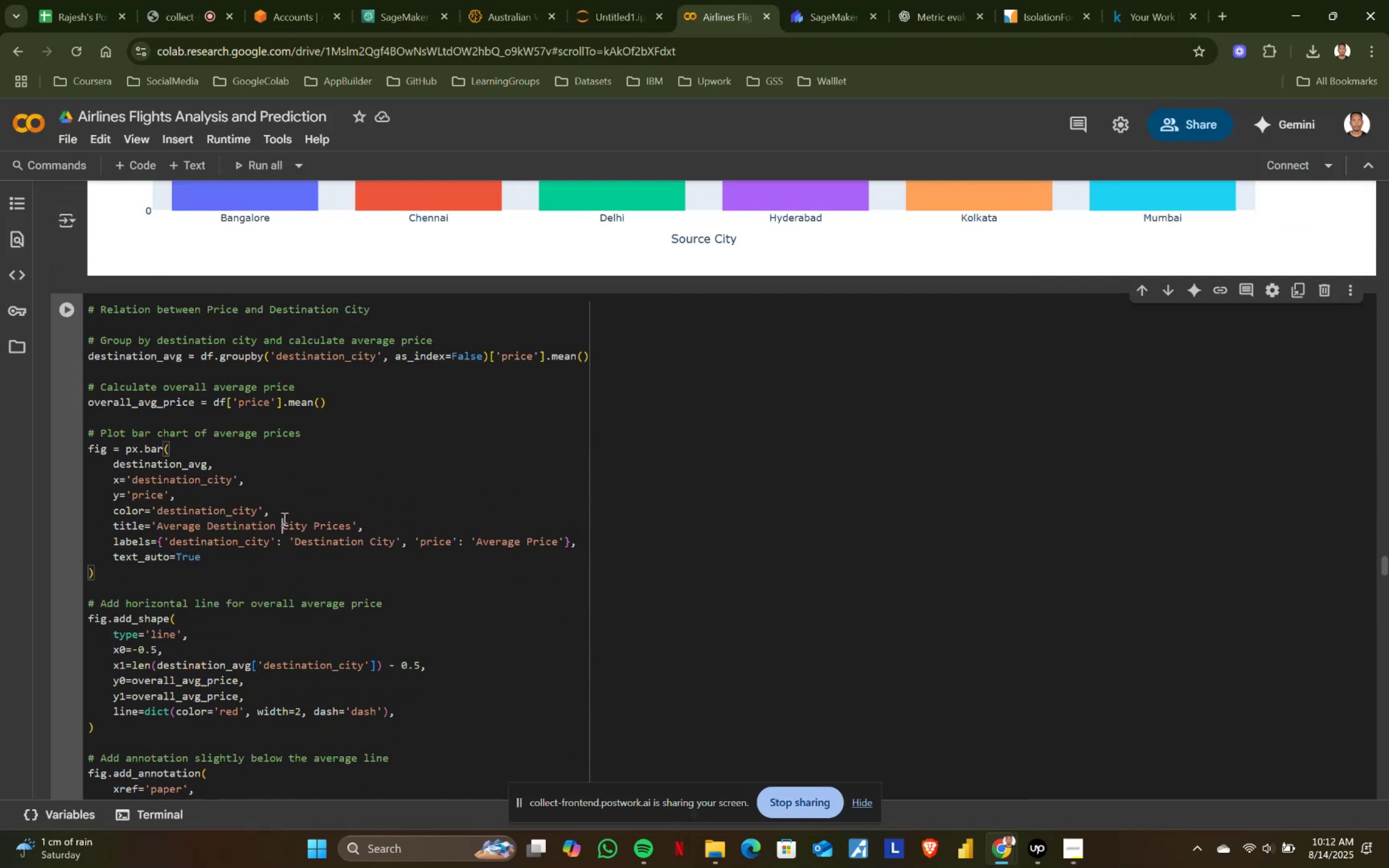 
key(Control+ControlLeft)
 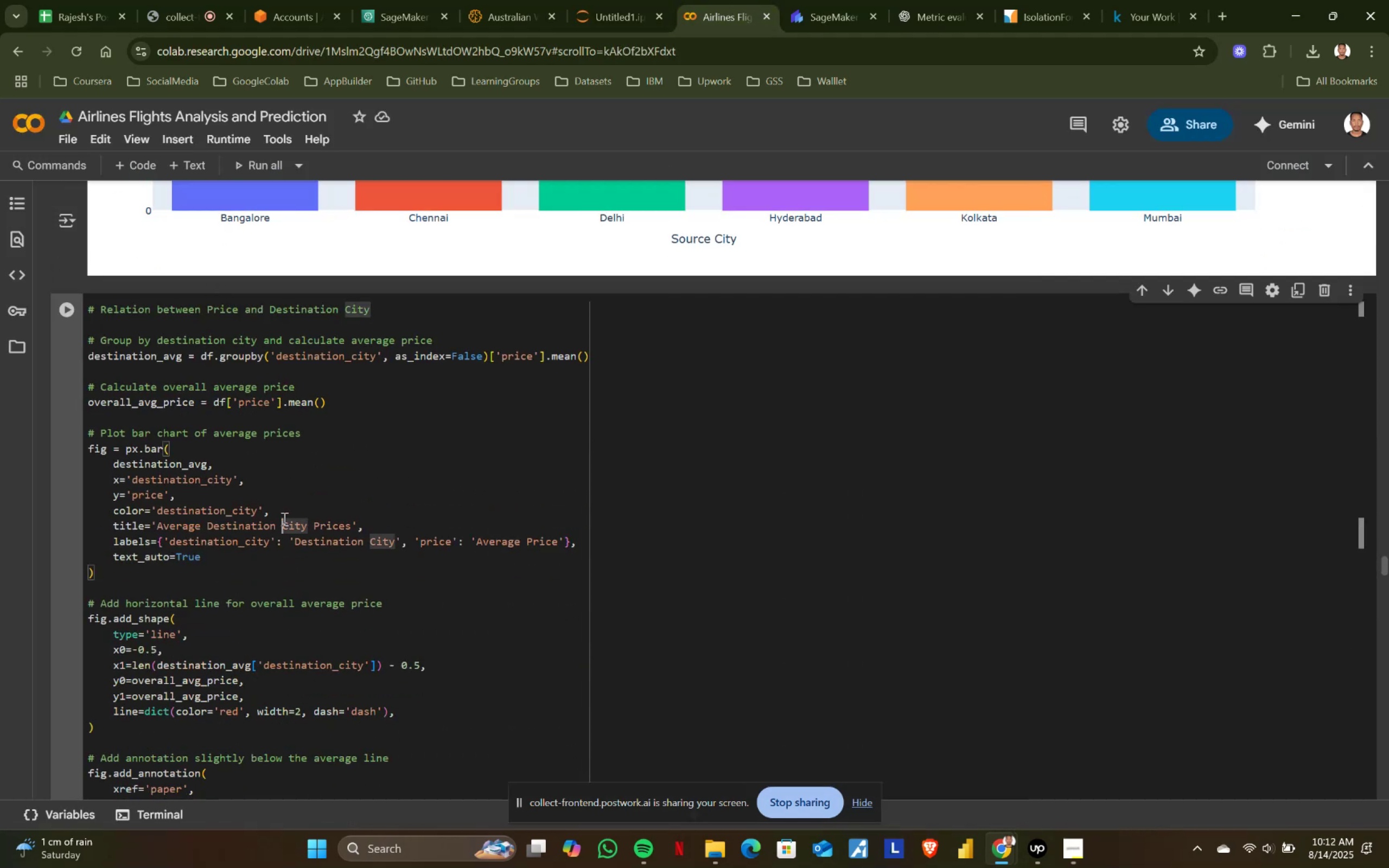 
key(Control+A)
 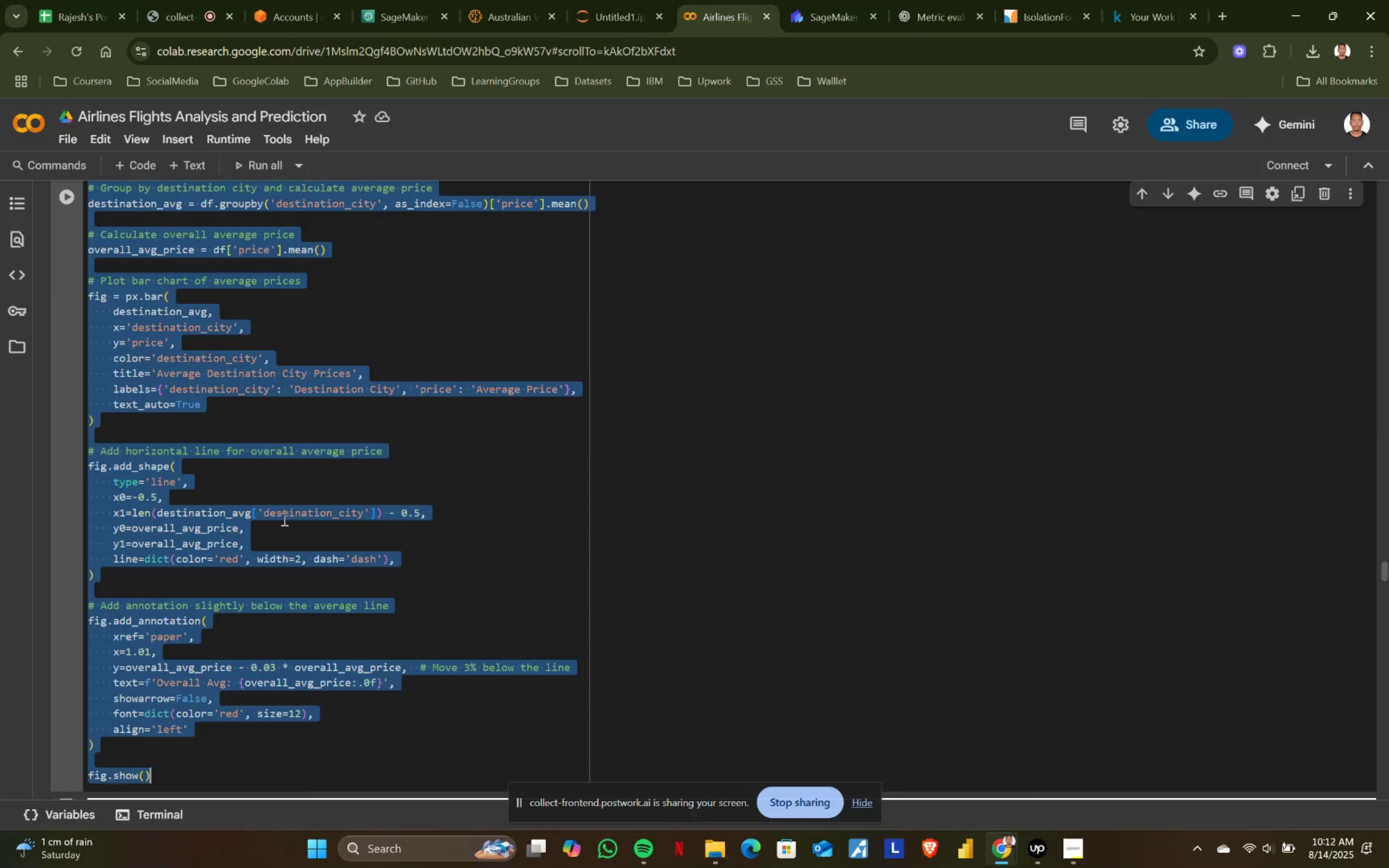 
key(Control+ControlLeft)
 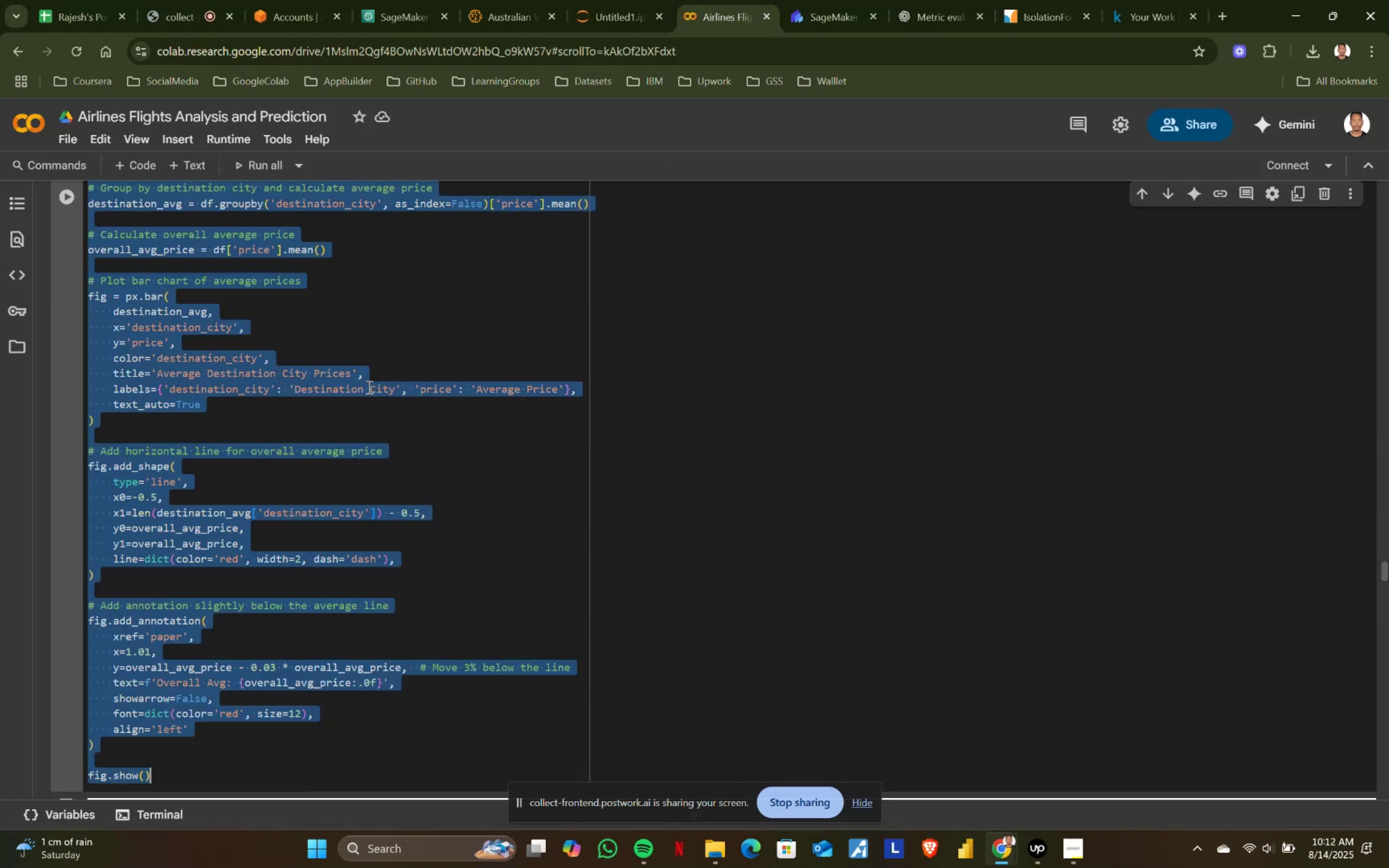 
key(Control+C)
 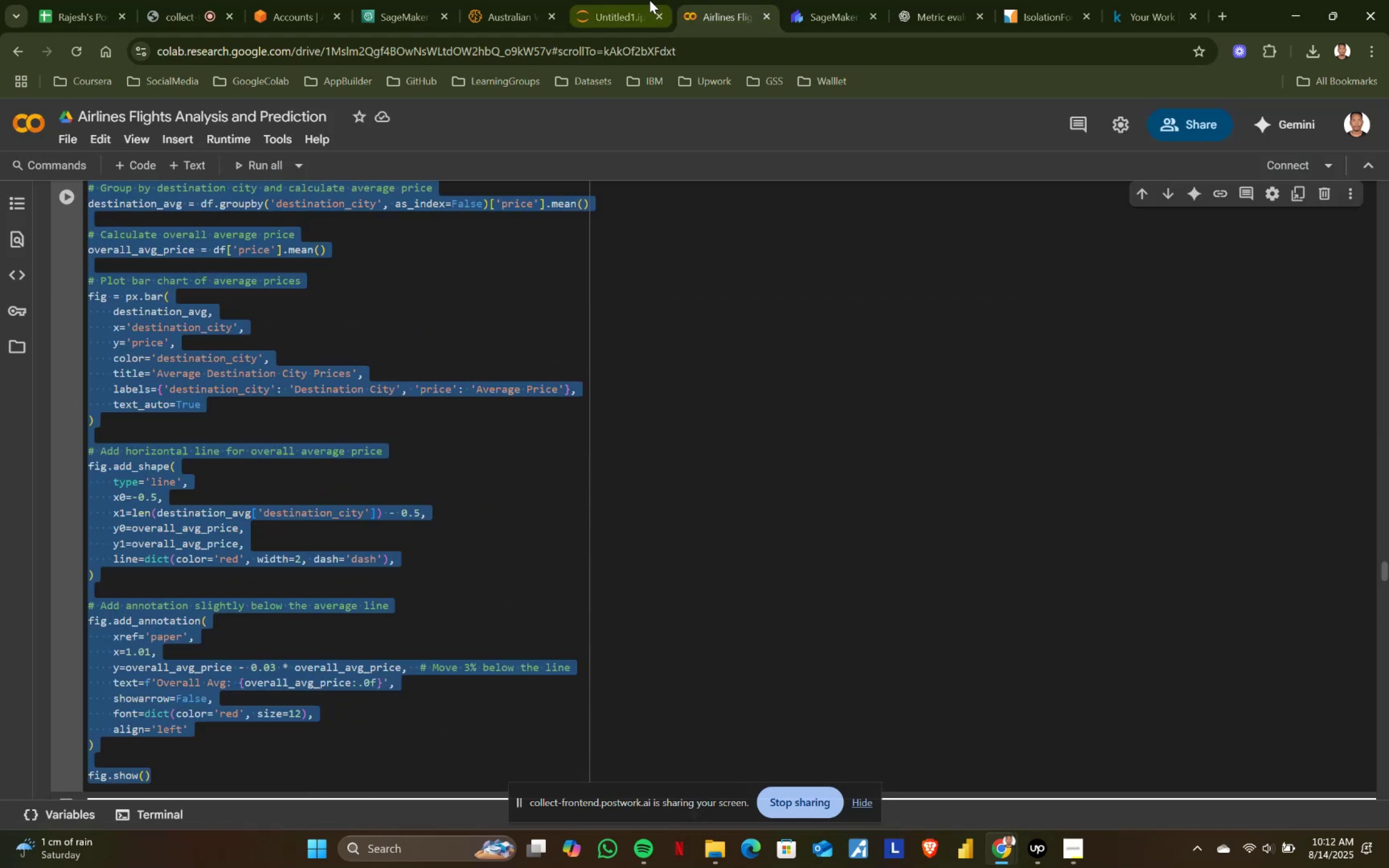 
left_click([642, 0])
 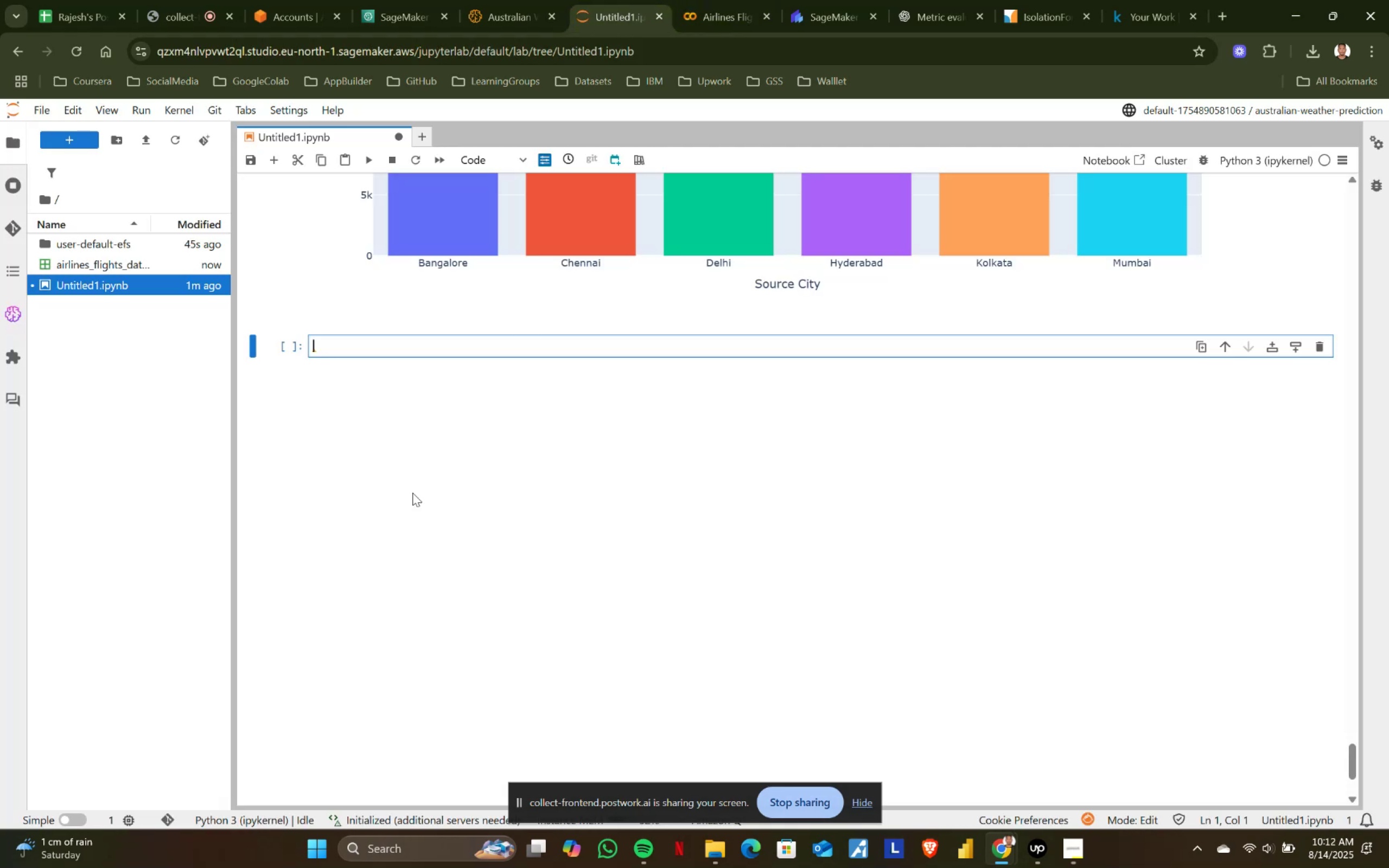 
key(Control+ControlLeft)
 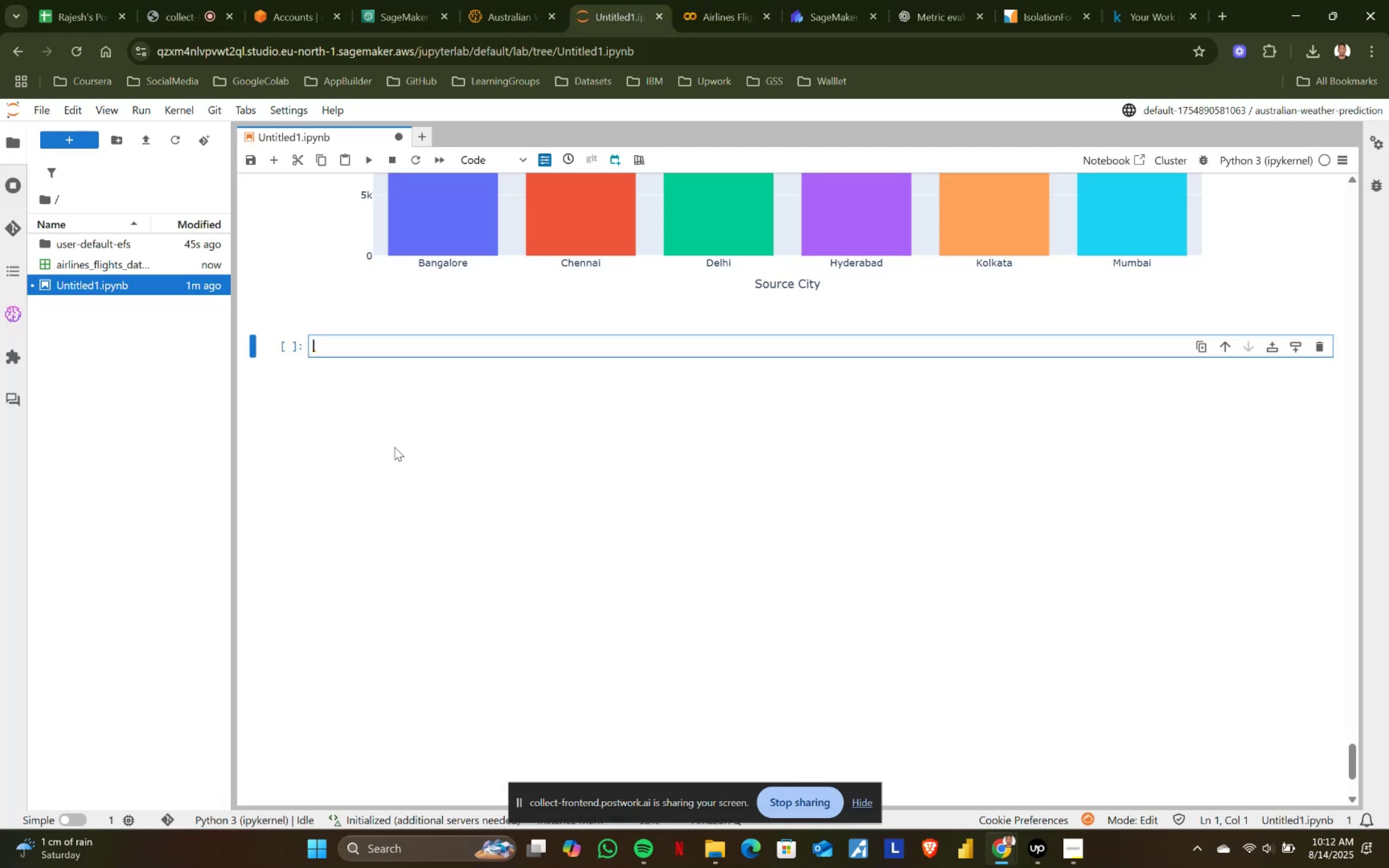 
key(Control+V)
 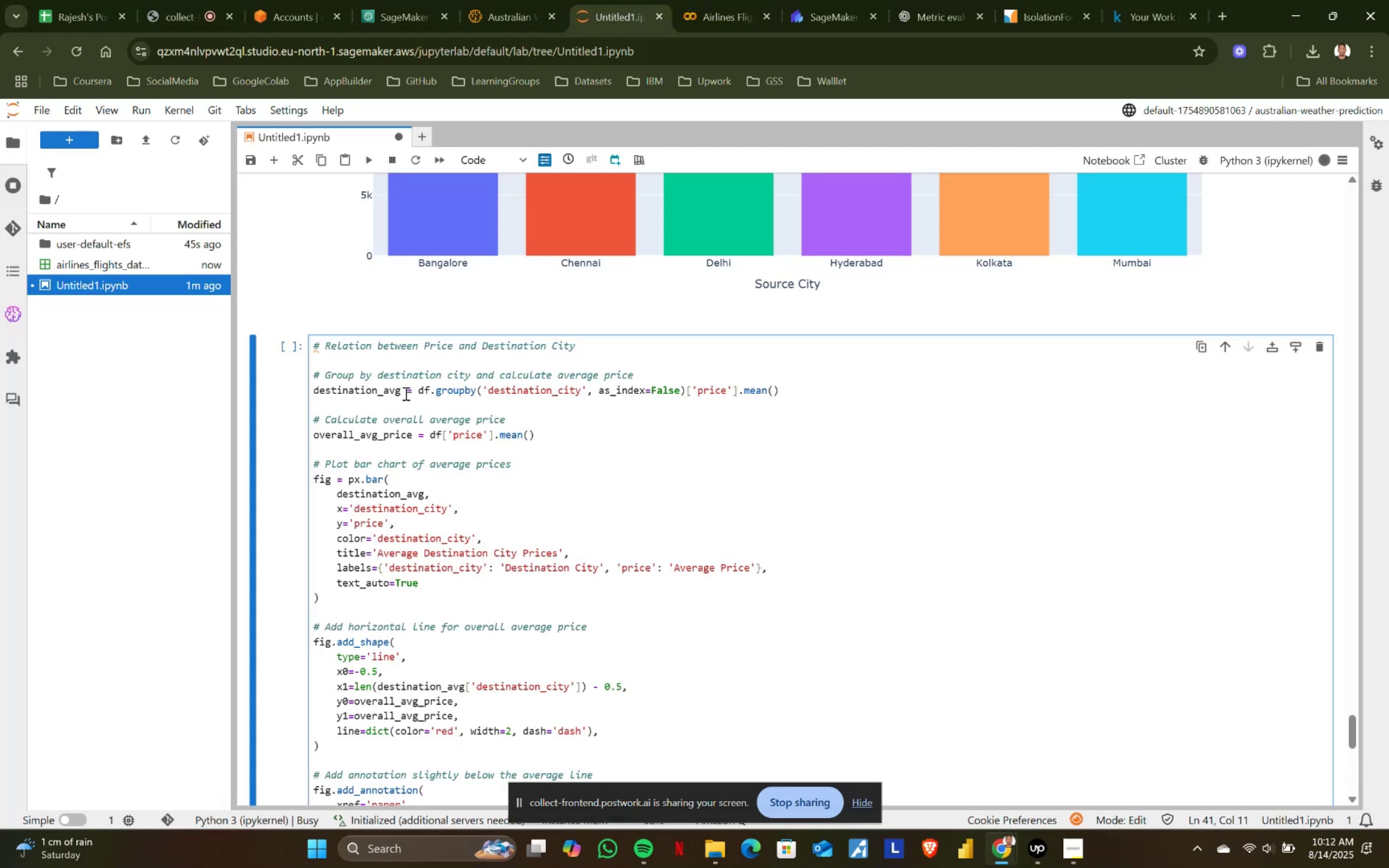 
key(Shift+ShiftRight)
 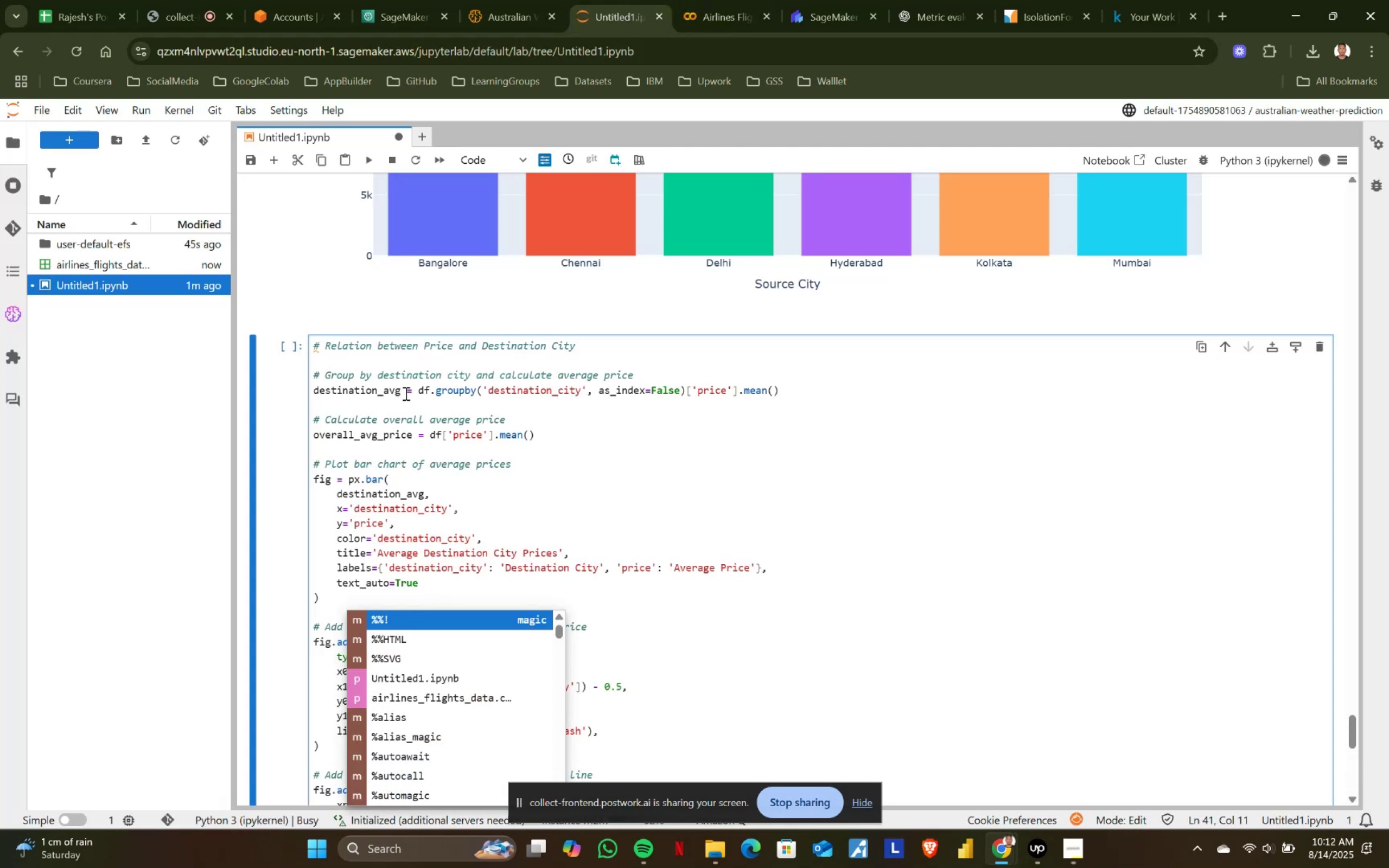 
key(Shift+Enter)
 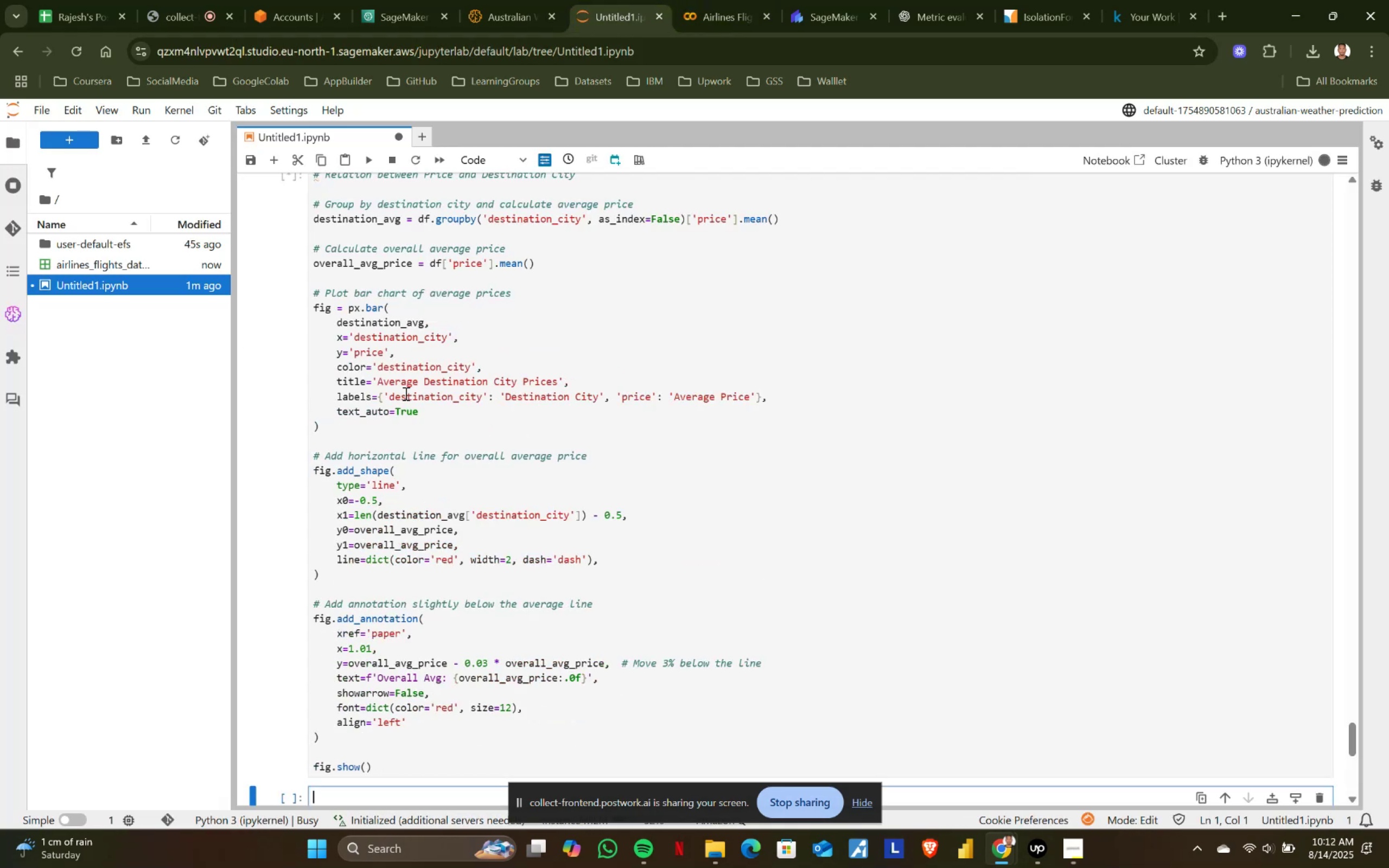 
scroll: coordinate [462, 424], scroll_direction: down, amount: 5.0
 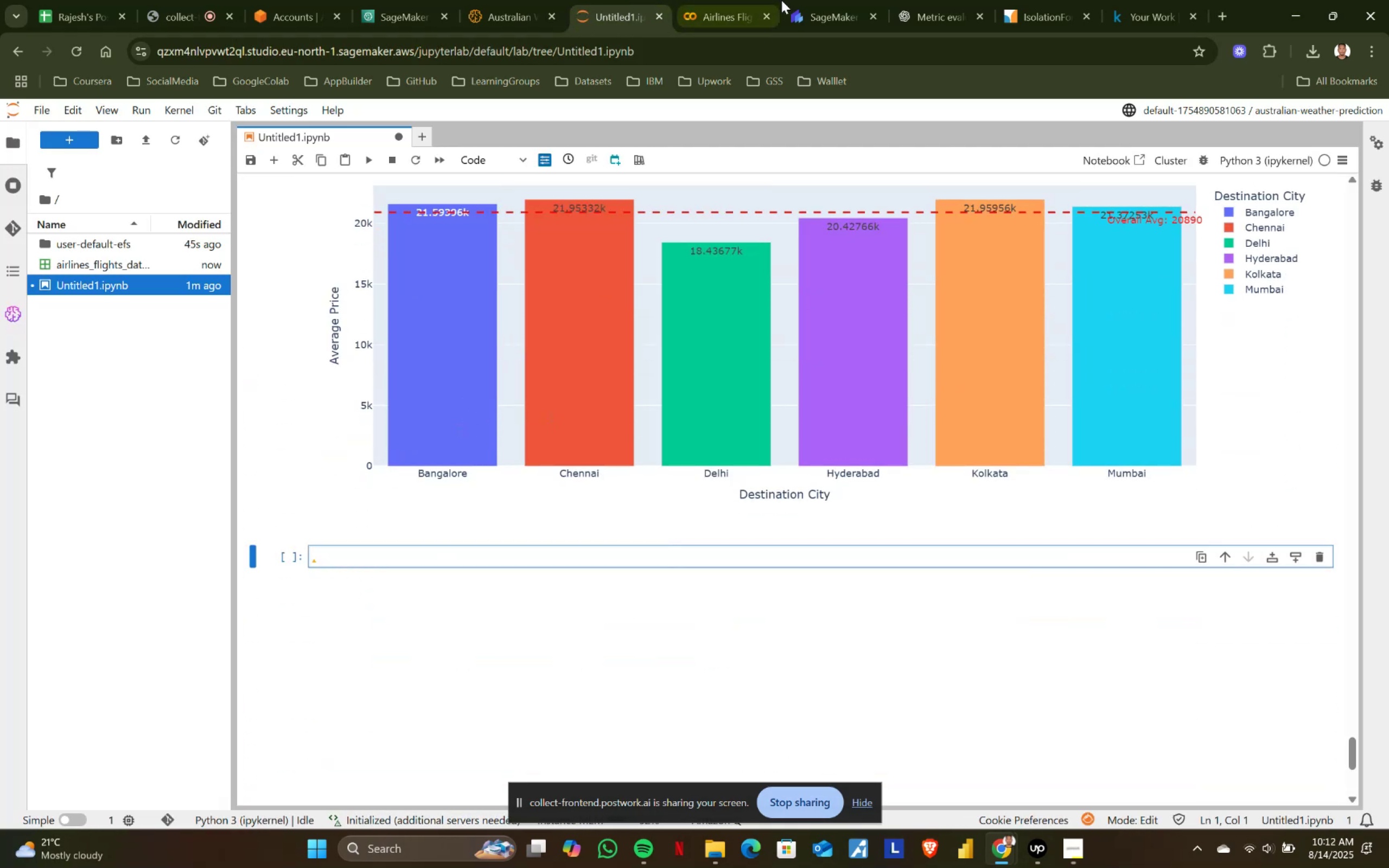 
left_click([691, 0])
 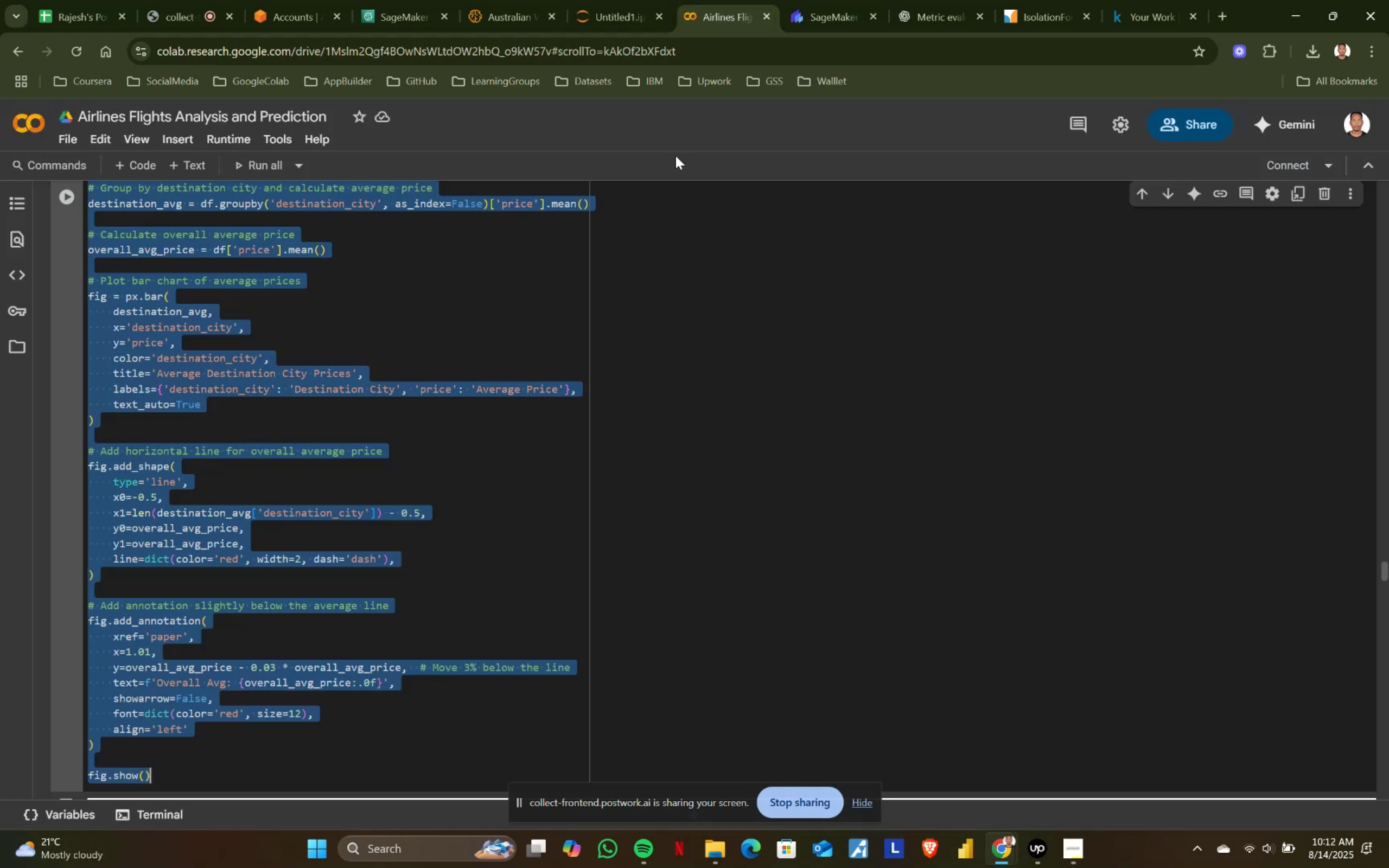 
scroll: coordinate [490, 486], scroll_direction: down, amount: 5.0
 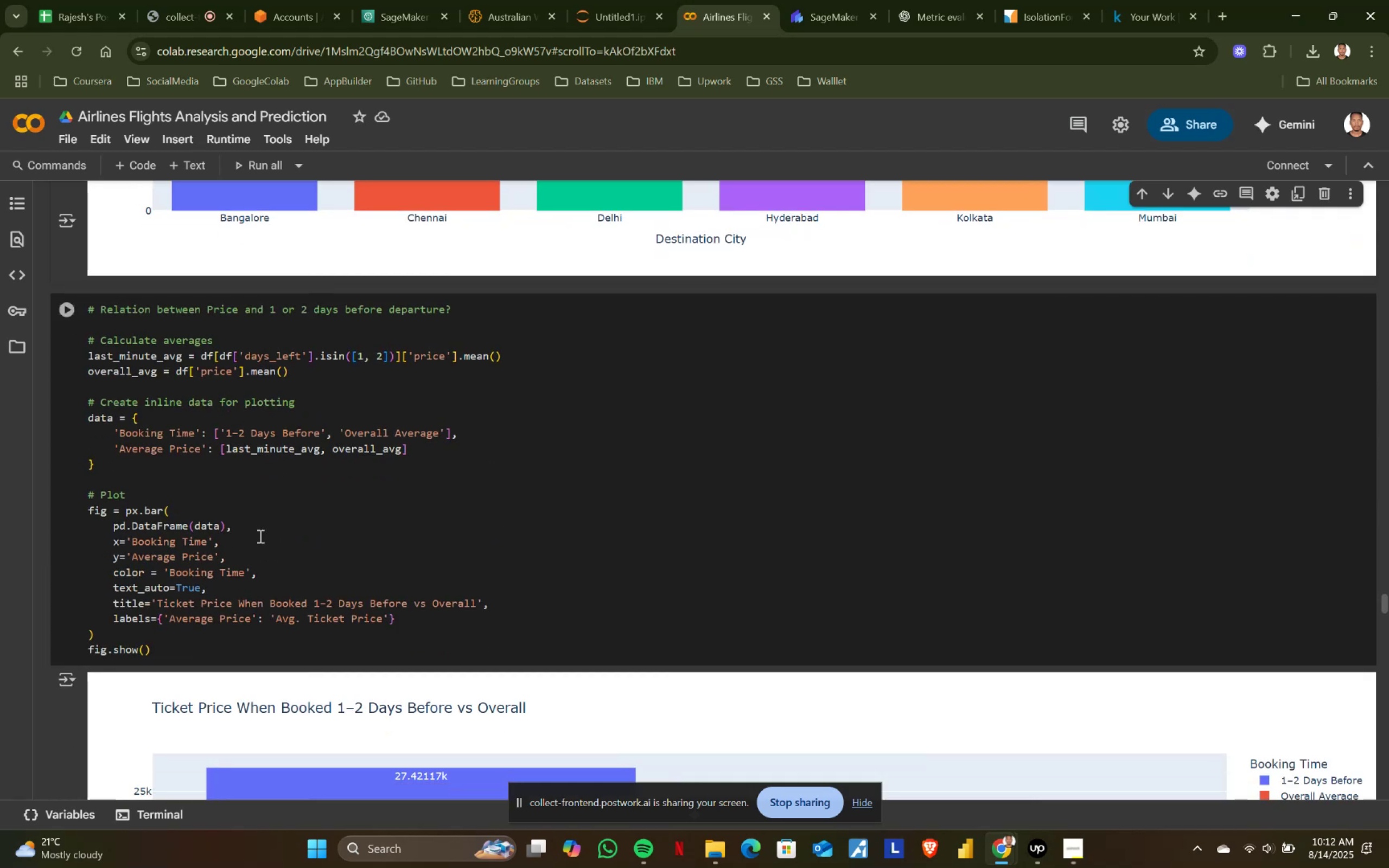 
left_click([251, 538])
 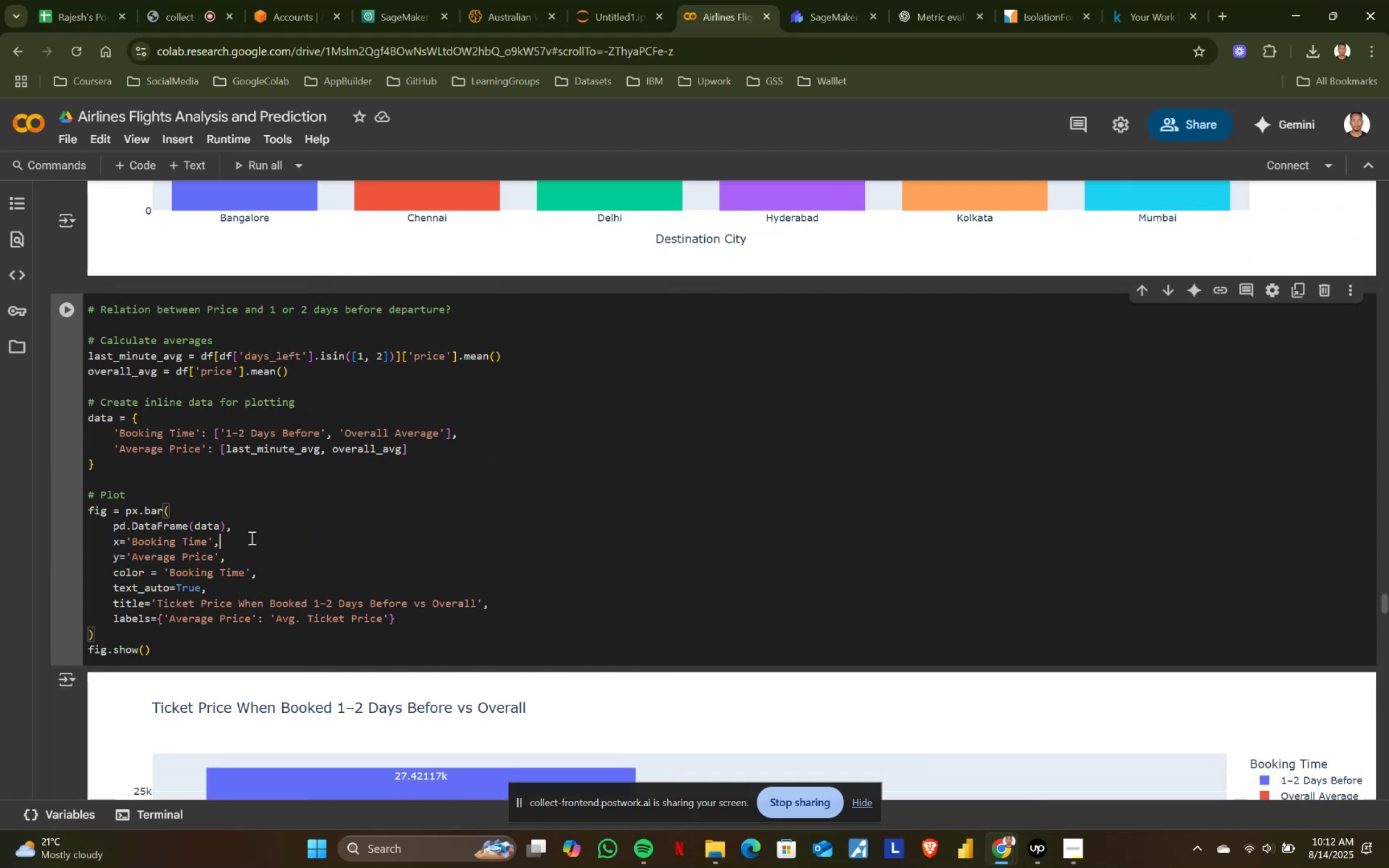 
key(Control+ControlLeft)
 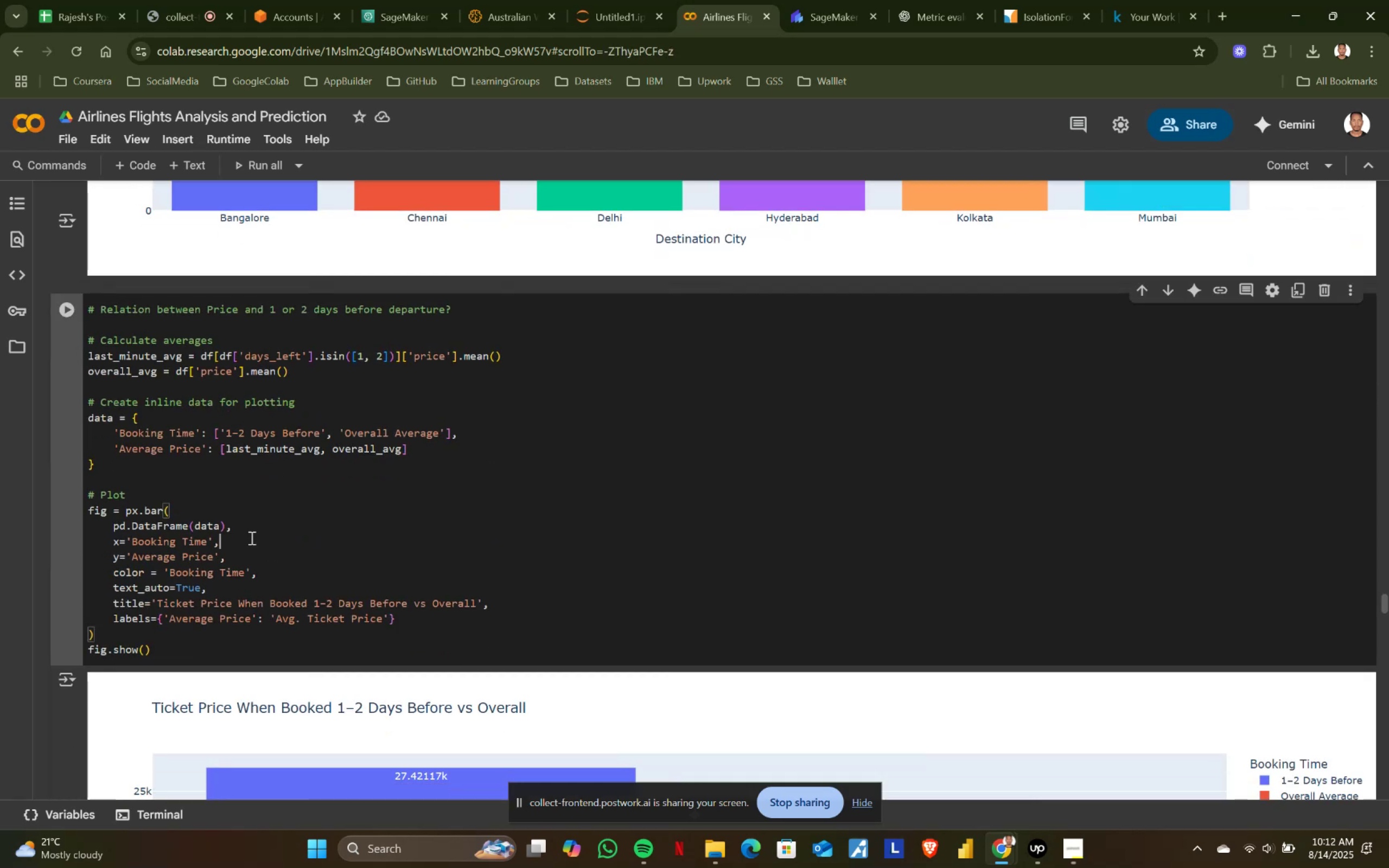 
key(Control+A)
 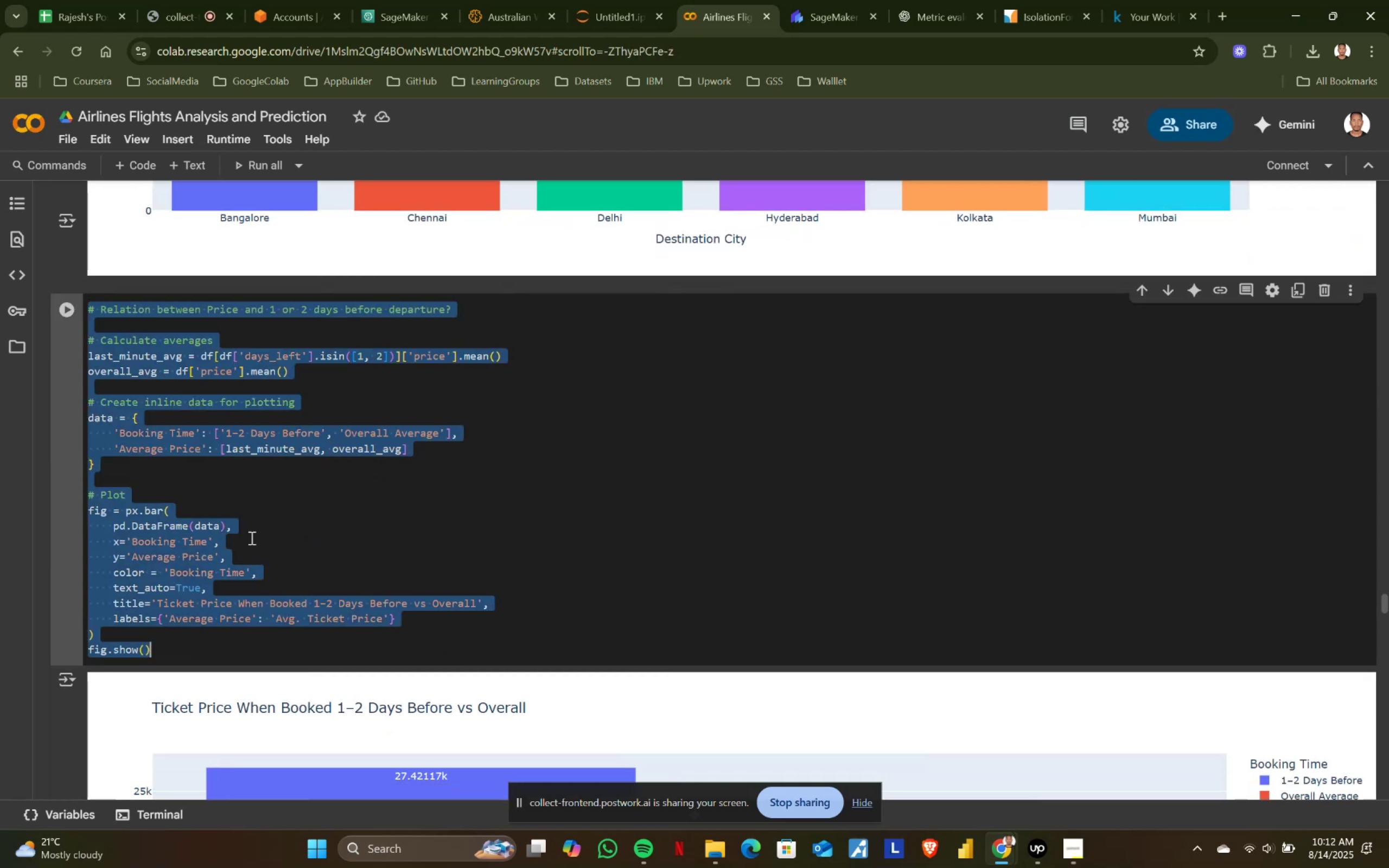 
key(Control+ControlLeft)
 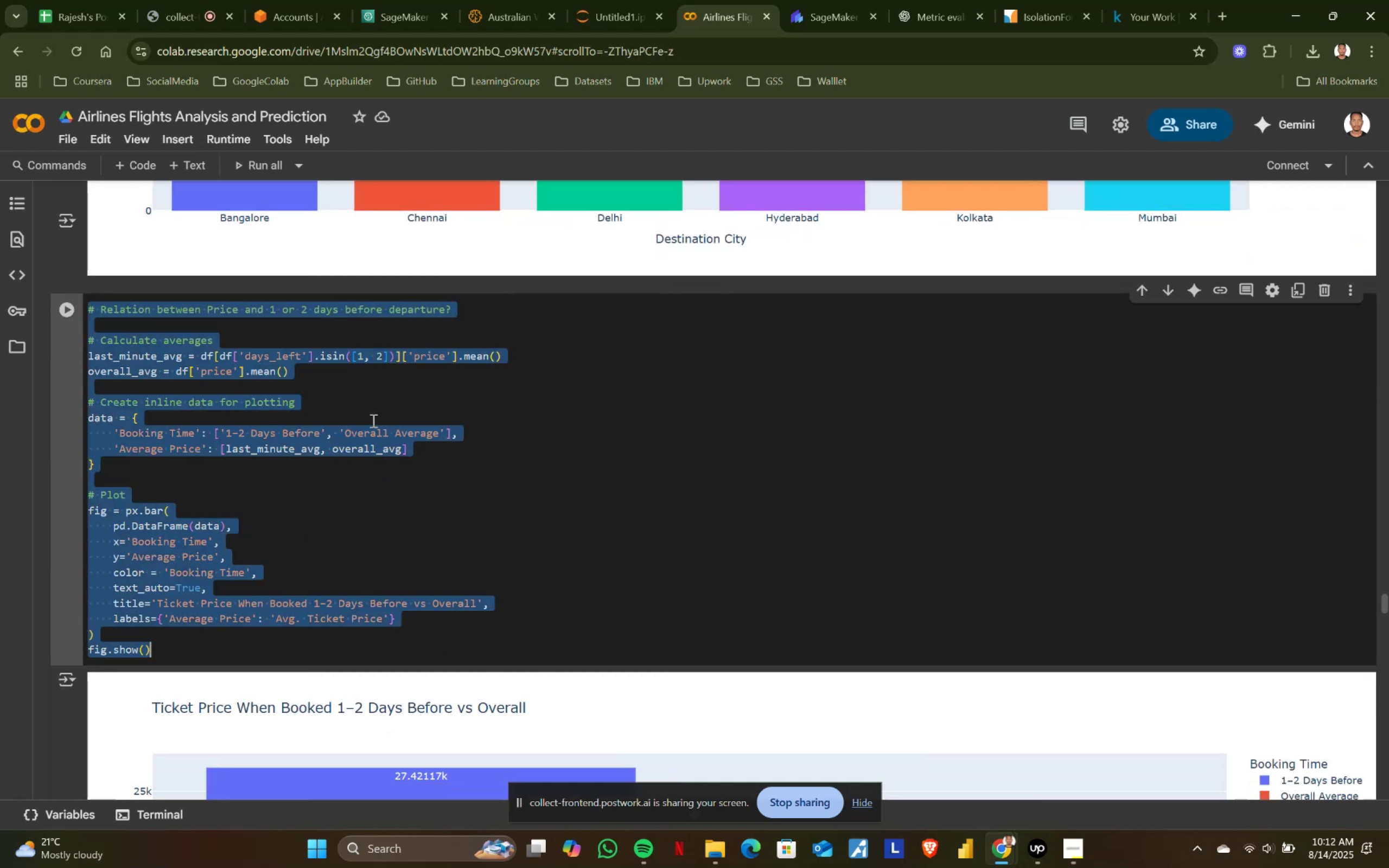 
key(Control+C)
 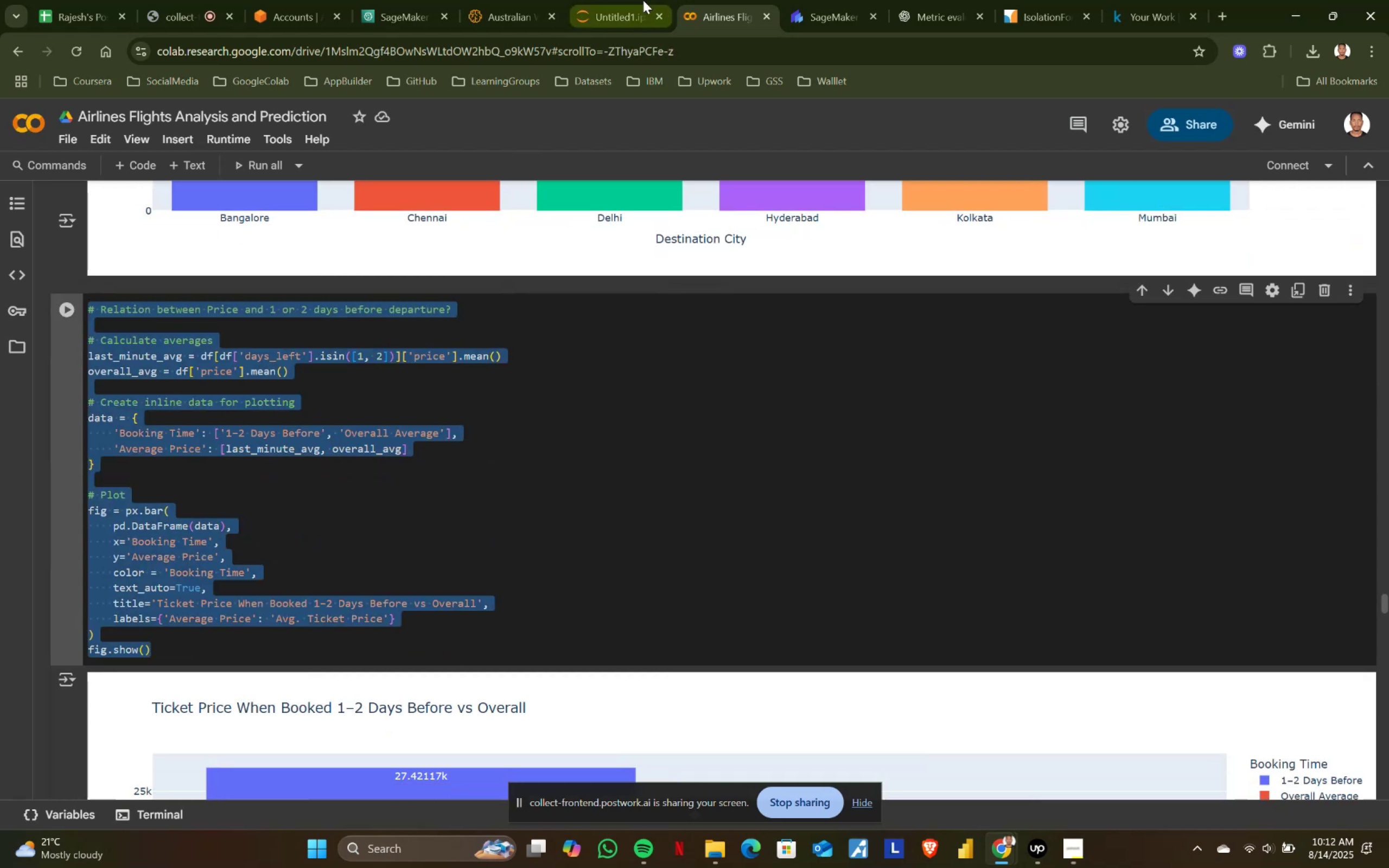 
left_click([643, 0])
 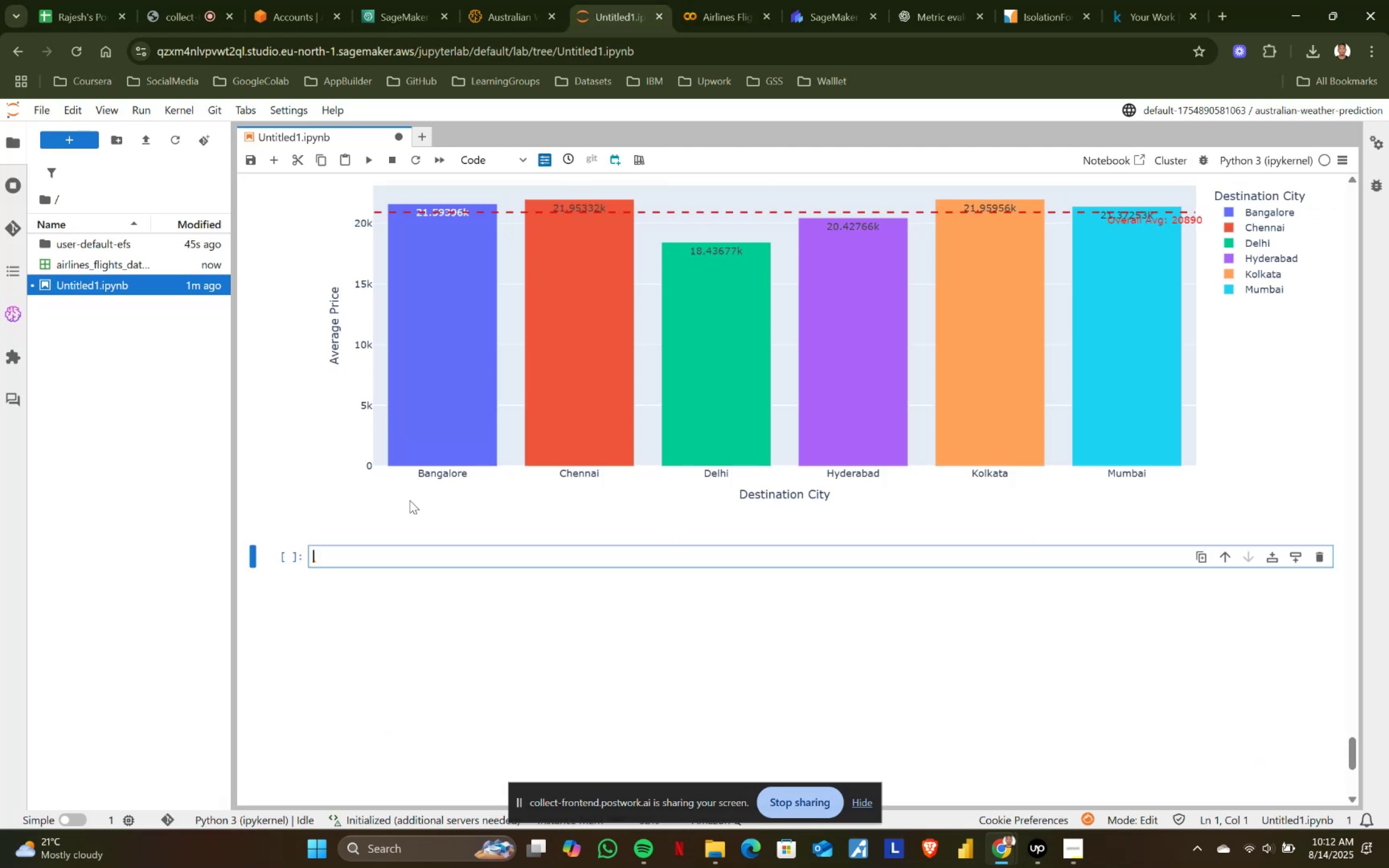 
key(Control+ControlLeft)
 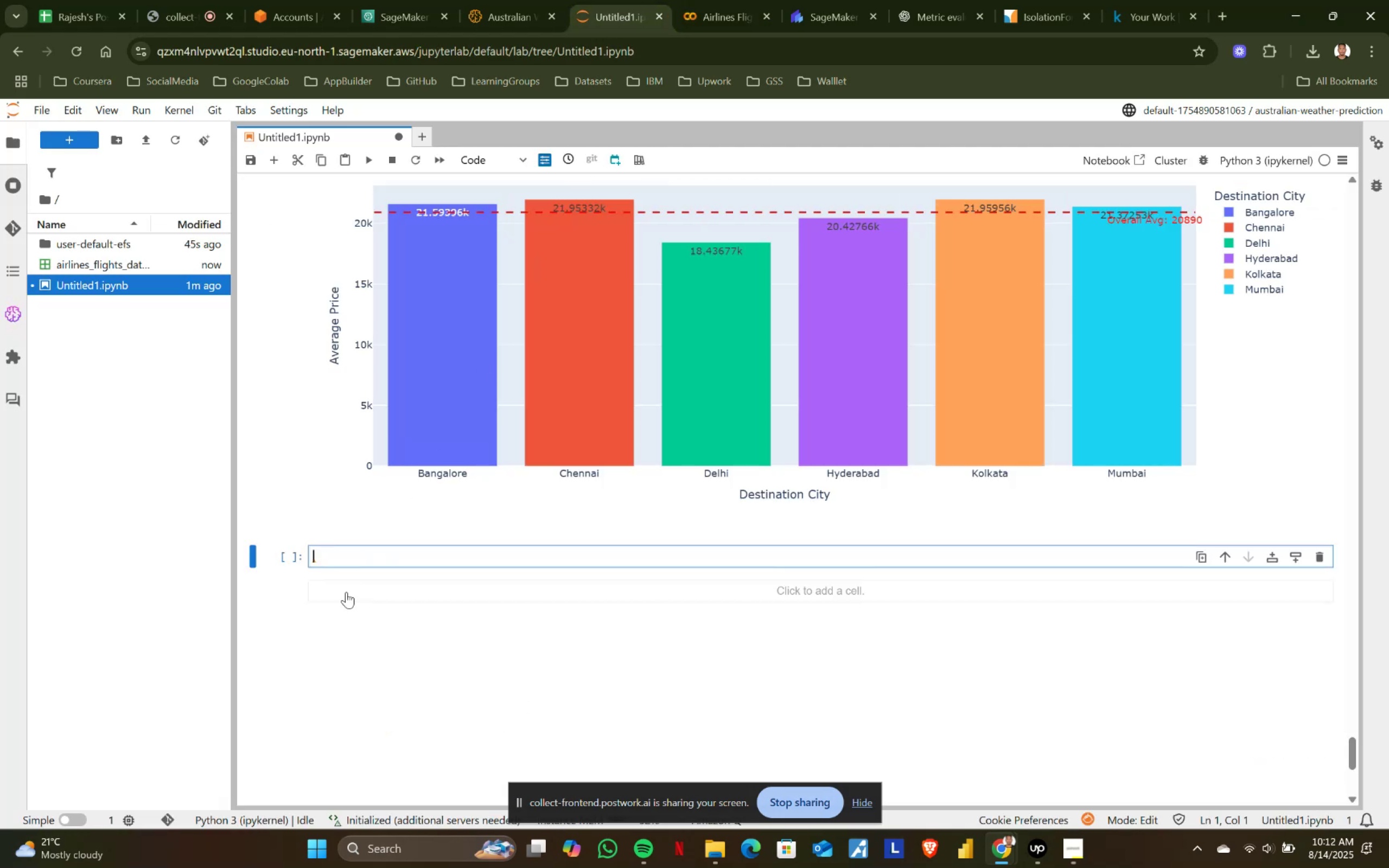 
key(Control+V)
 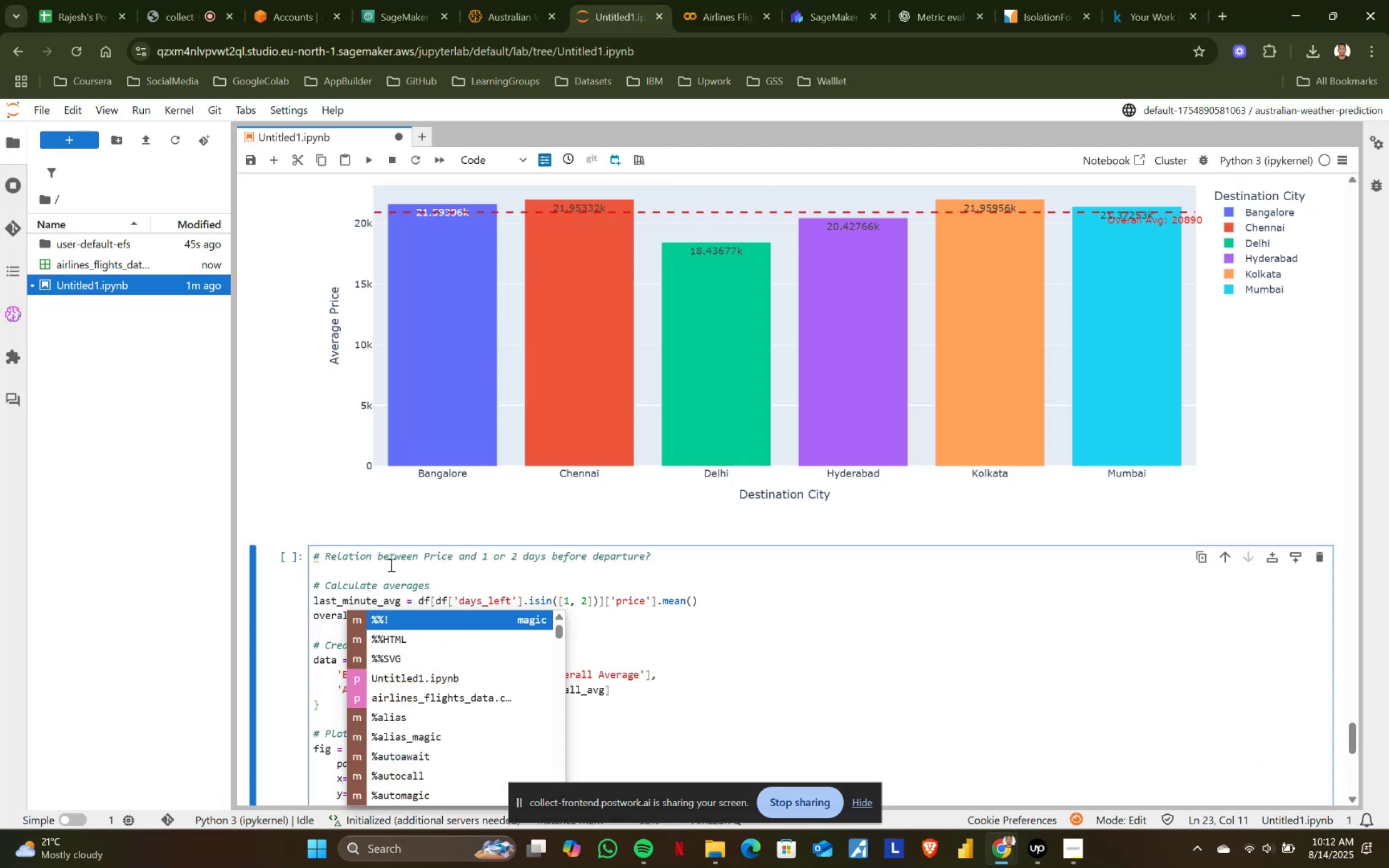 
key(Shift+ShiftRight)
 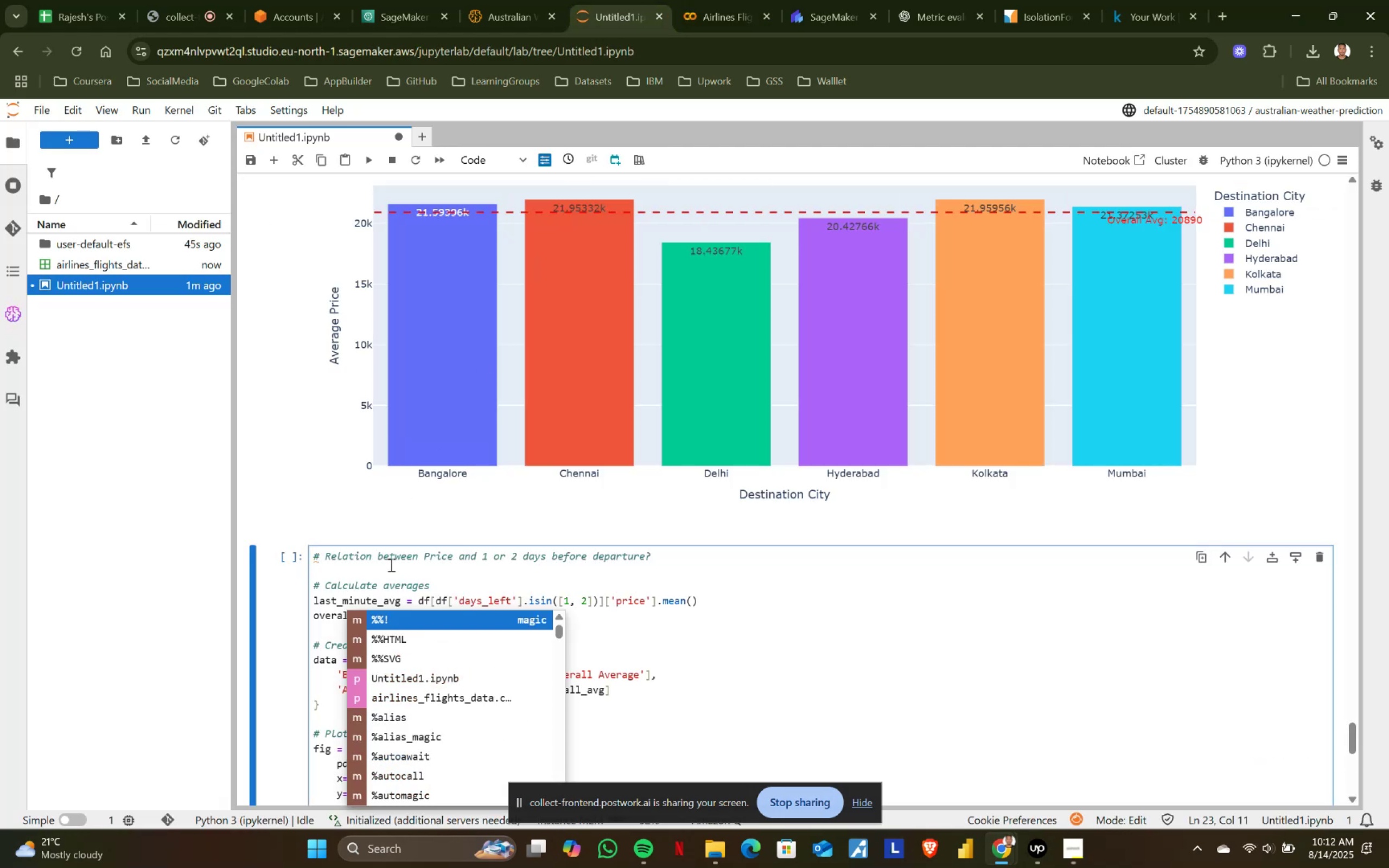 
key(Shift+Enter)
 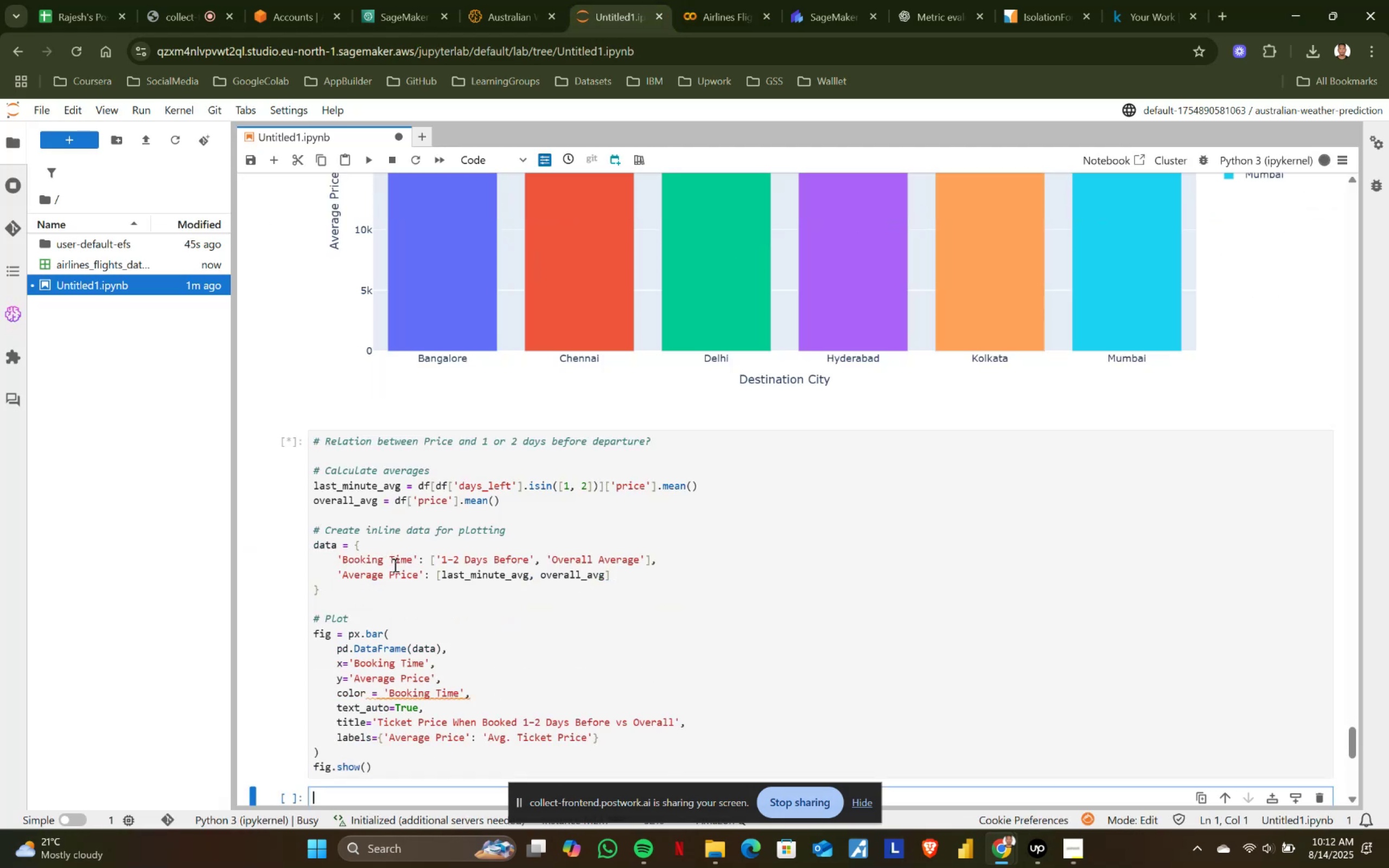 
scroll: coordinate [648, 592], scroll_direction: down, amount: 3.0
 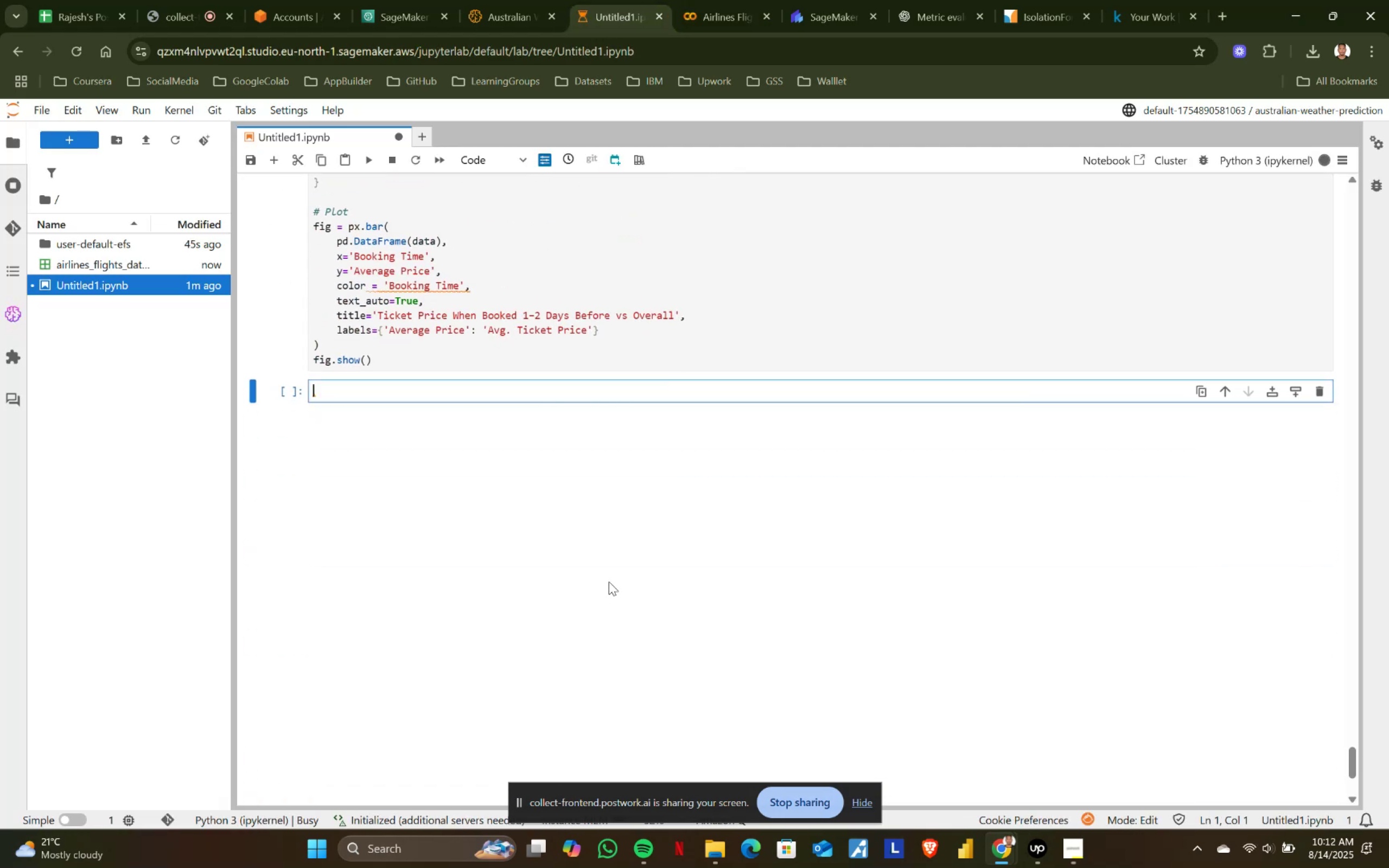 
scroll: coordinate [609, 579], scroll_direction: up, amount: 1.0
 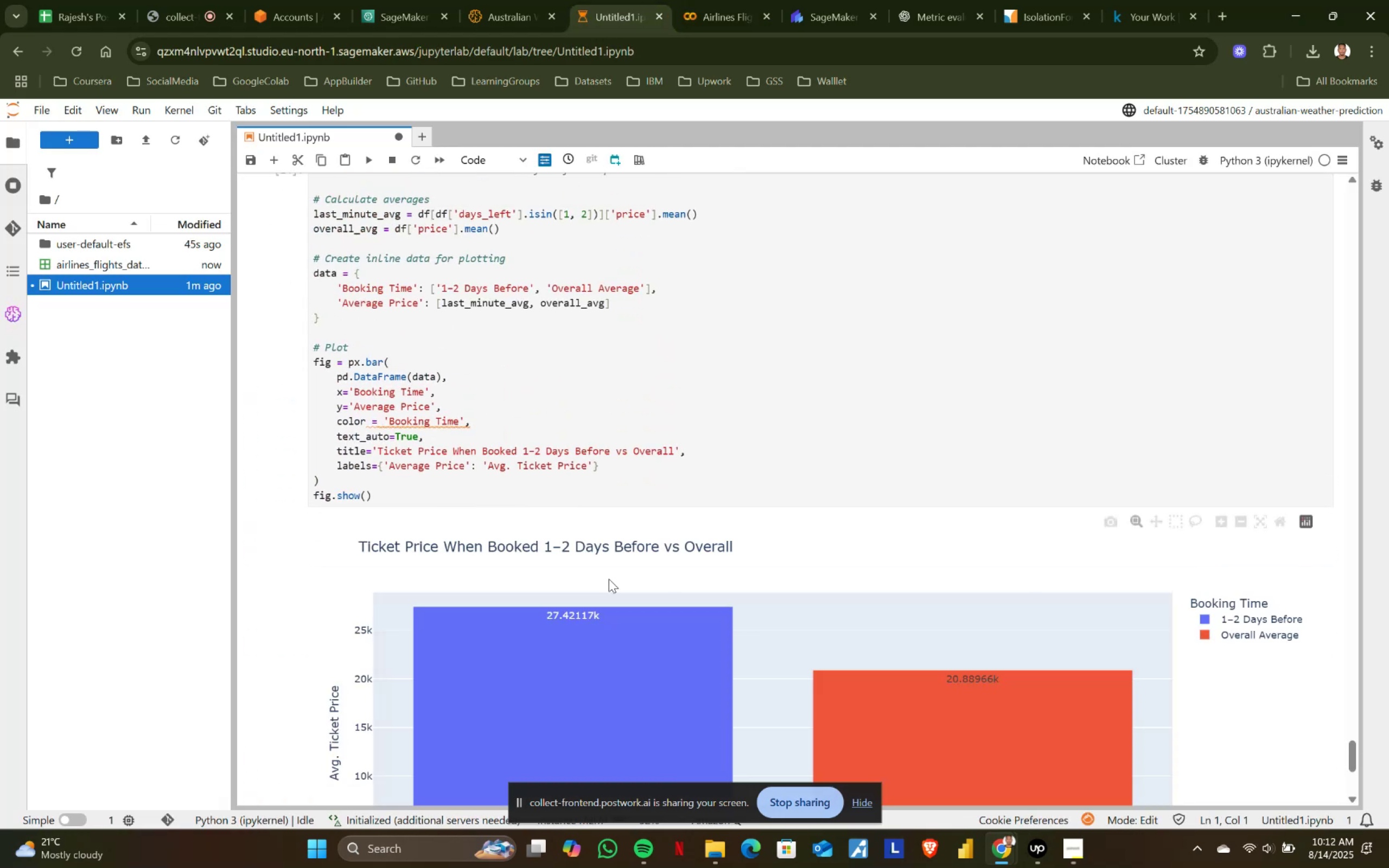 
scroll: coordinate [609, 579], scroll_direction: down, amount: 3.0
 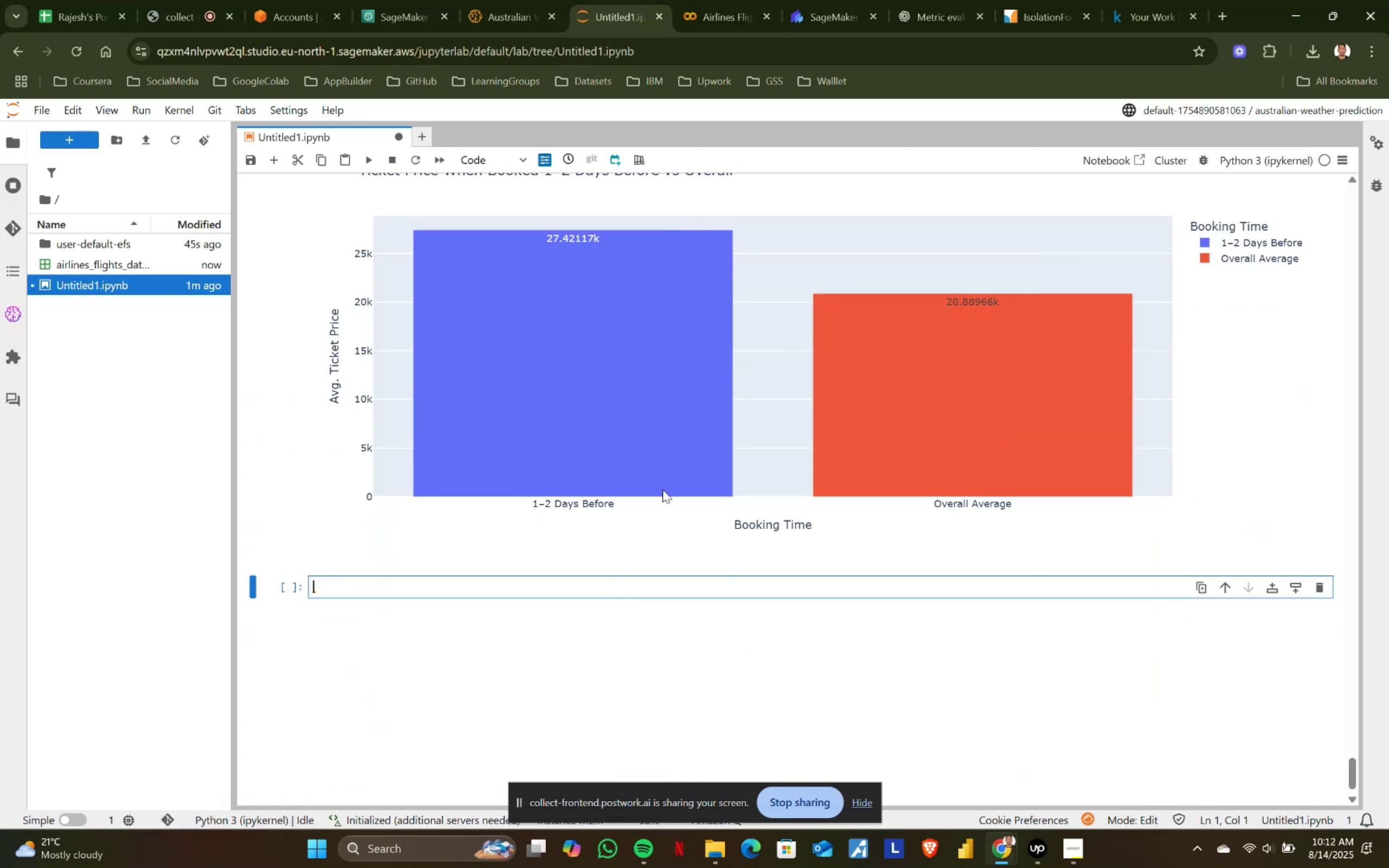 
left_click([724, 0])
 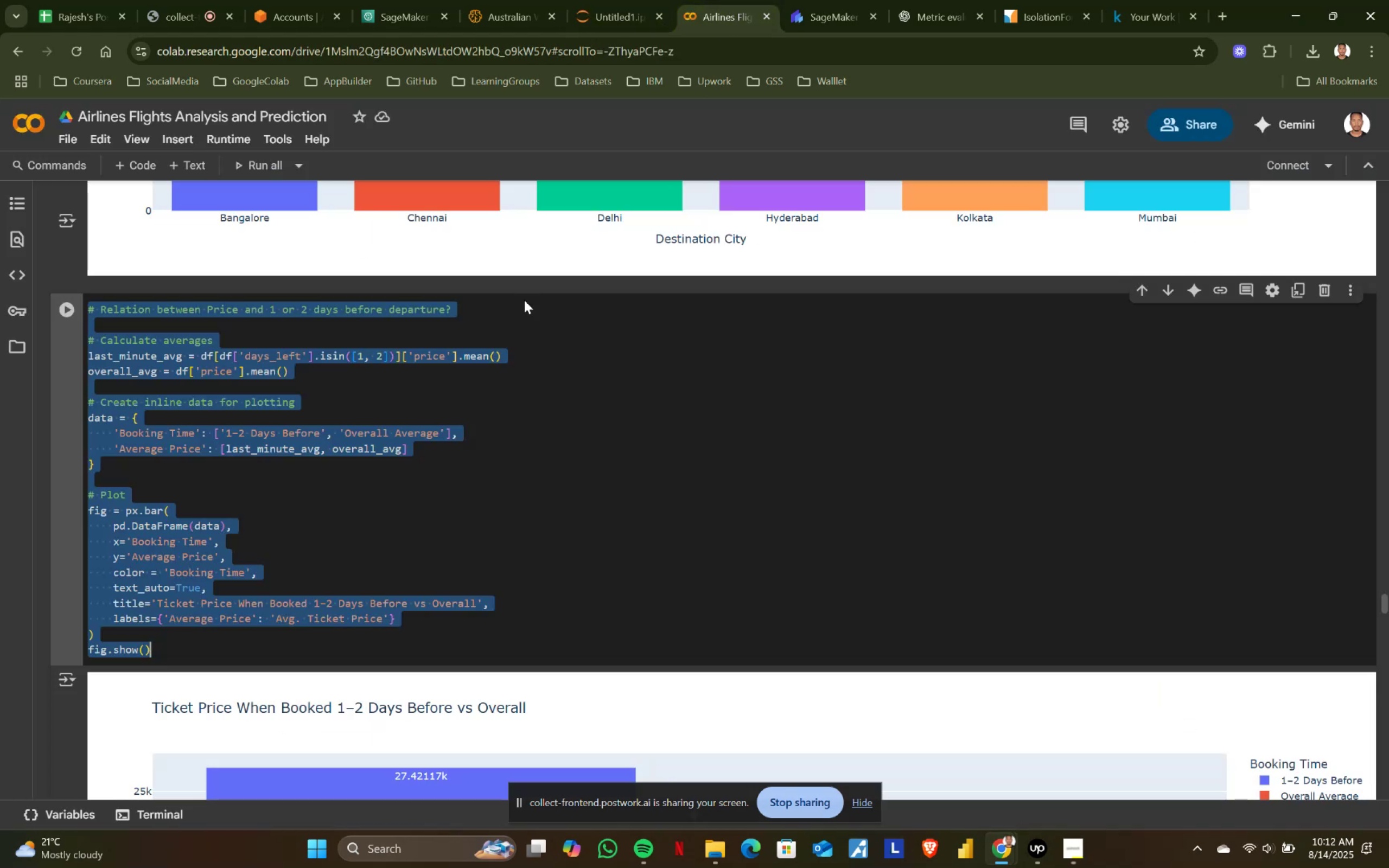 
scroll: coordinate [184, 481], scroll_direction: down, amount: 5.0
 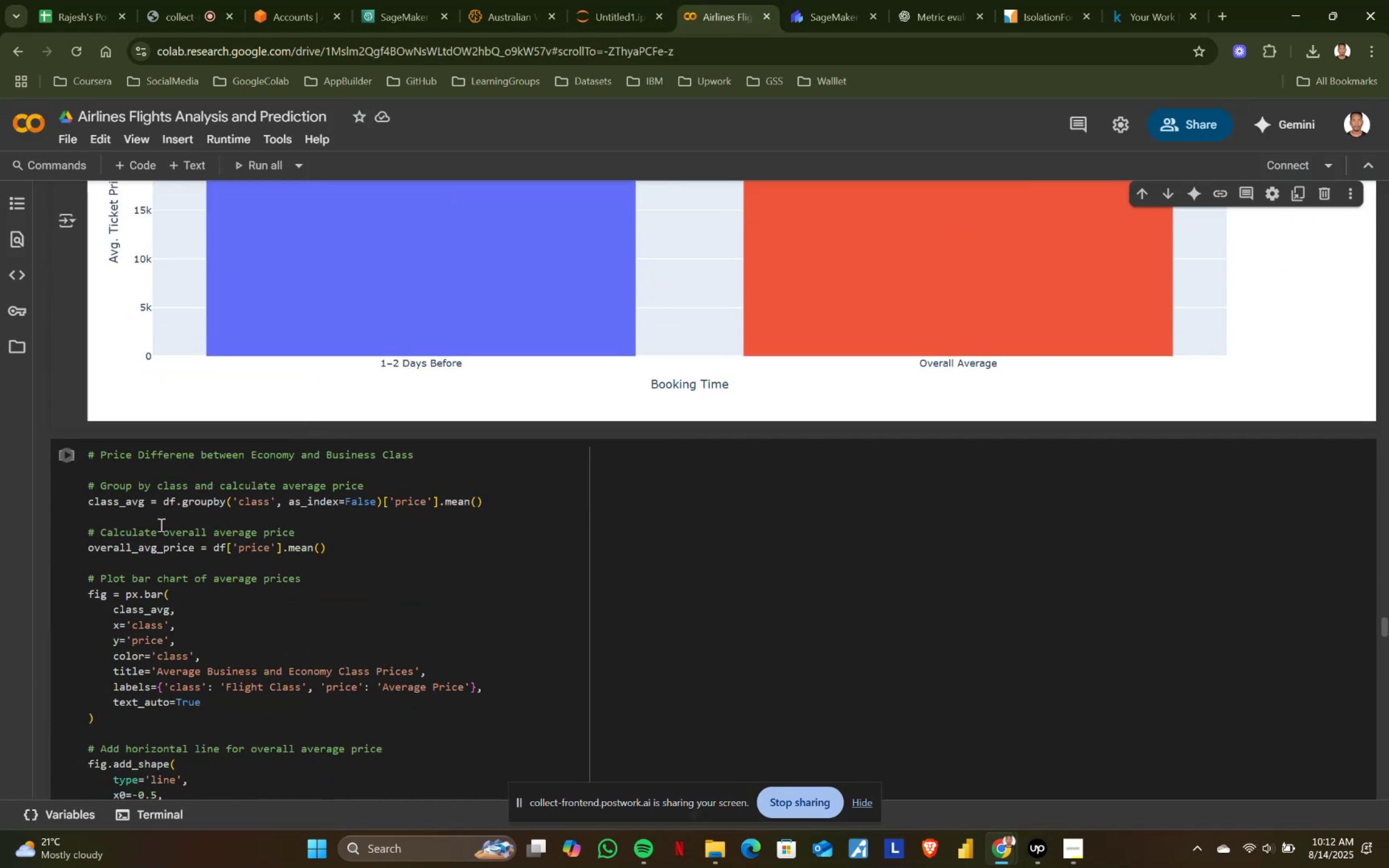 
left_click([158, 530])
 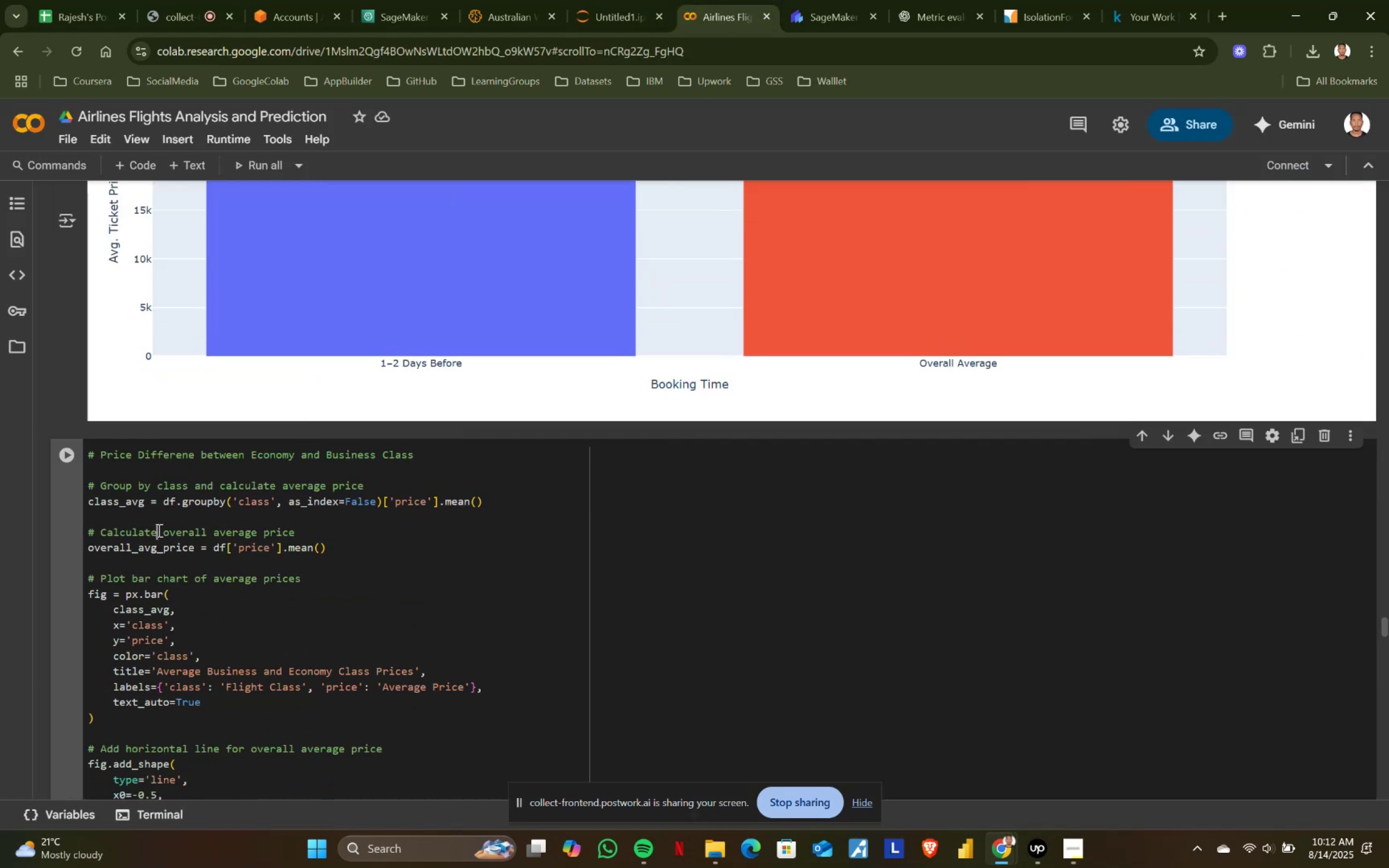 
key(Control+ControlLeft)
 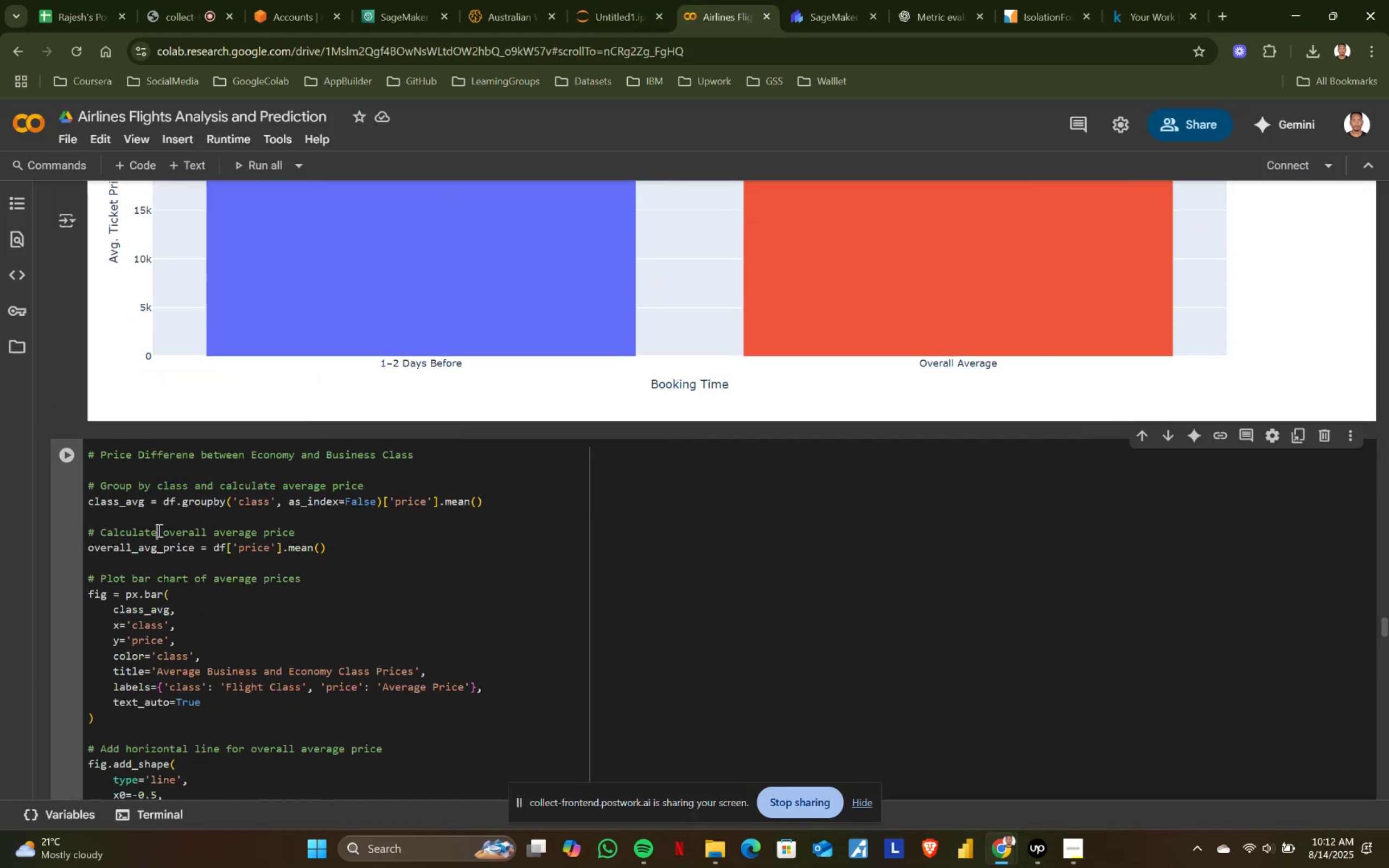 
key(Control+A)
 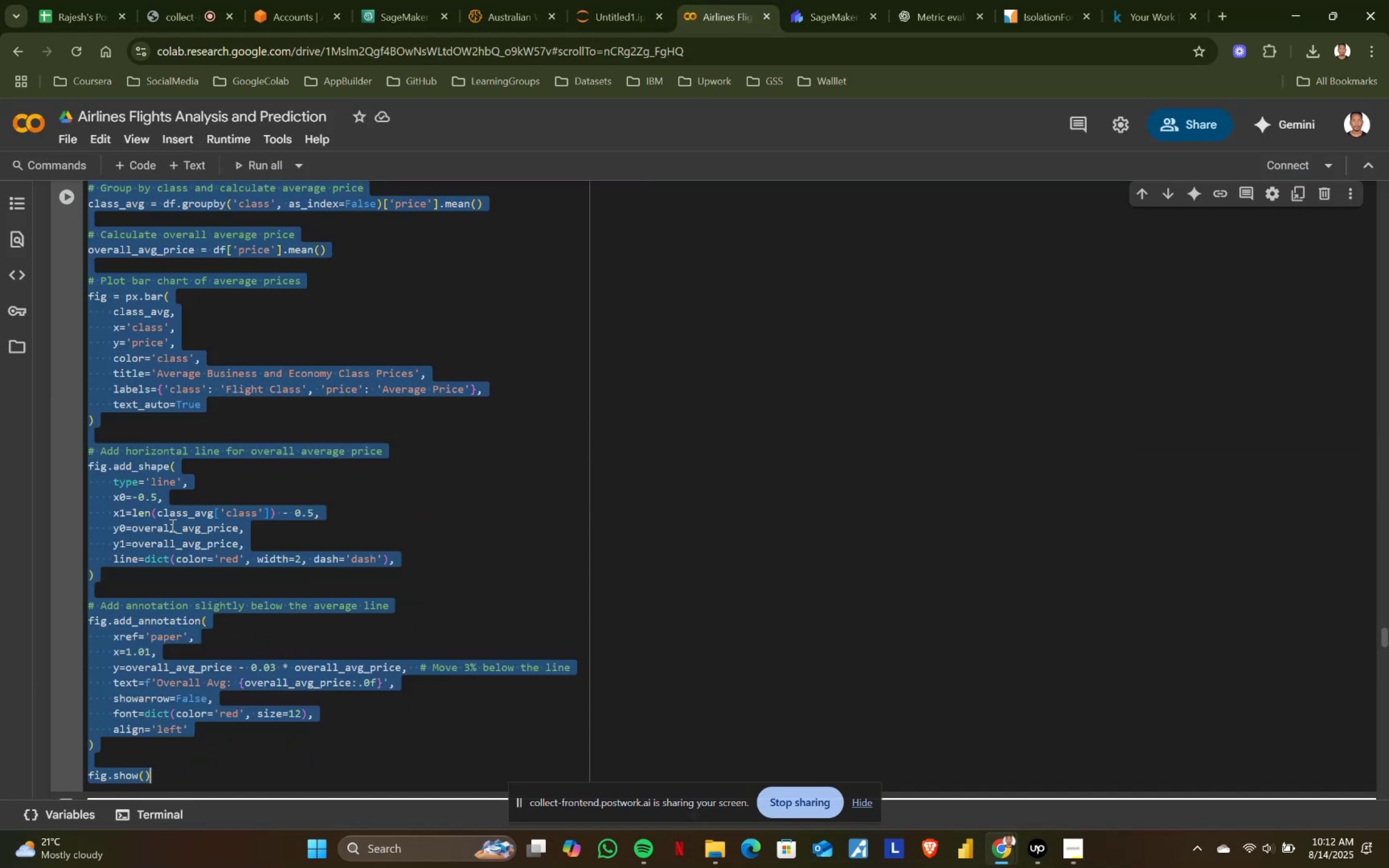 
key(Control+ControlLeft)
 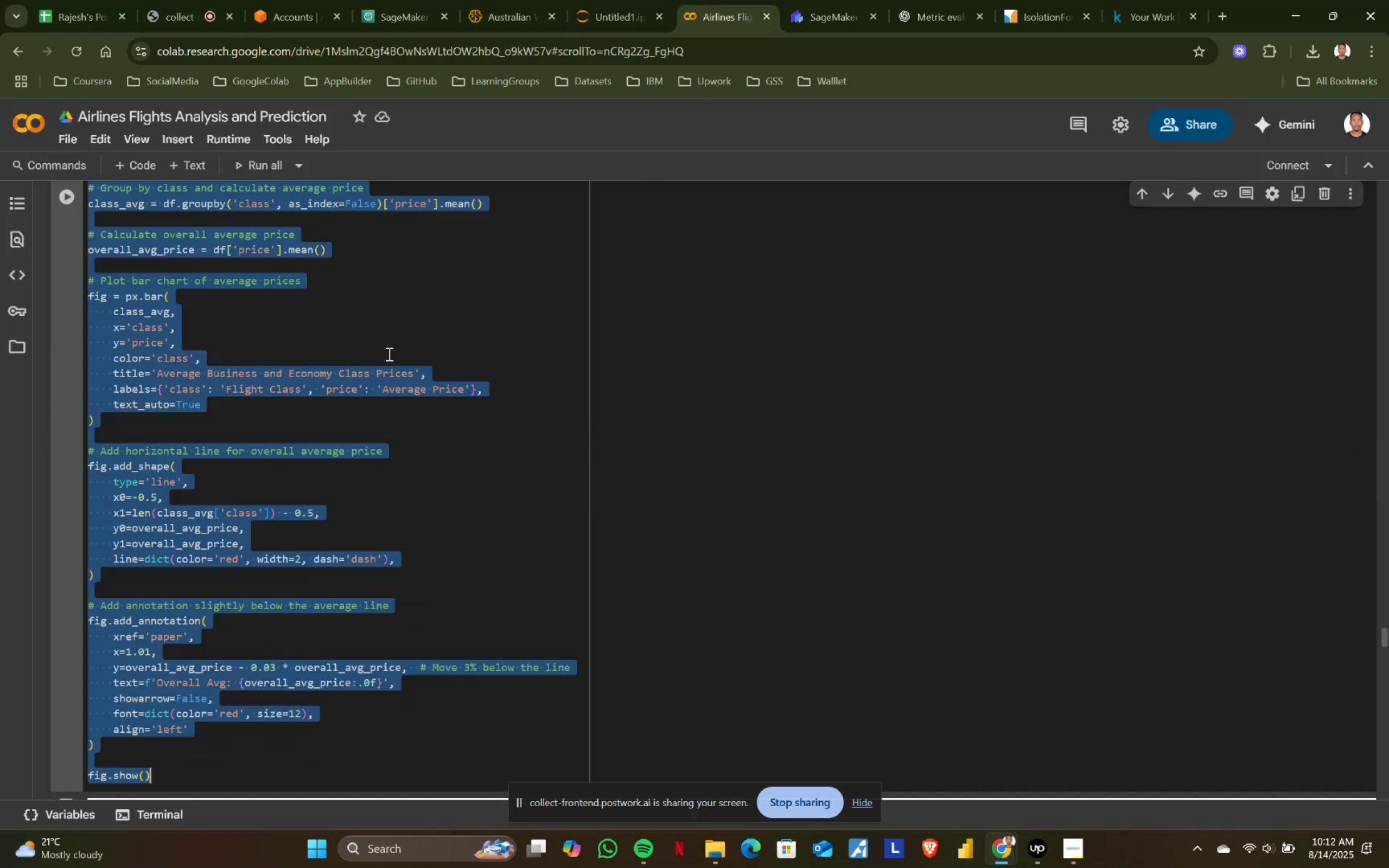 
key(Control+C)
 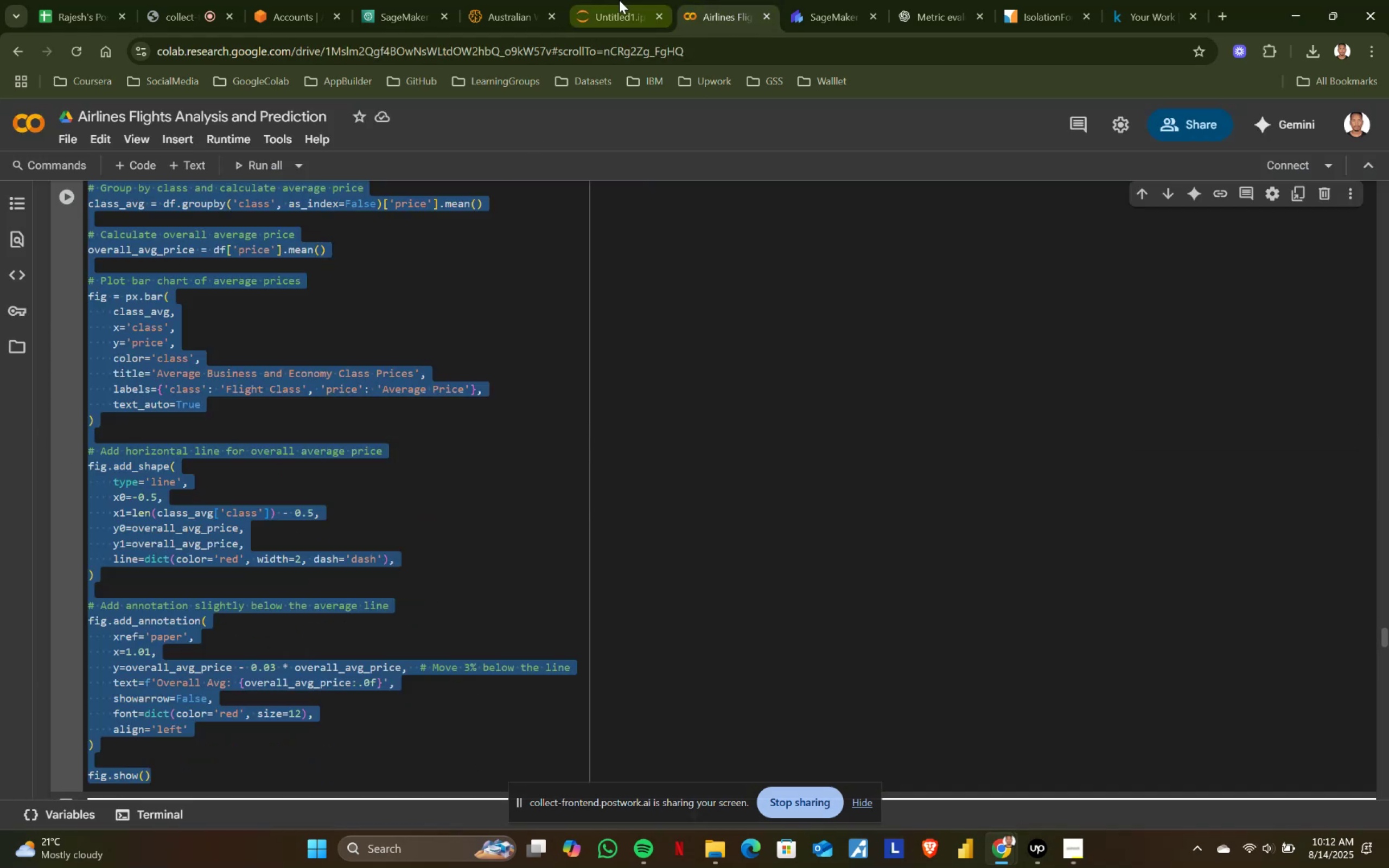 
left_click([619, 0])
 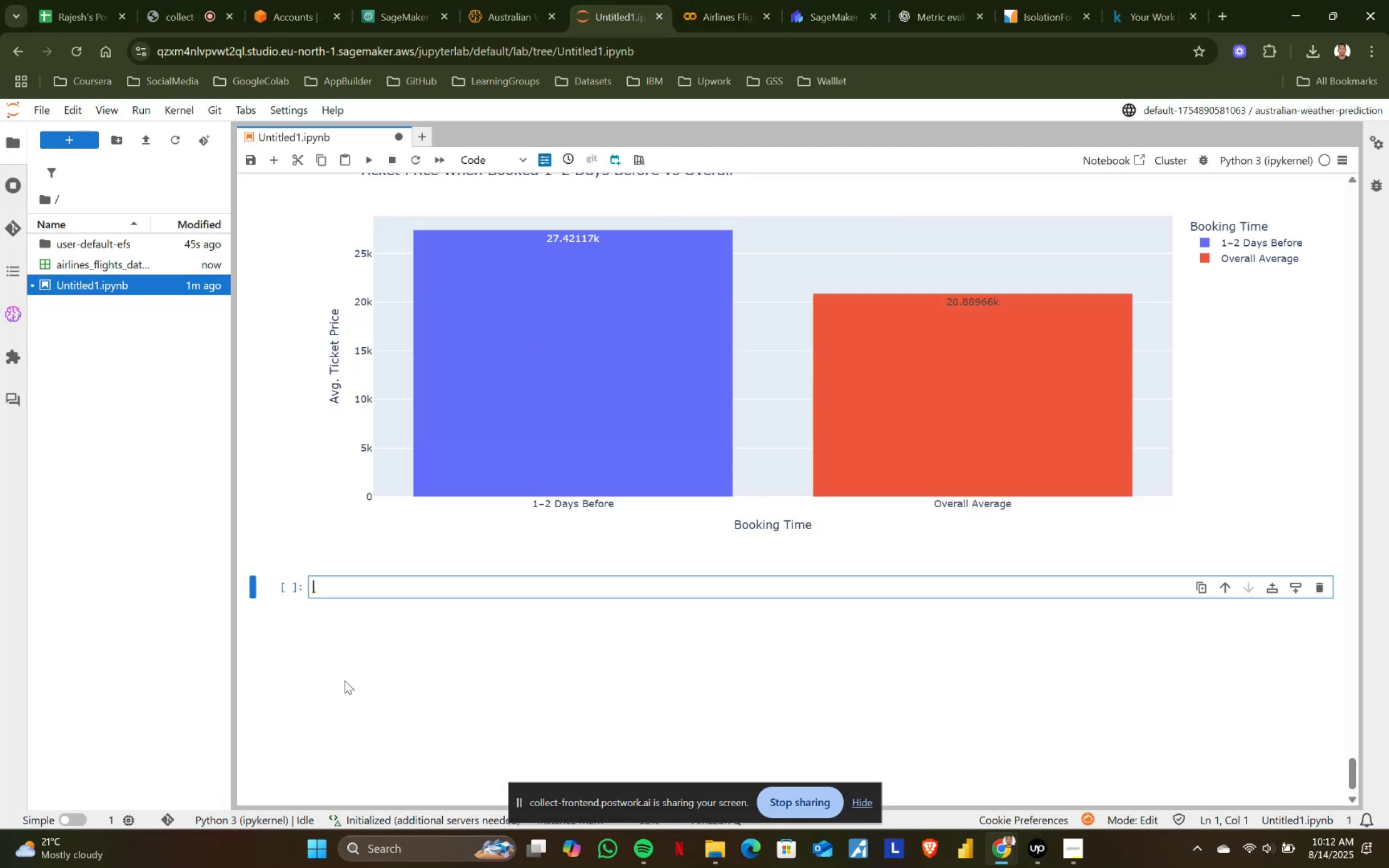 
key(Control+V)
 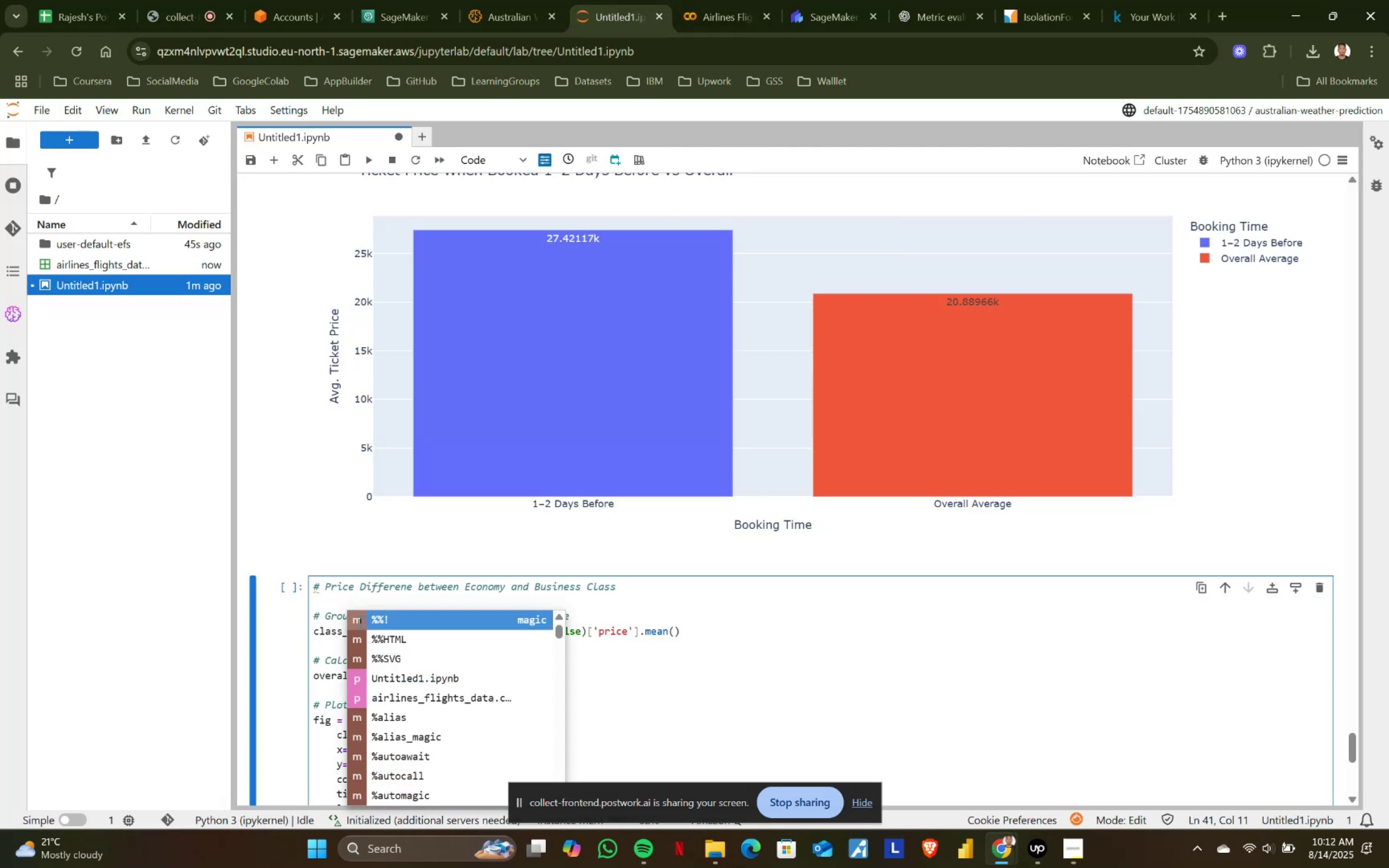 
key(Shift+ShiftRight)
 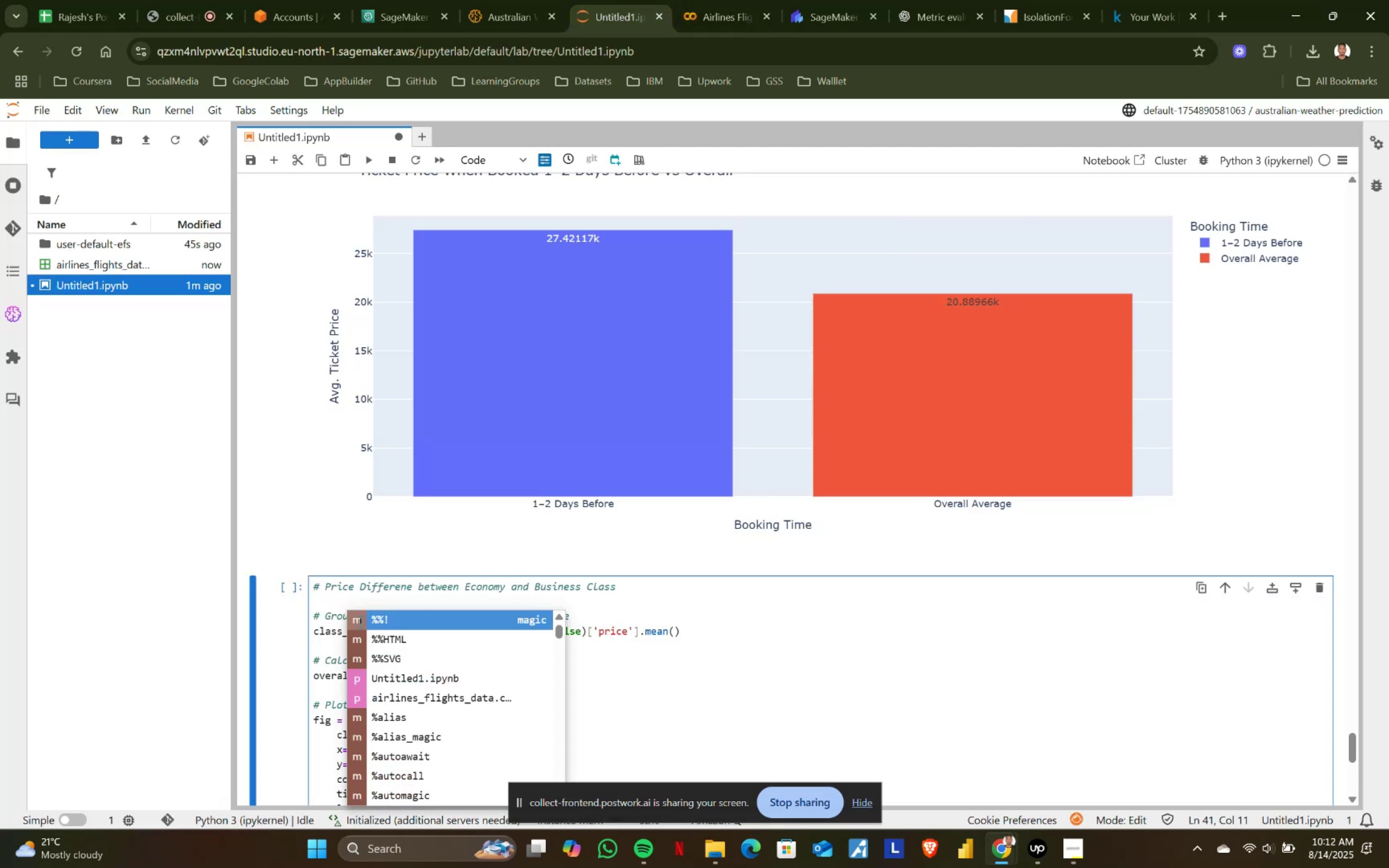 
key(Shift+Enter)
 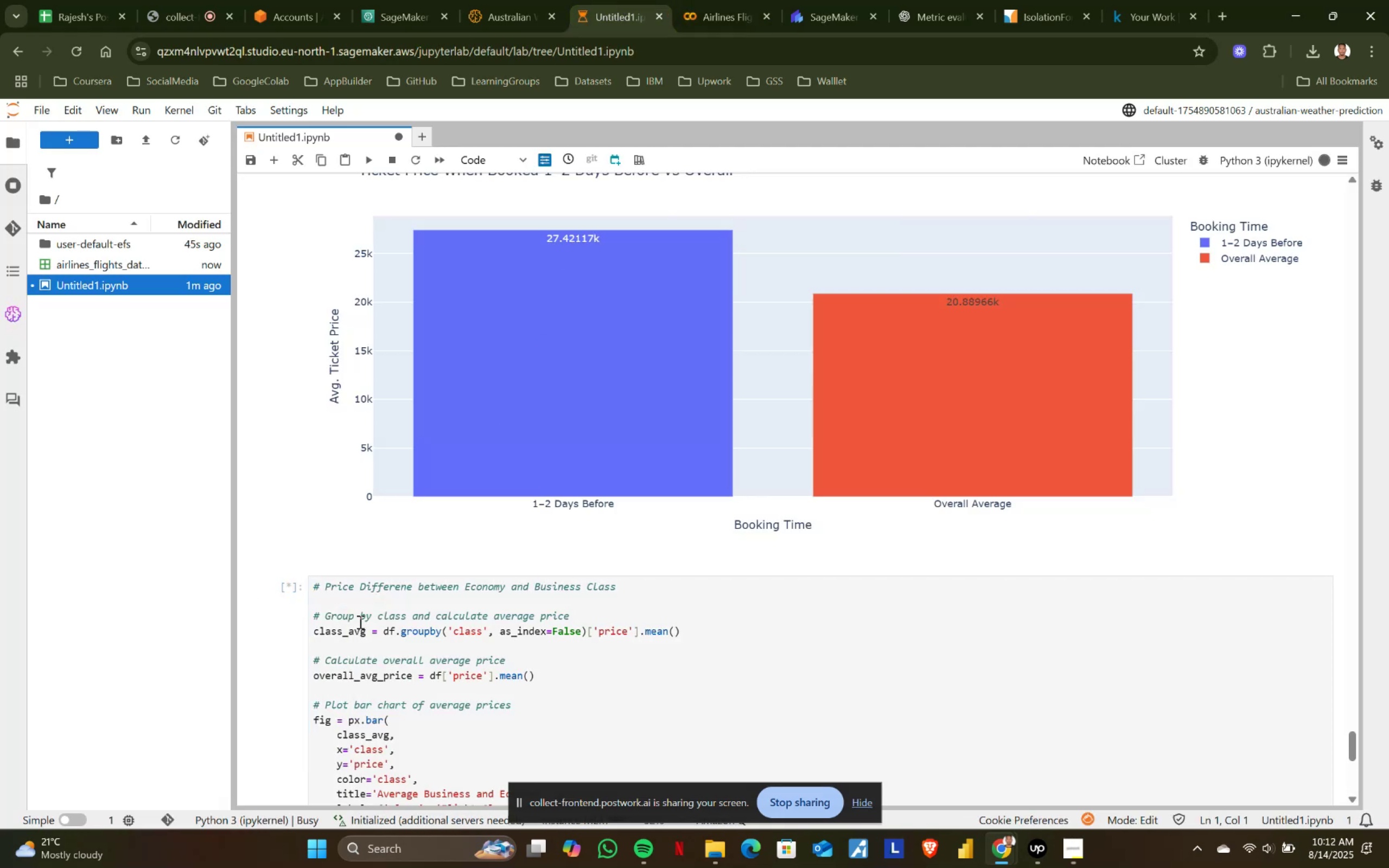 
scroll: coordinate [619, 524], scroll_direction: down, amount: 8.0
 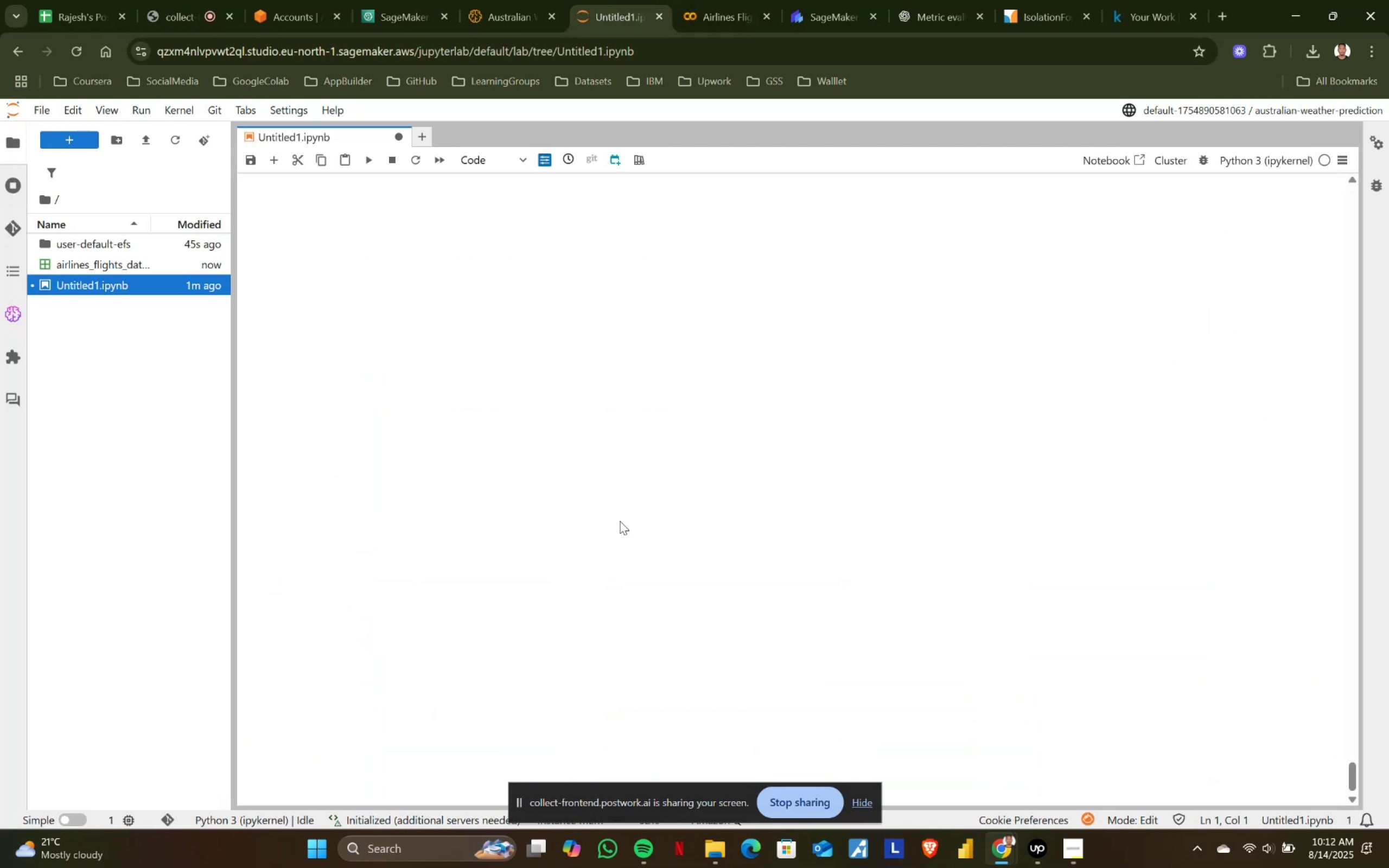 
scroll: coordinate [629, 501], scroll_direction: up, amount: 1.0
 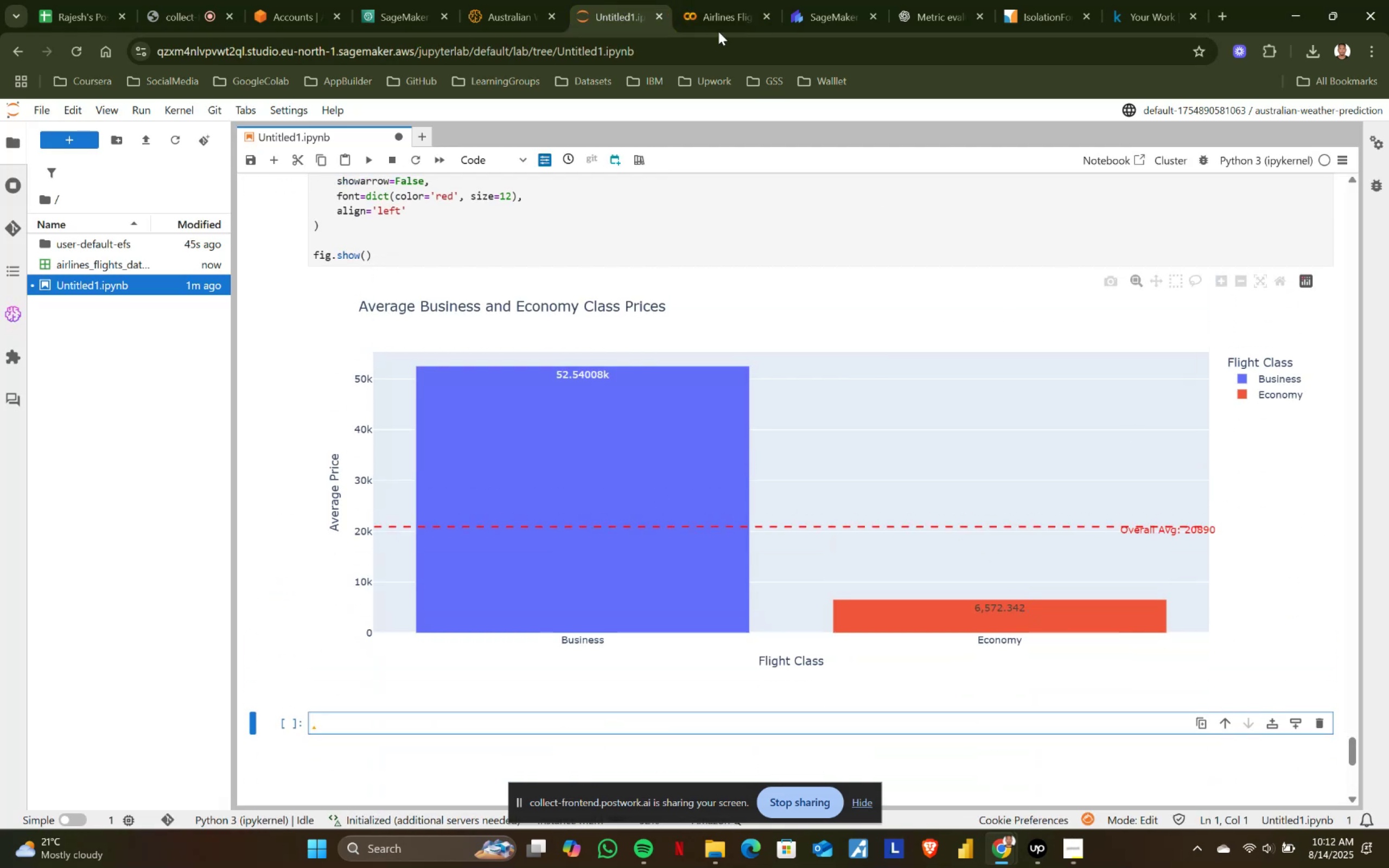 
left_click([710, 0])
 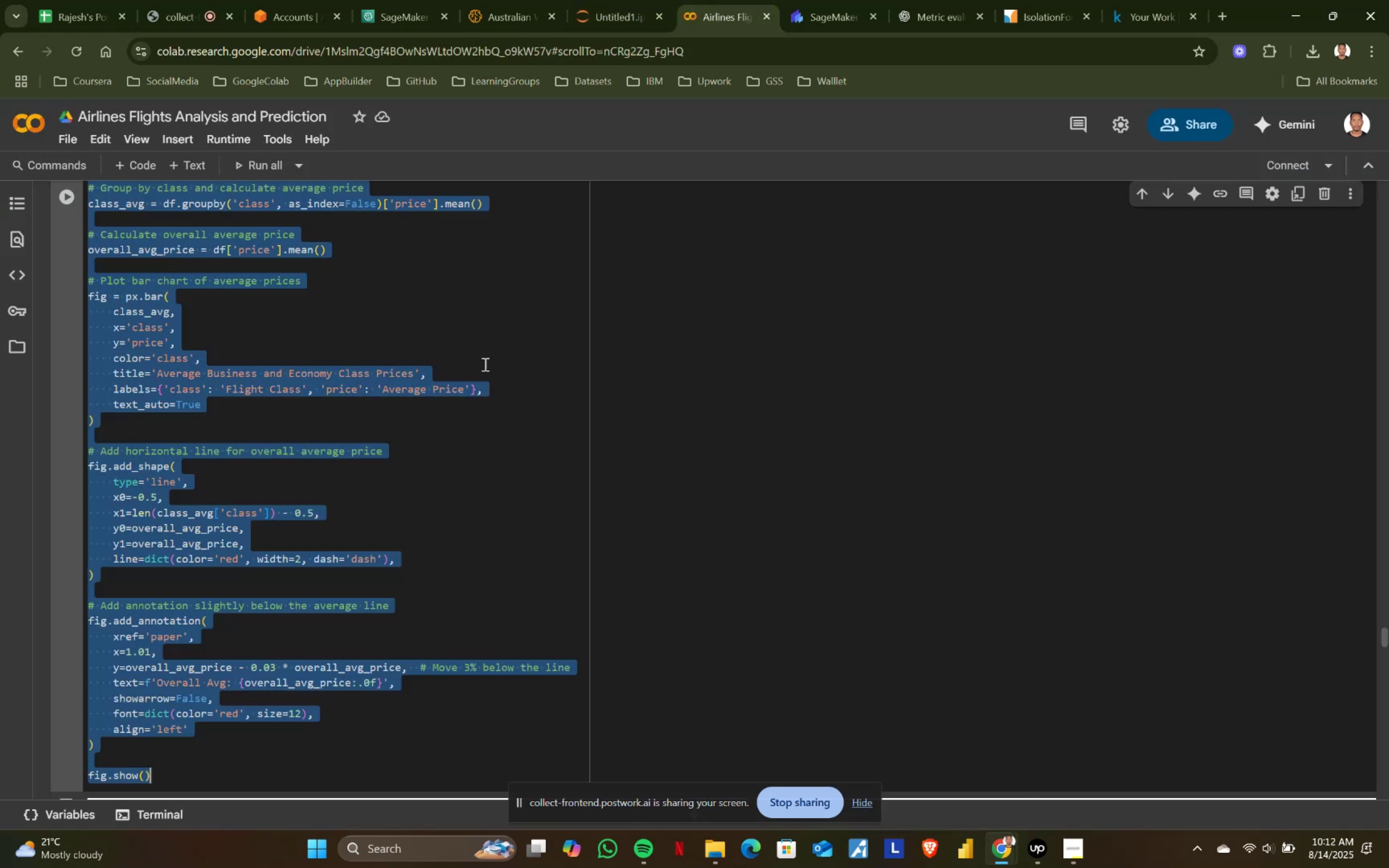 
scroll: coordinate [482, 365], scroll_direction: down, amount: 8.0
 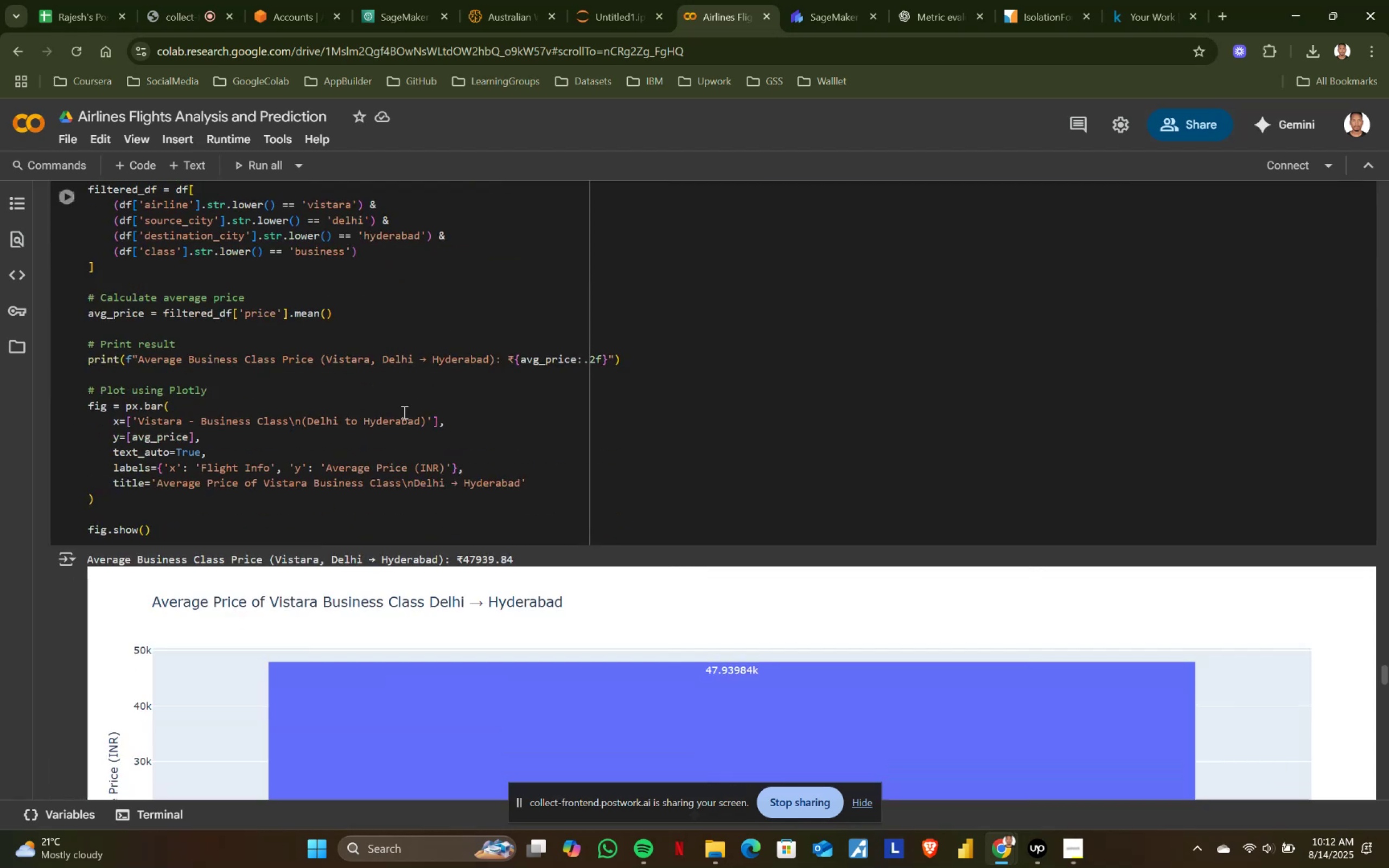 
left_click([402, 412])
 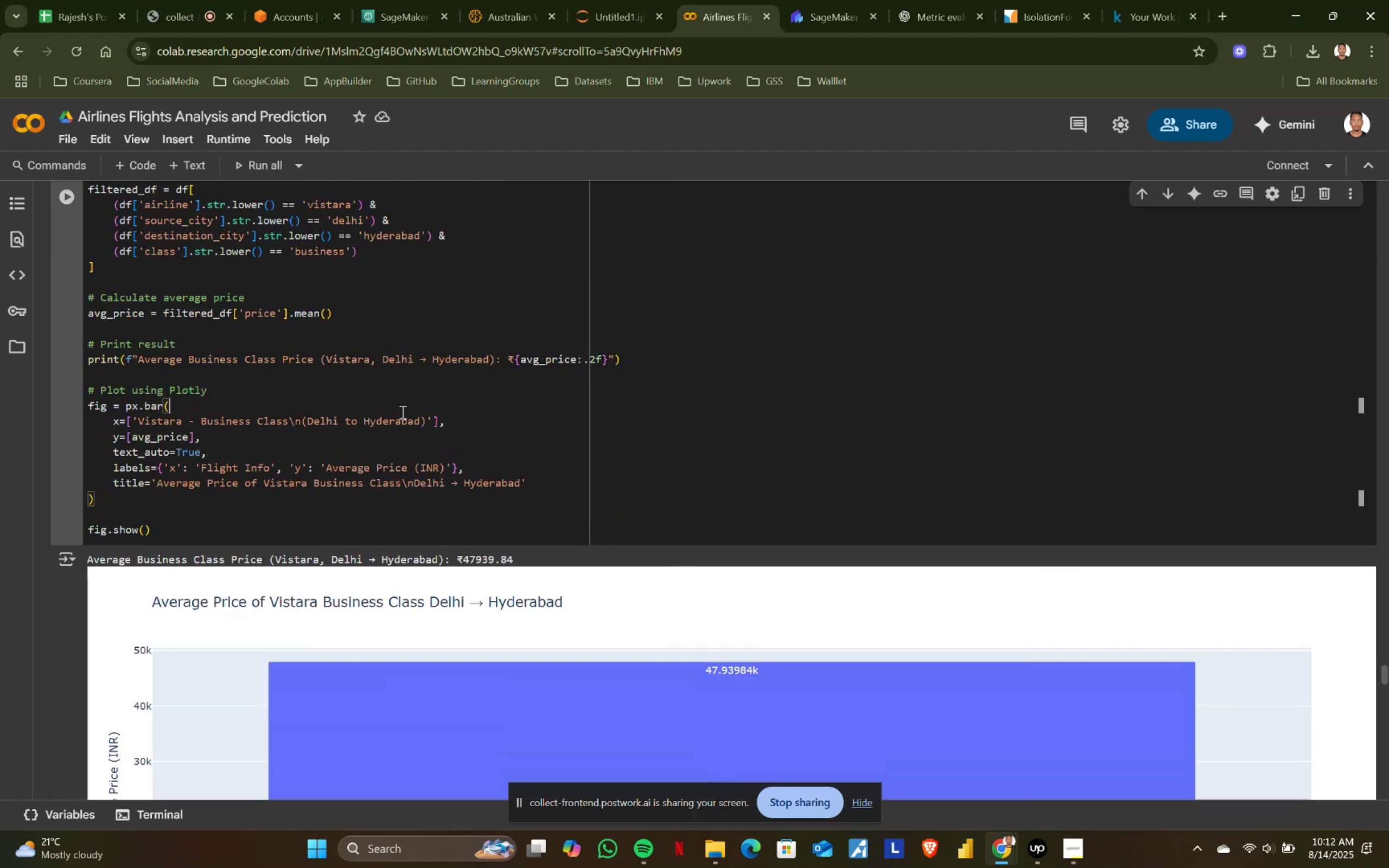 
key(Control+ControlLeft)
 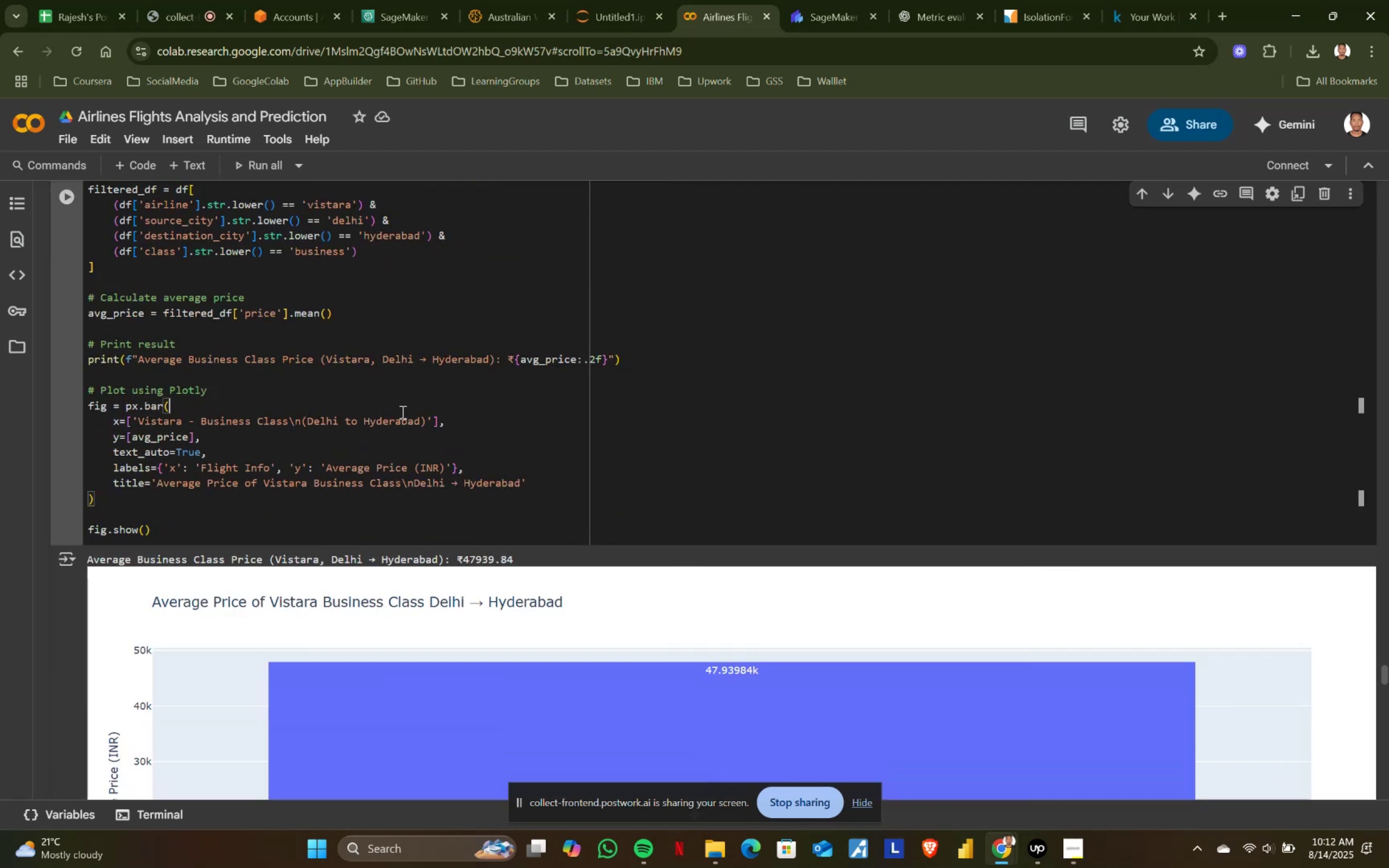 
key(Control+A)
 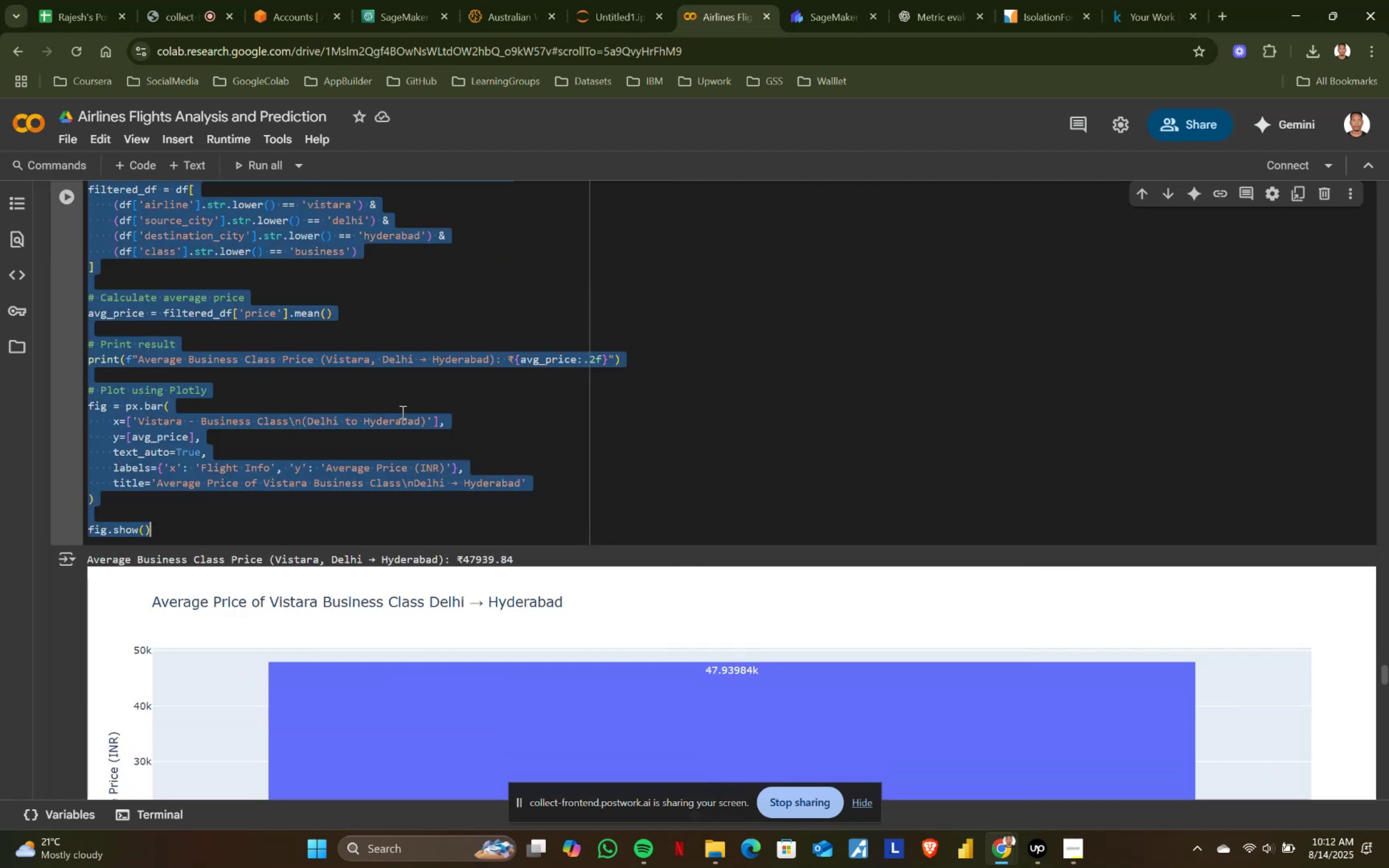 
key(Control+ControlLeft)
 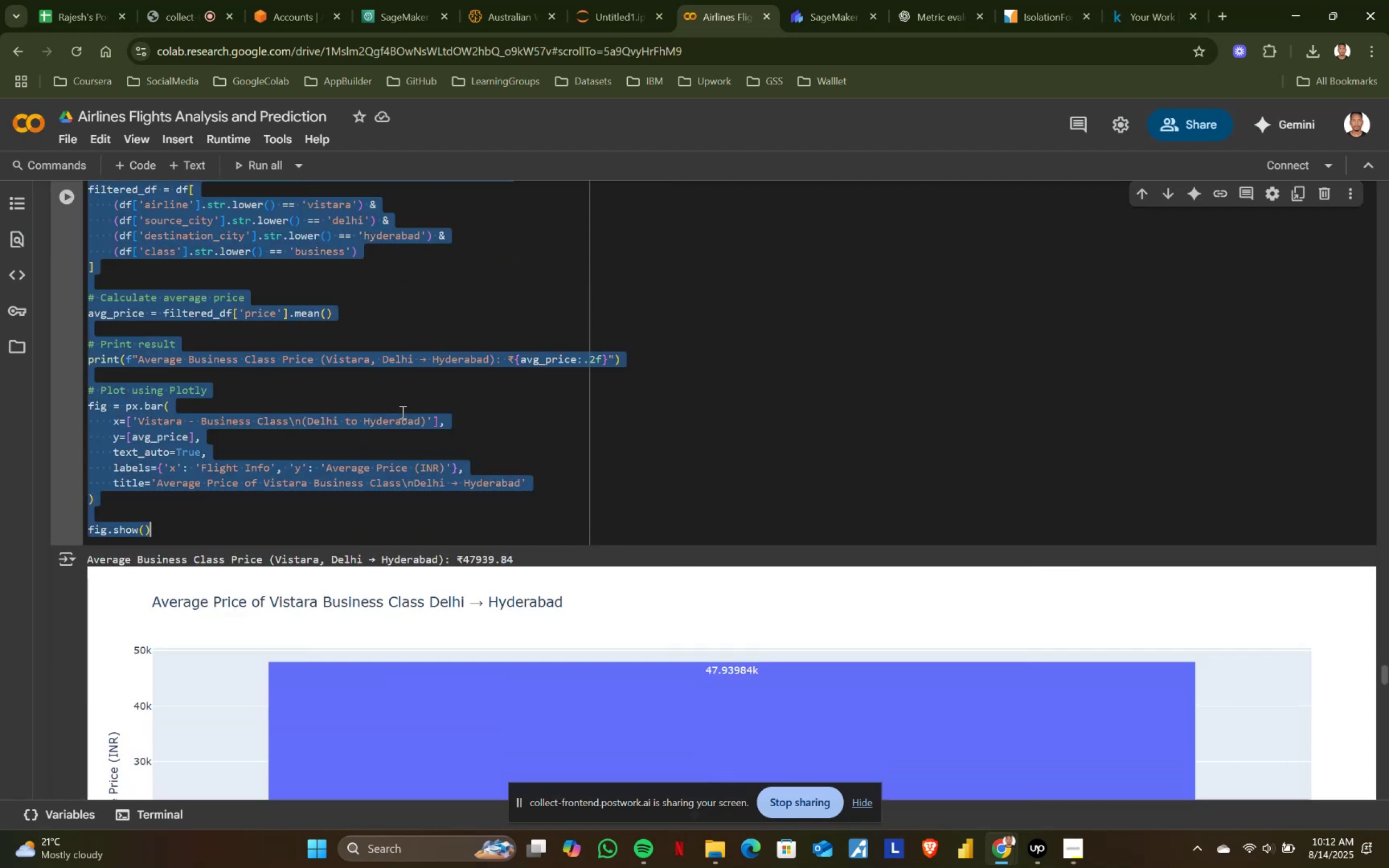 
key(Control+C)
 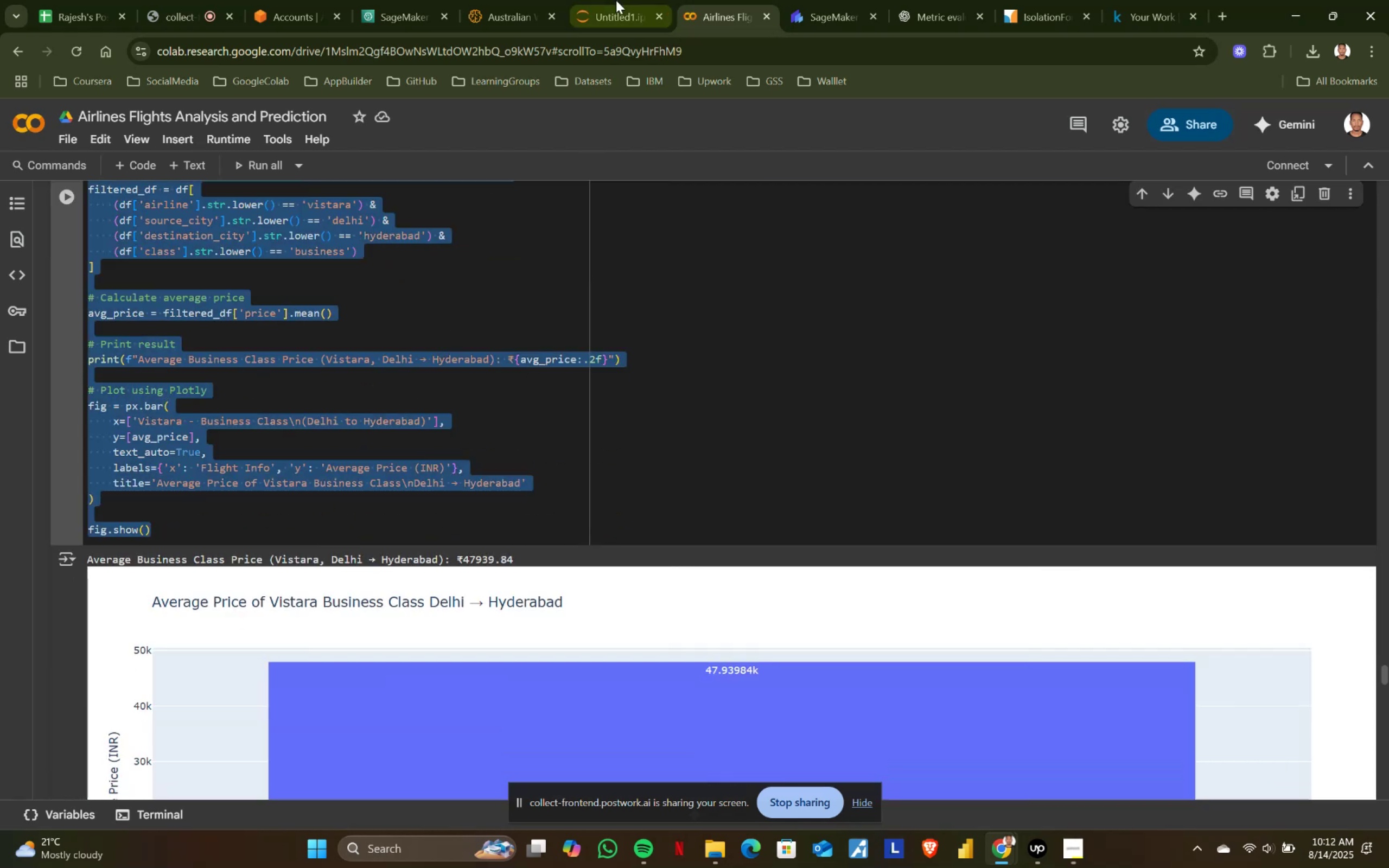 
left_click([616, 0])
 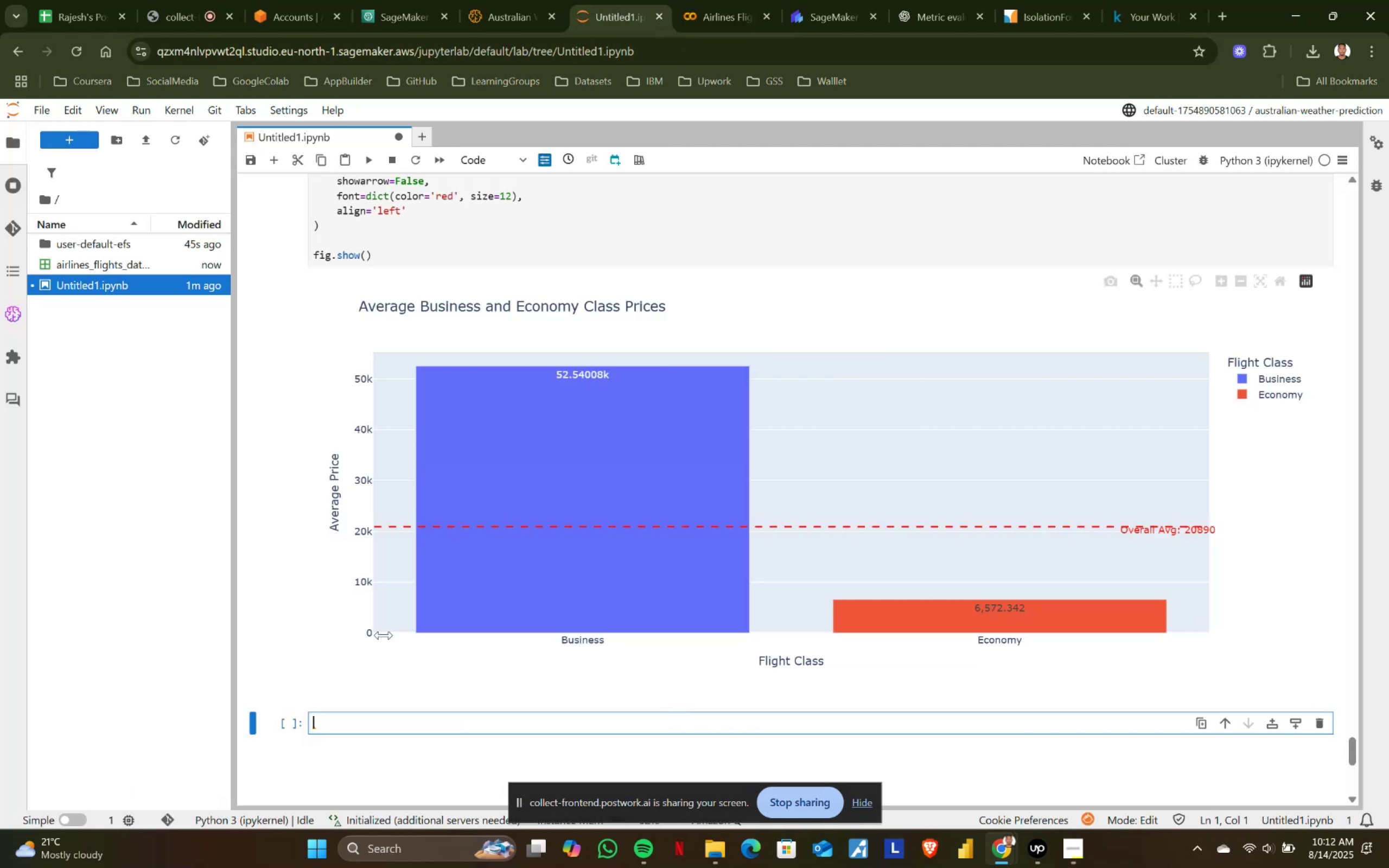 
scroll: coordinate [370, 654], scroll_direction: down, amount: 1.0
 